 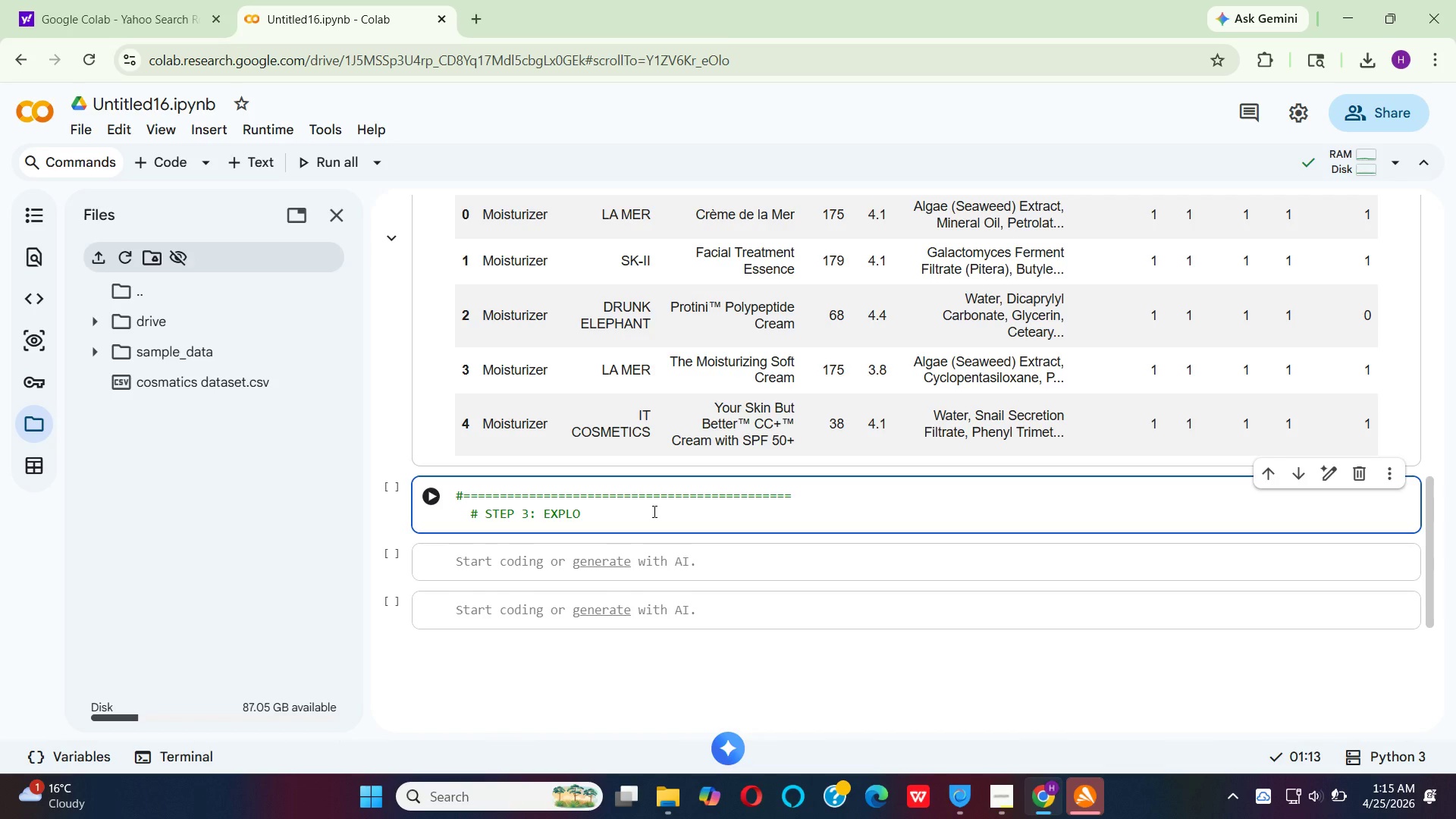 
hold_key(key=R, duration=0.33)
 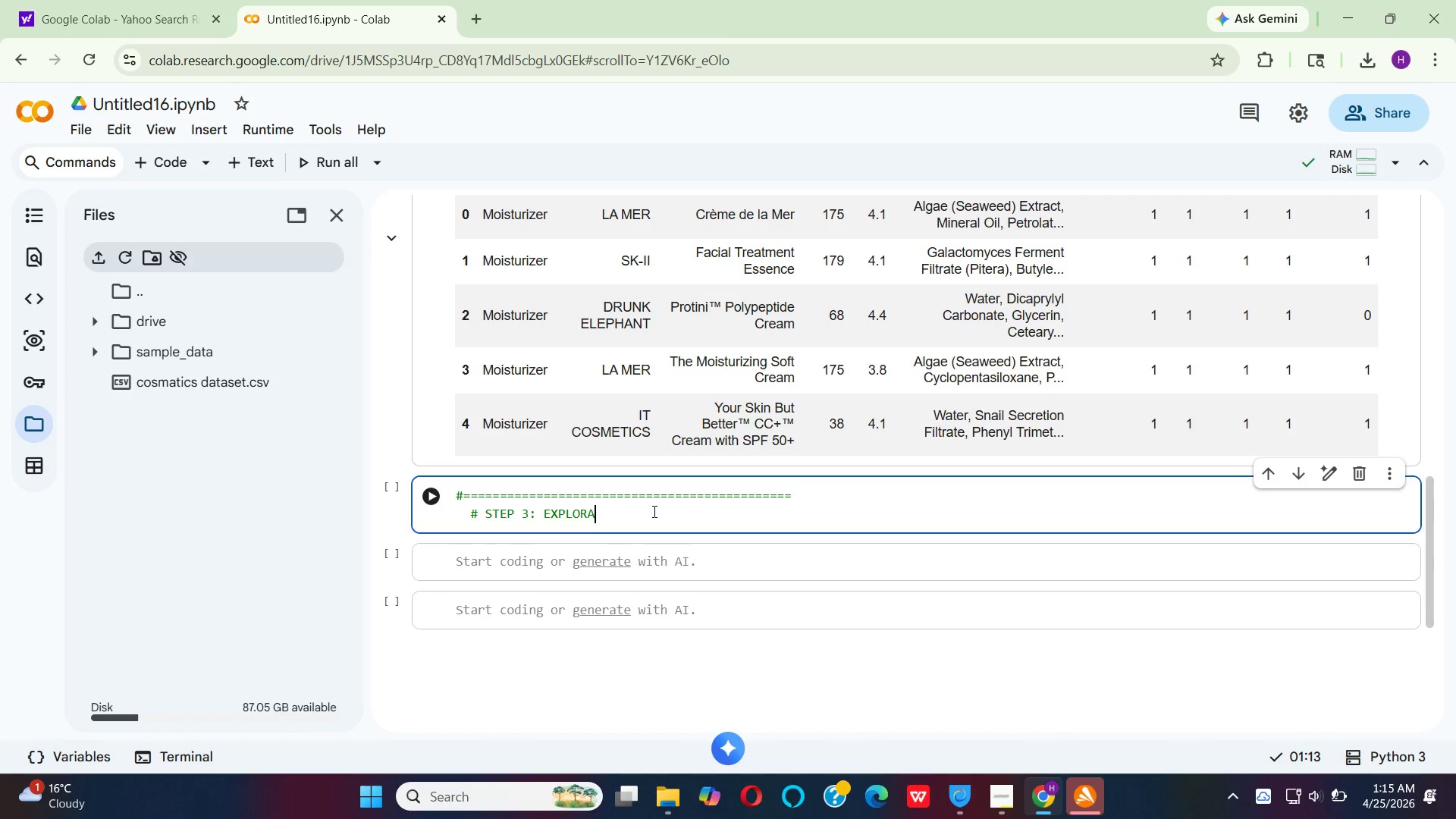 
type(ATORY DATA ANALYSIS(ED)
 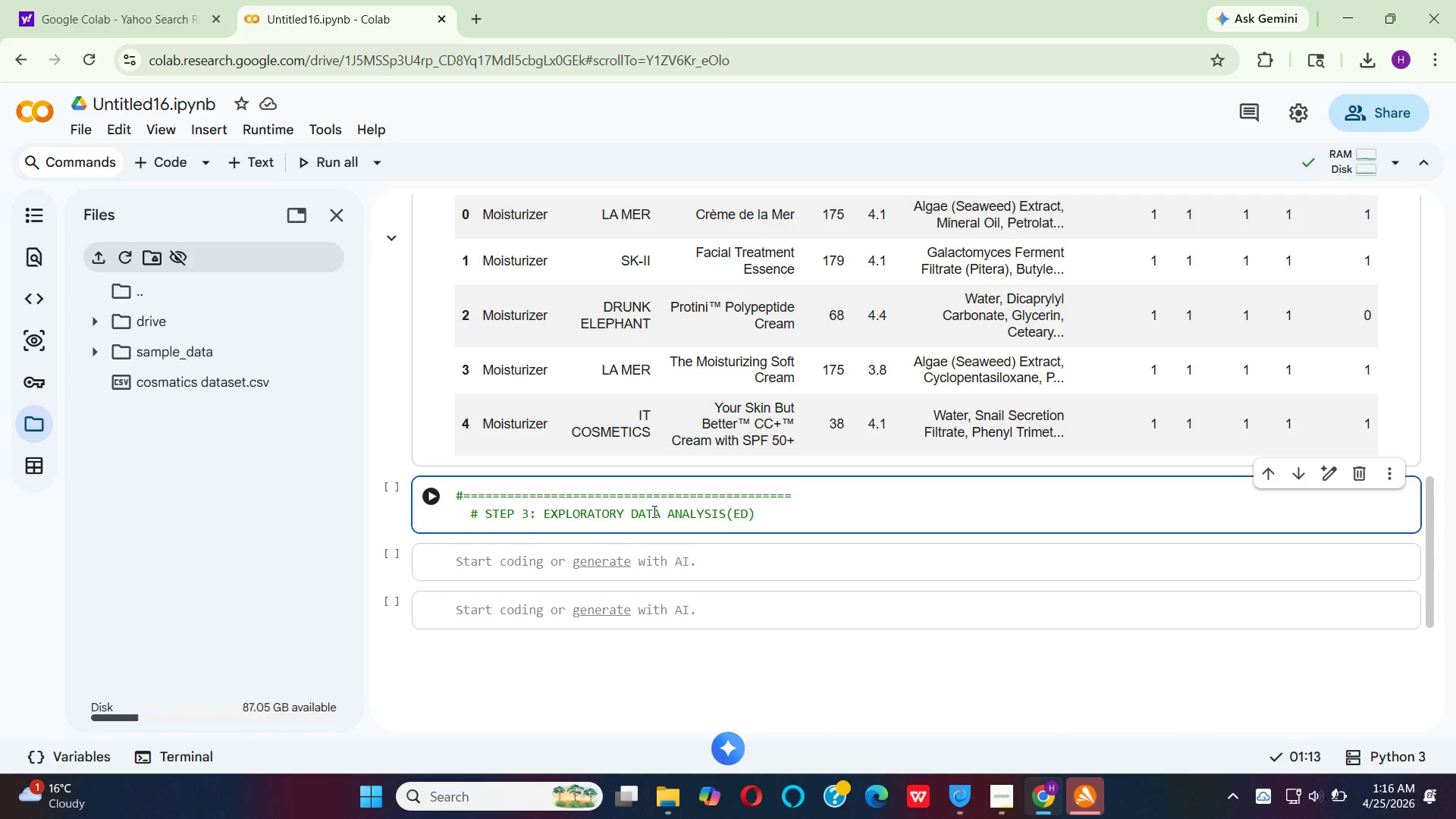 
key(A)
 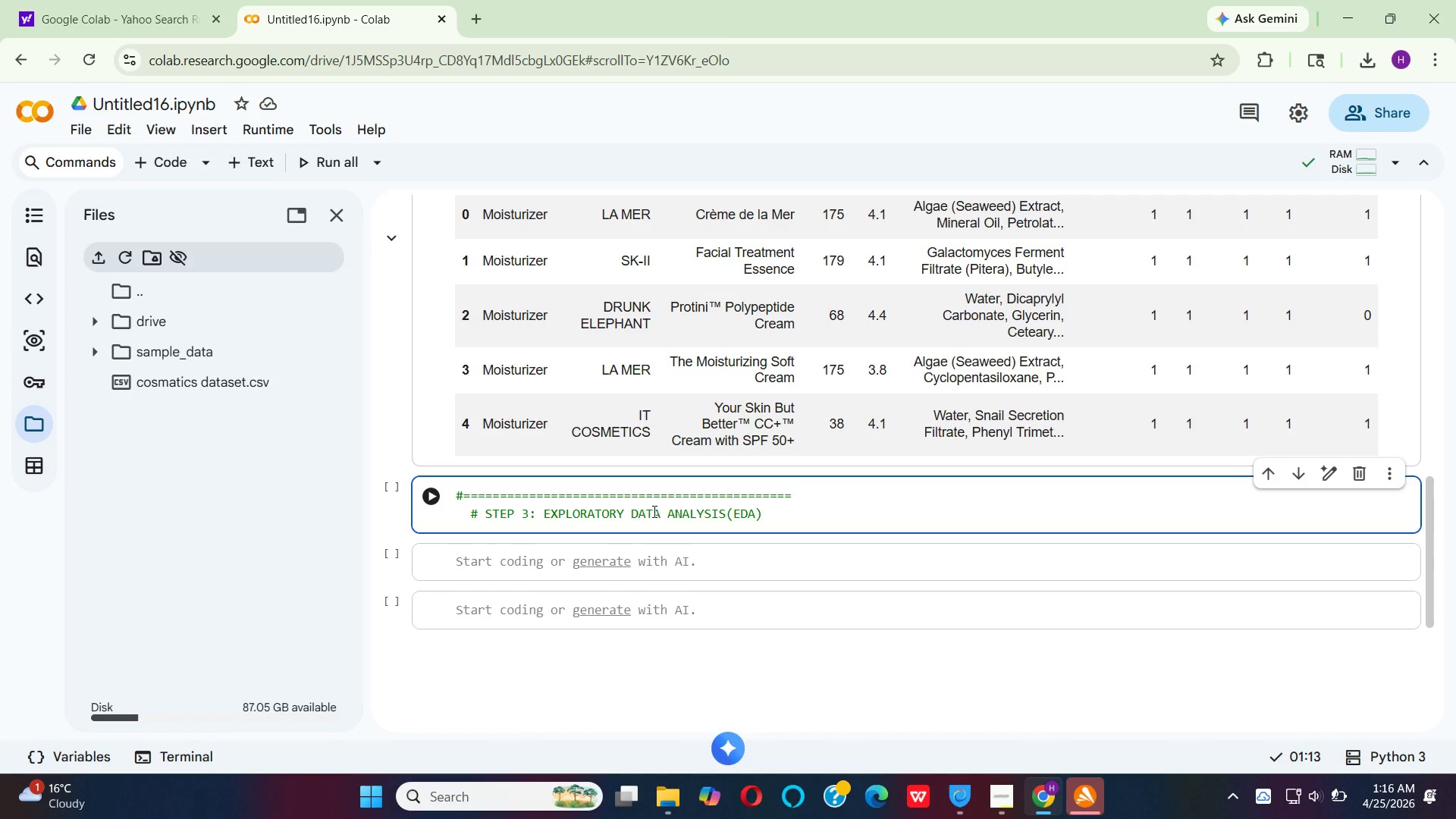 
key(ArrowRight)
 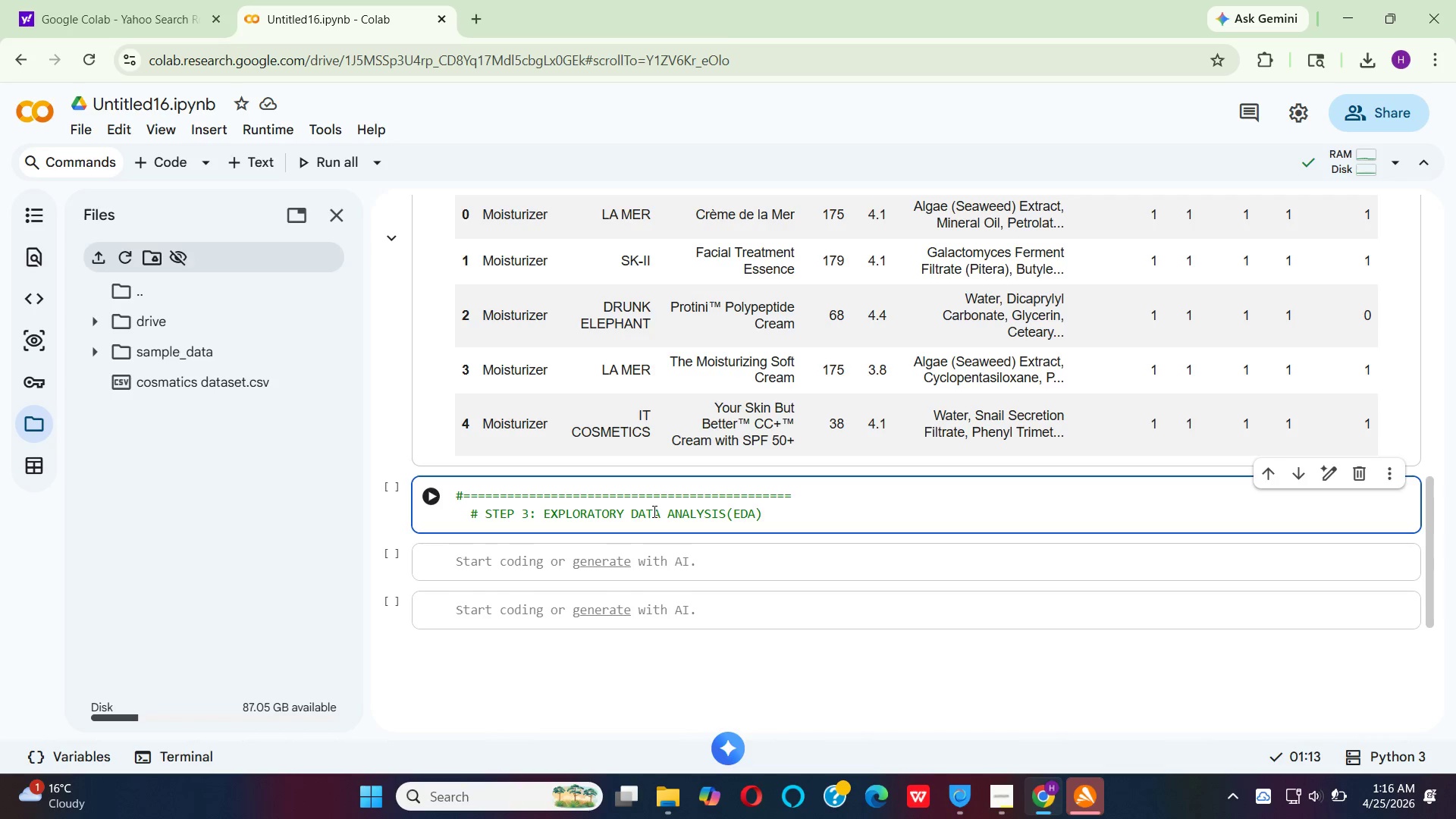 
key(Enter)
 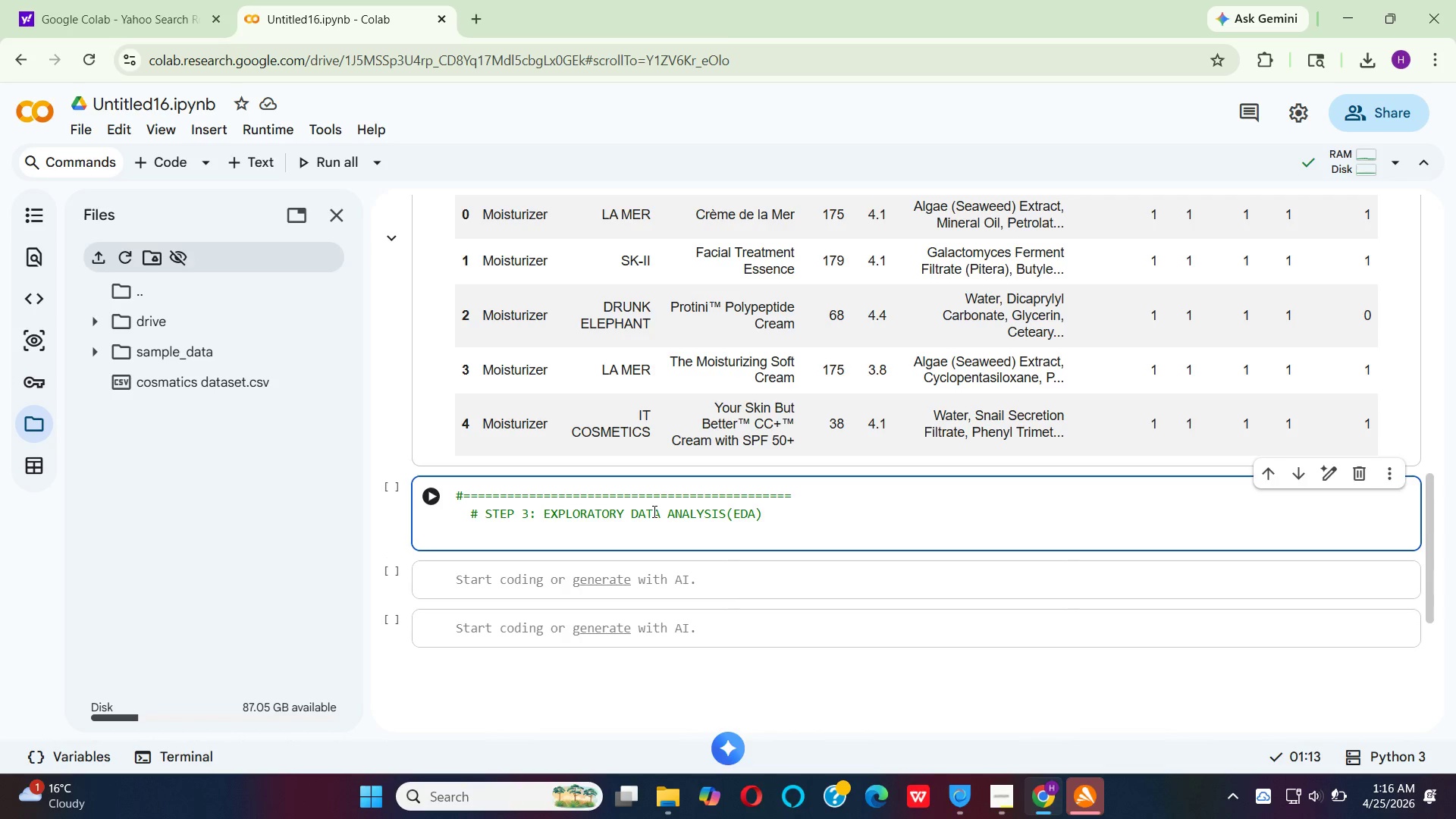 
key(Backspace)
 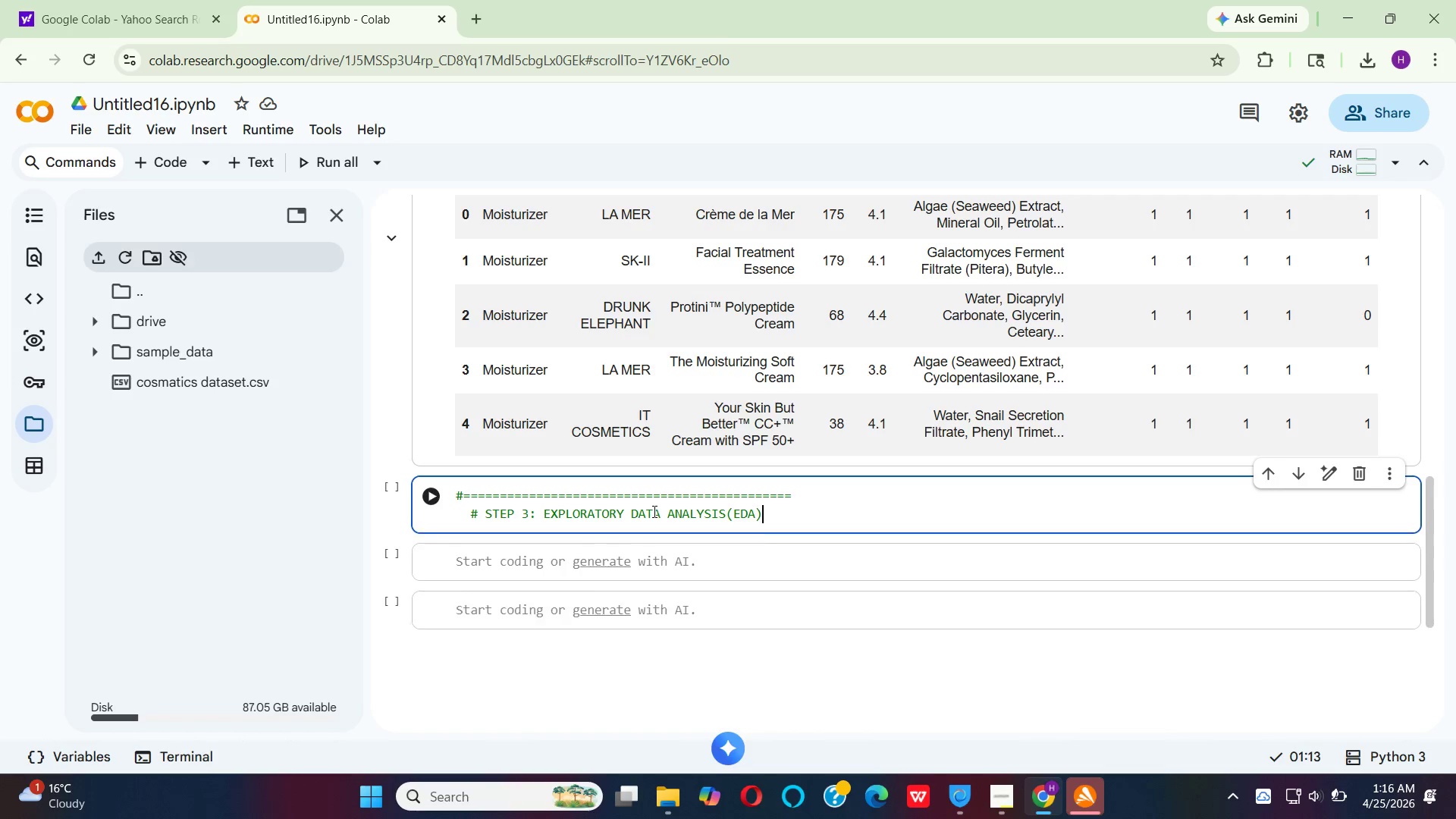 
key(Backspace)
 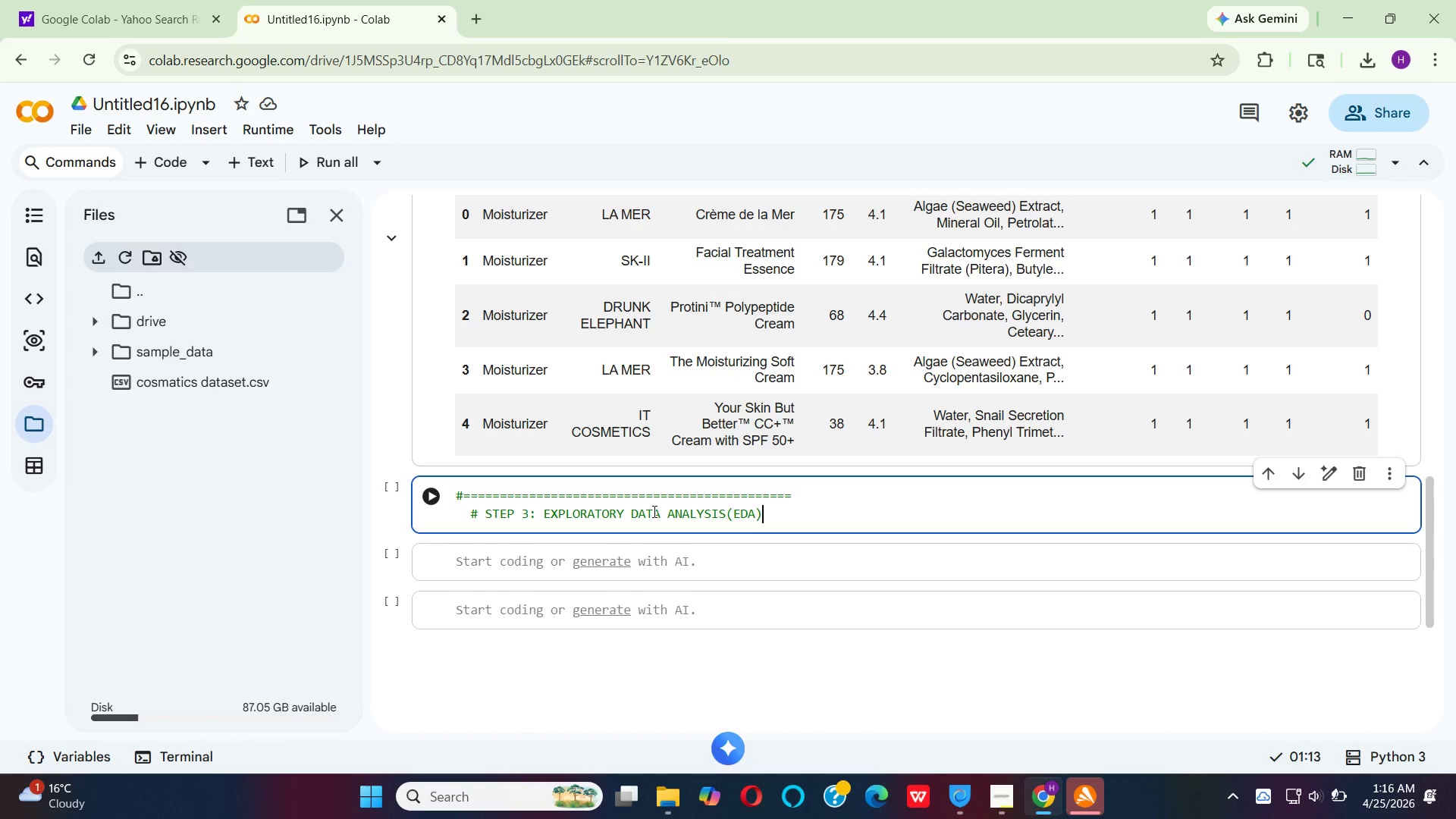 
key(Enter)
 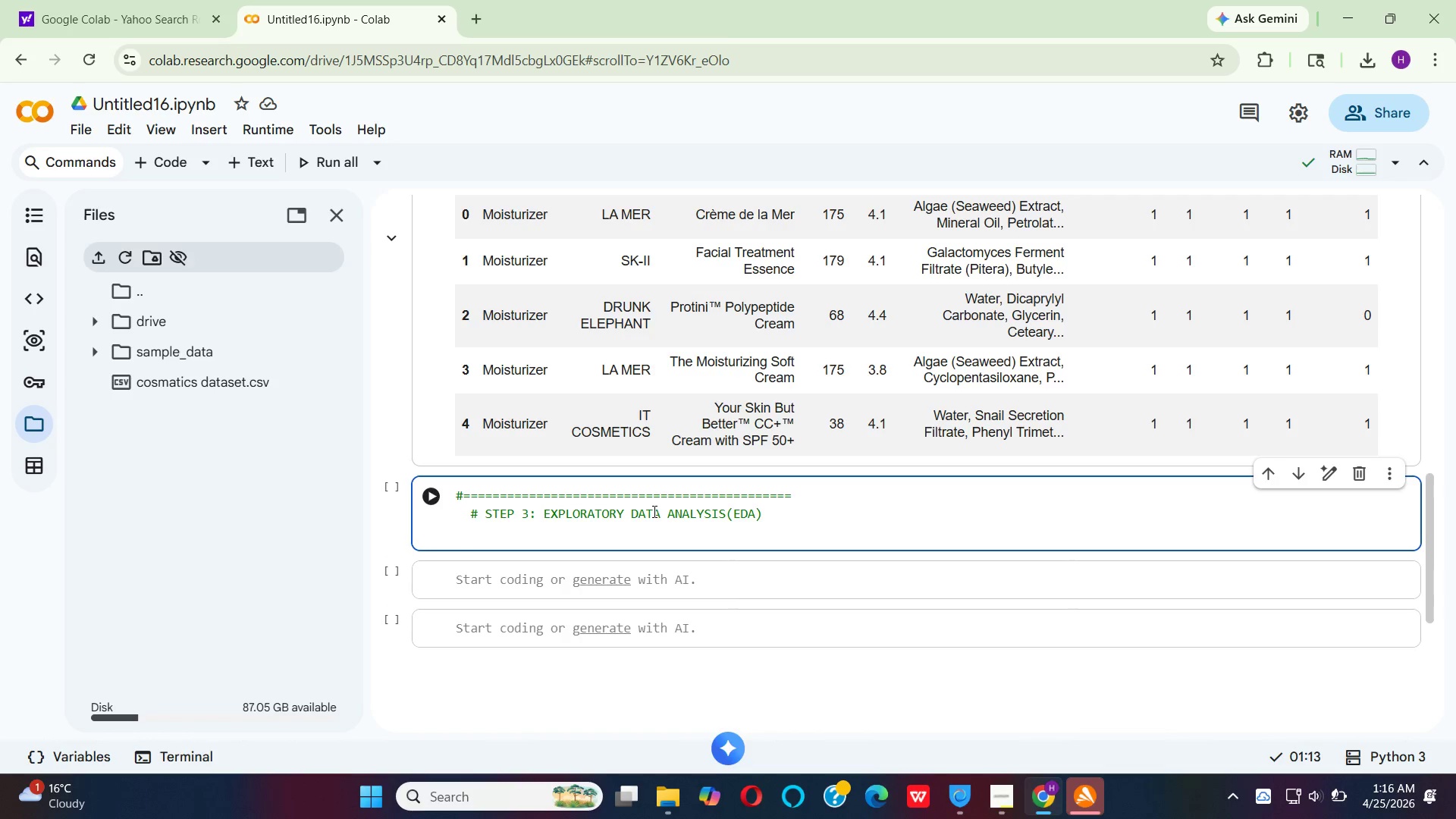 
key(Backspace)
 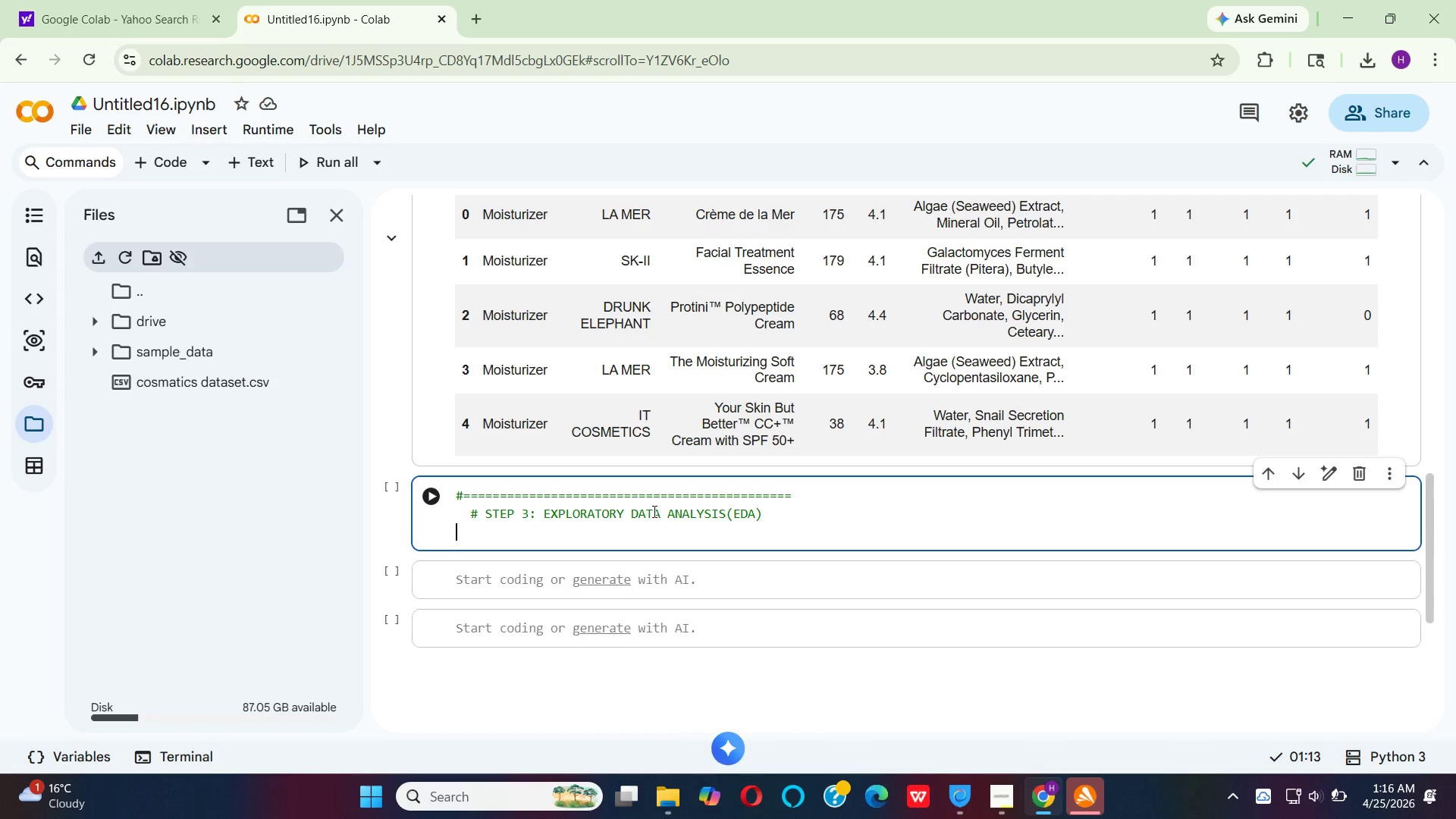 
key(Shift+3)
 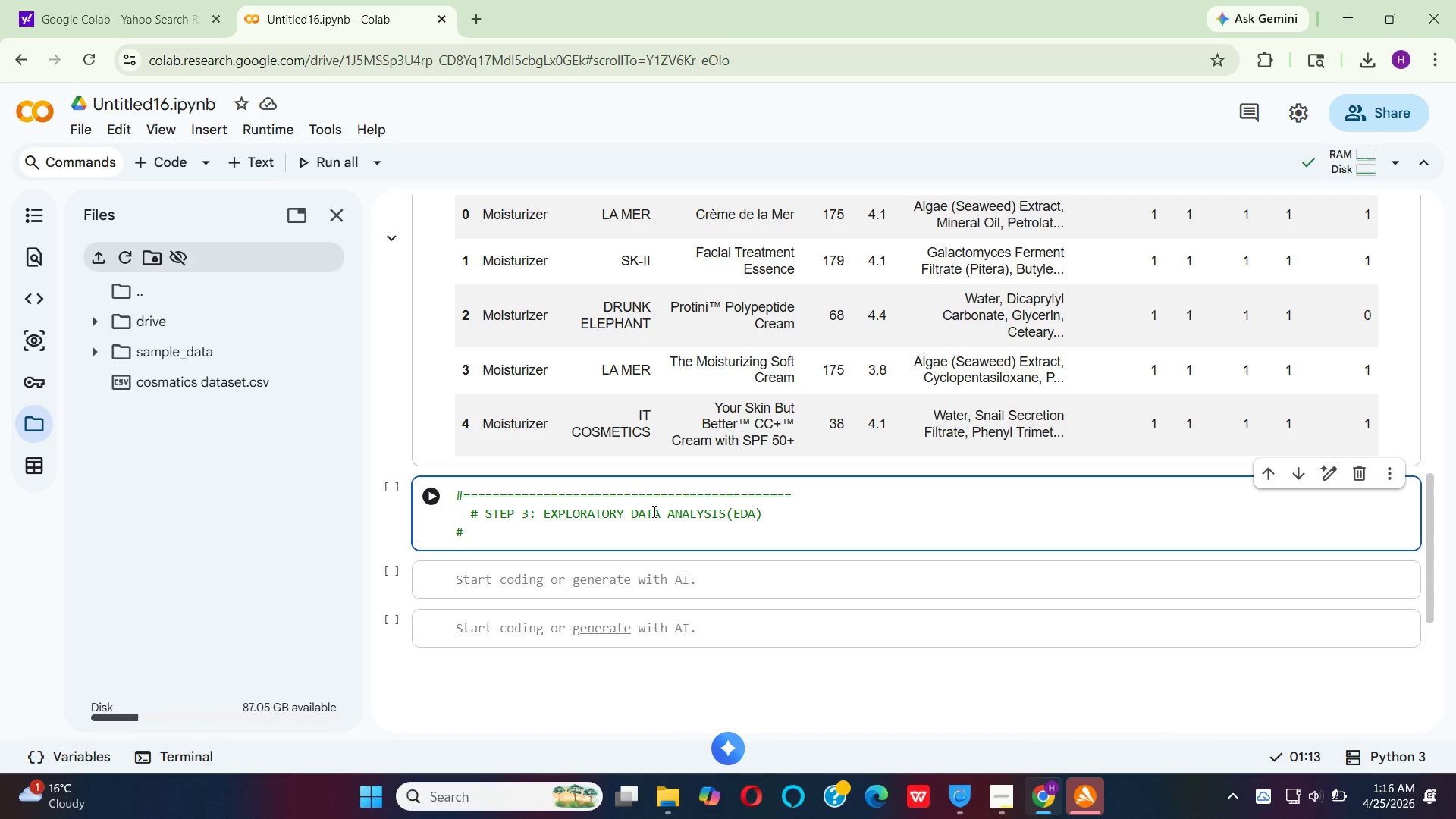 
hold_key(key=Equal, duration=1.5)
 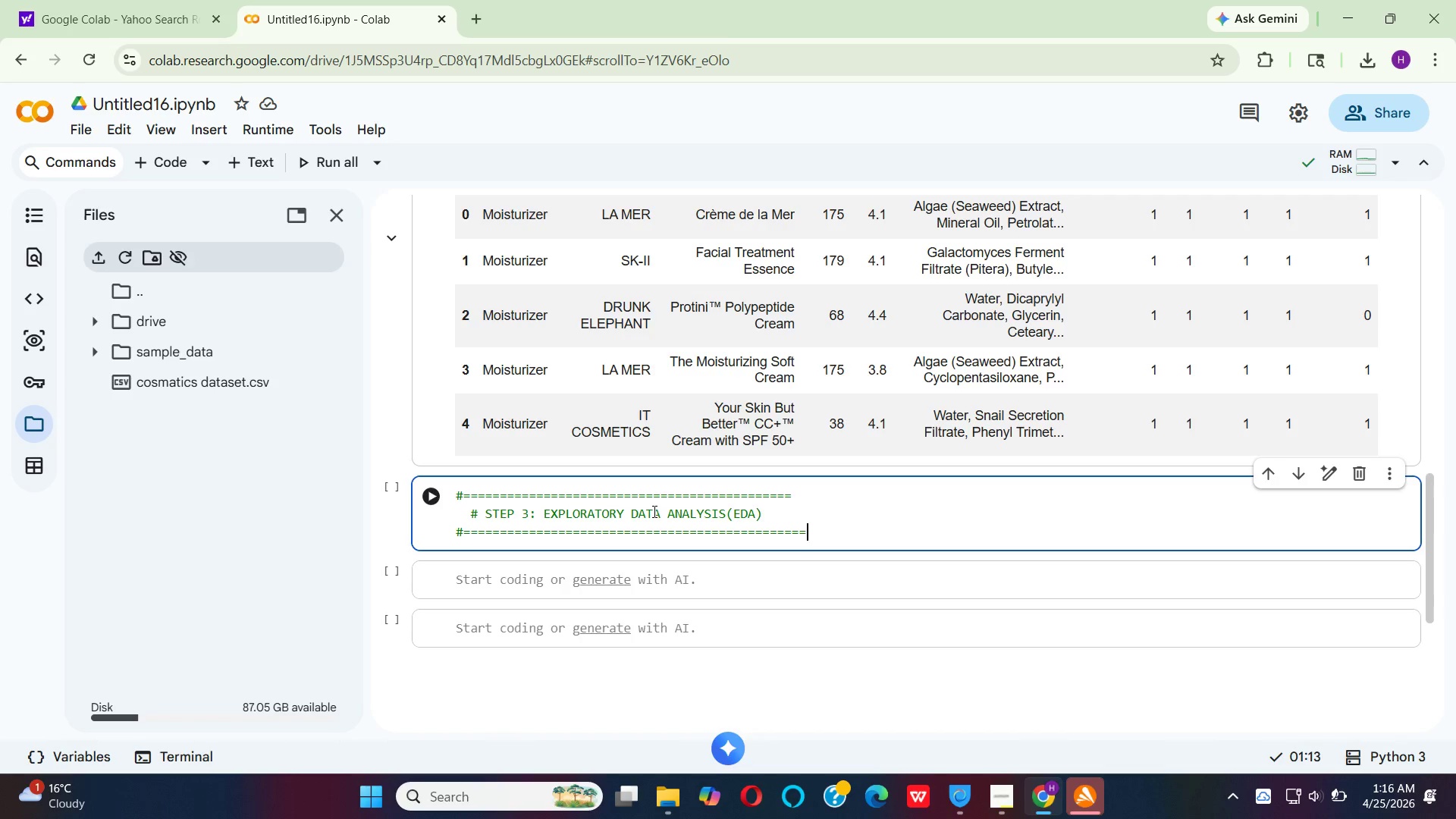 
hold_key(key=Equal, duration=0.55)
 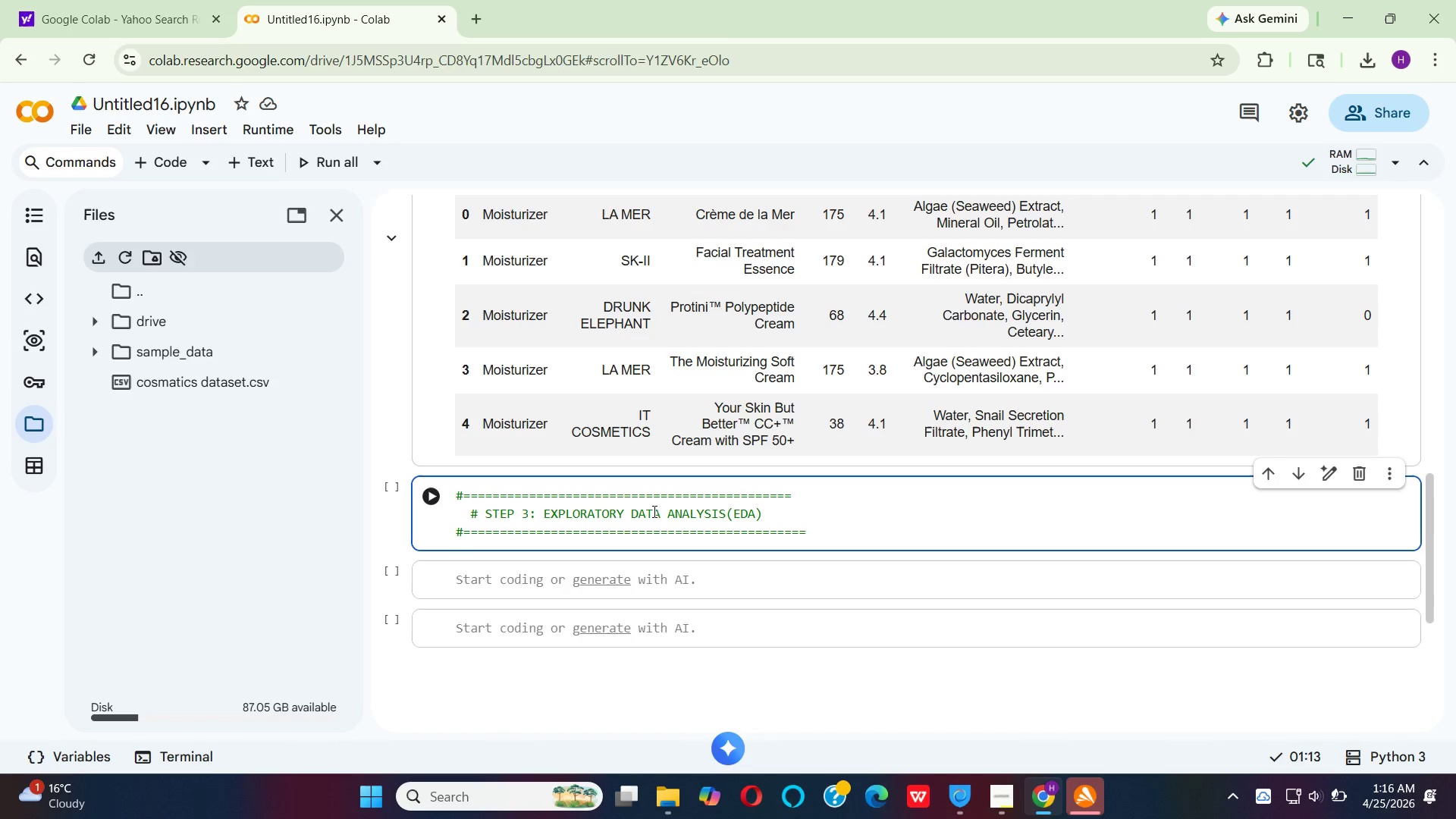 
key(Backspace)
 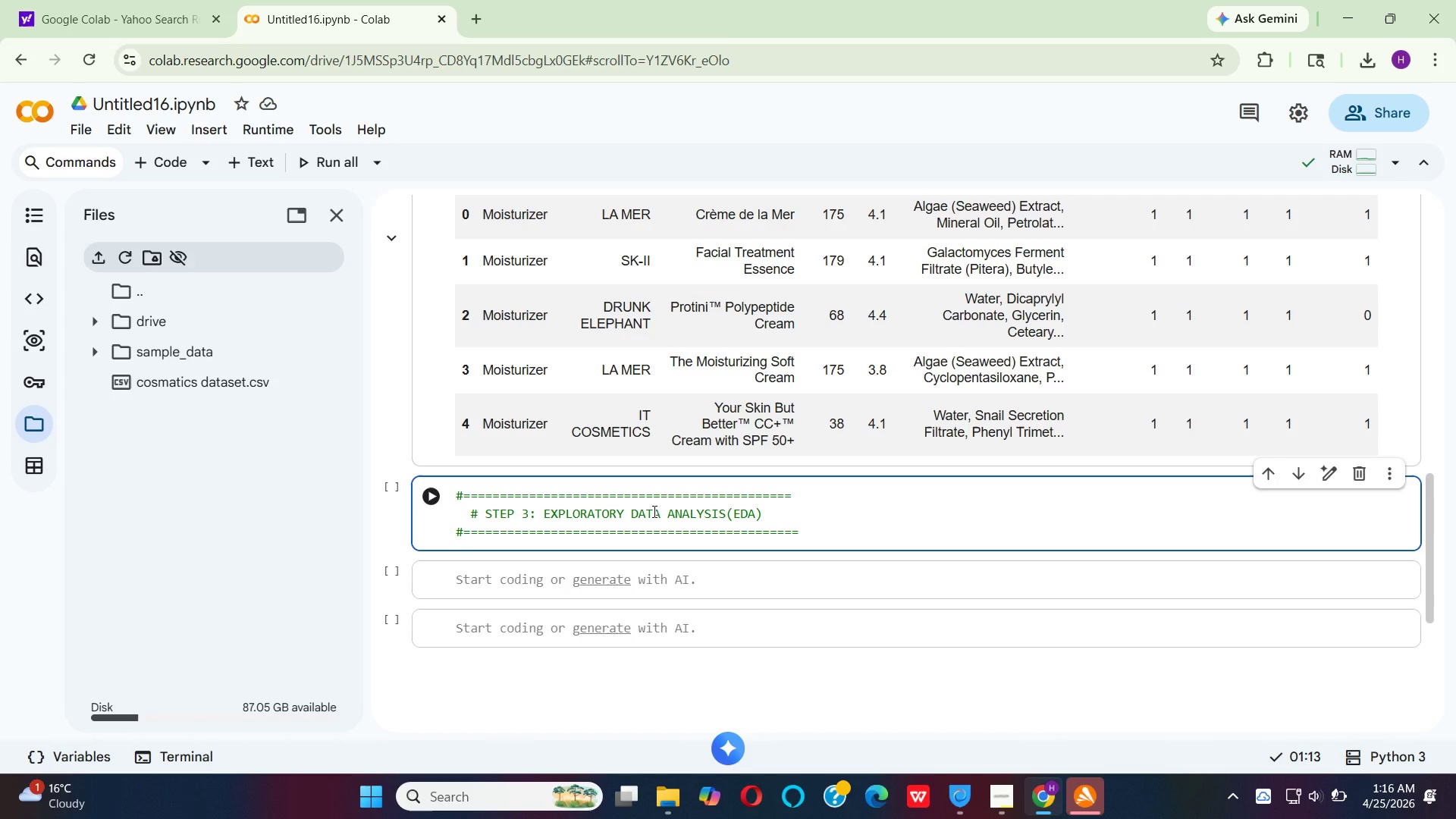 
key(CapsLock)
 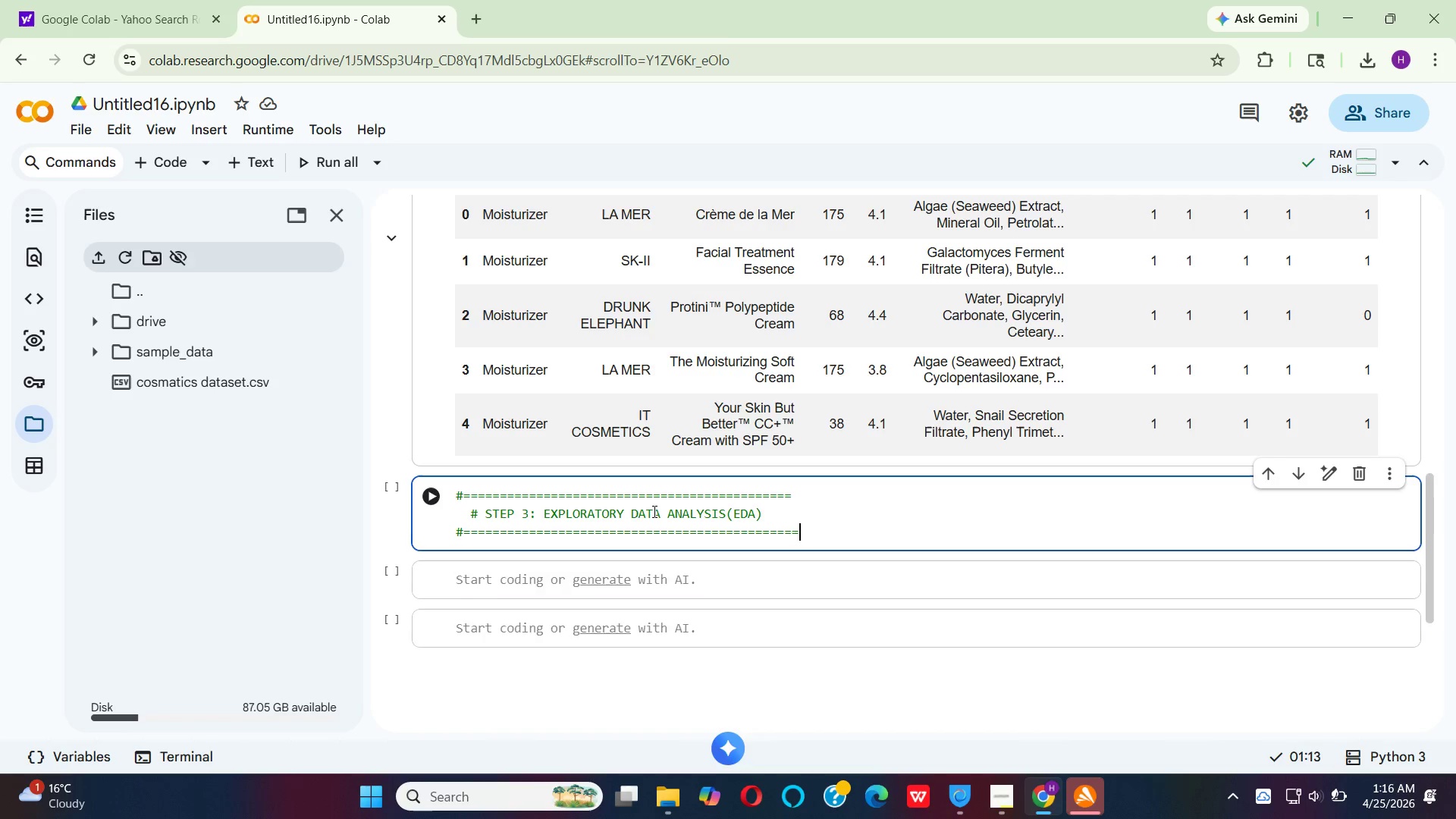 
key(Enter)
 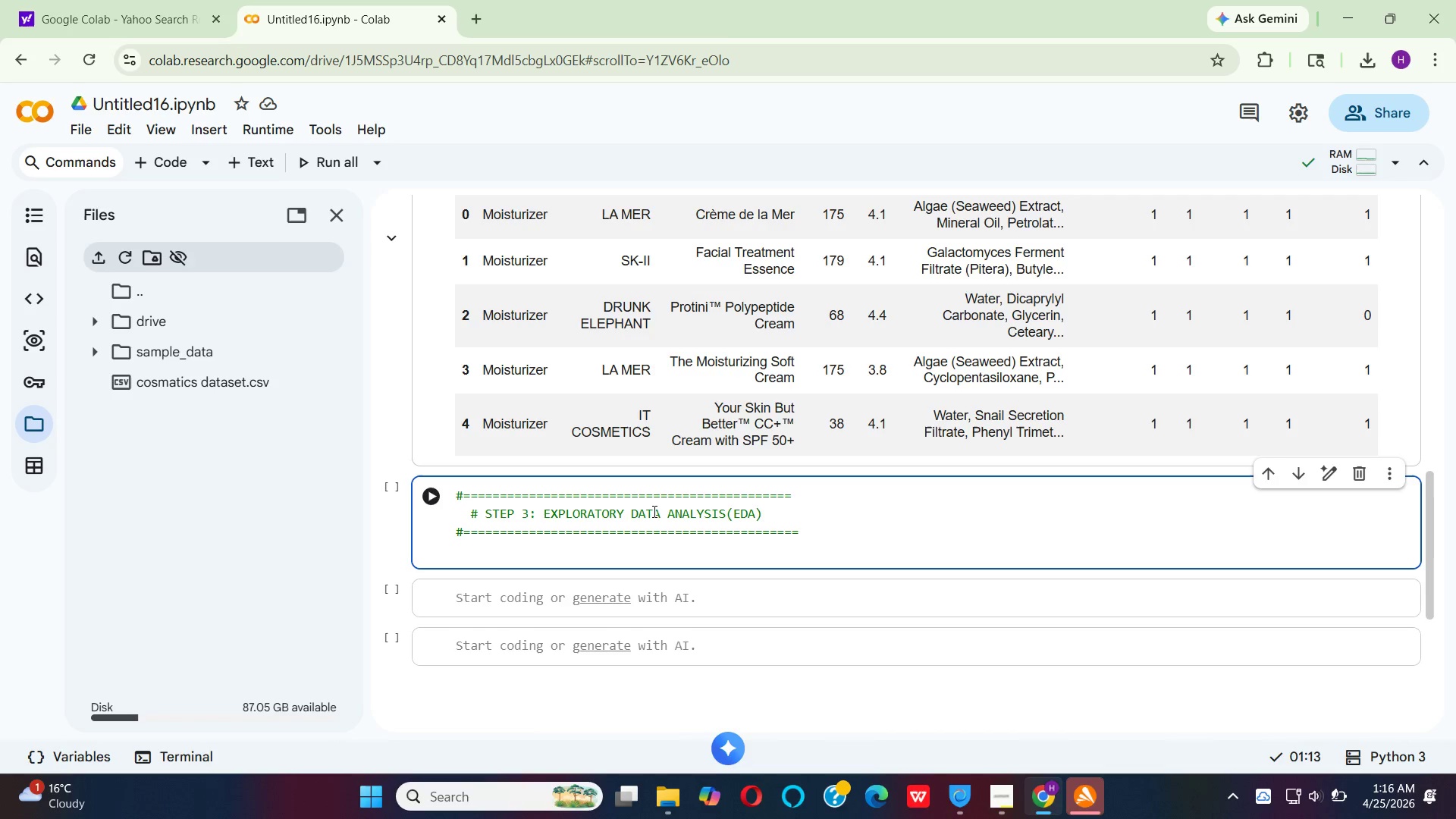 
wait(6.48)
 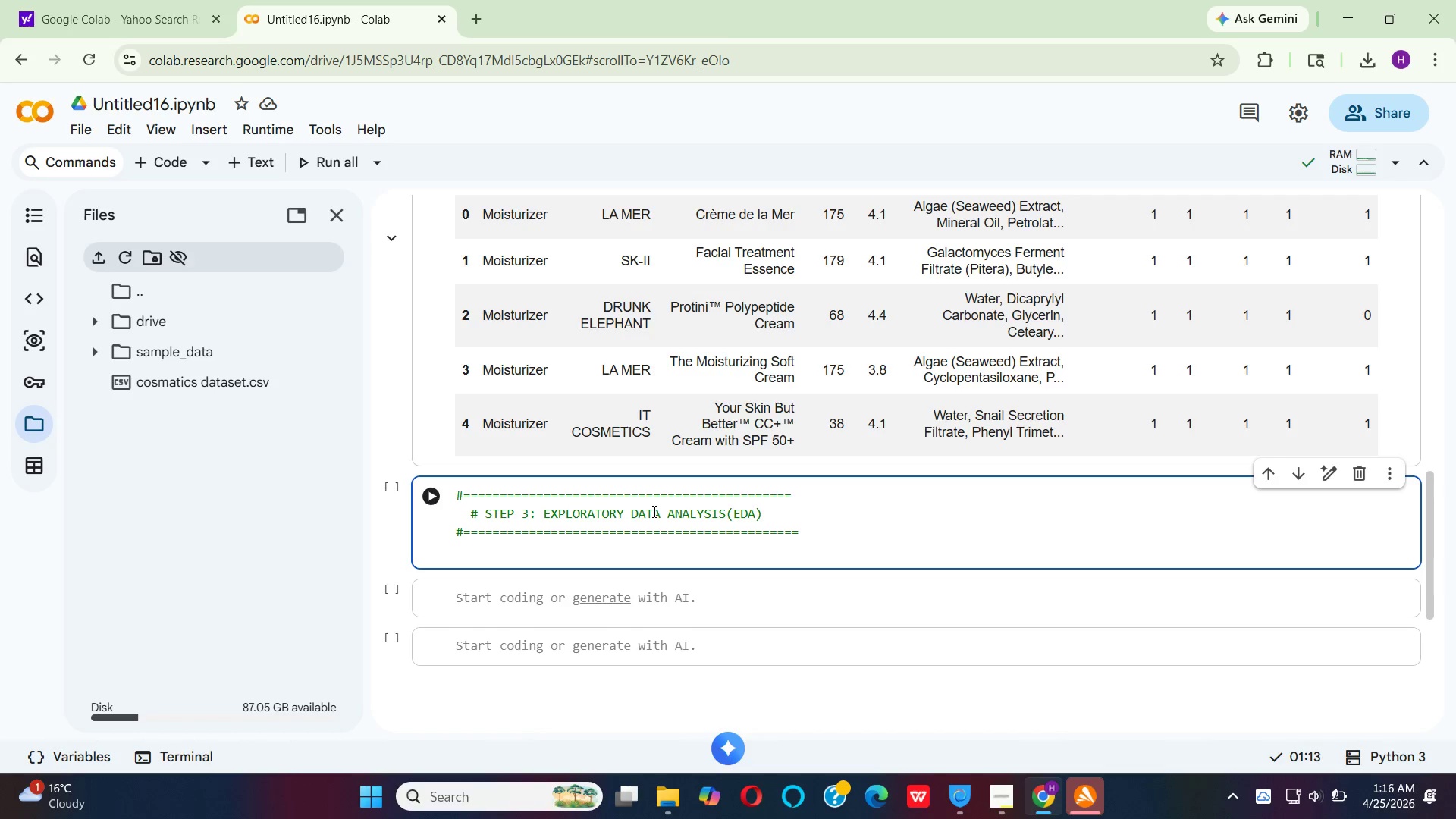 
type(prn)
 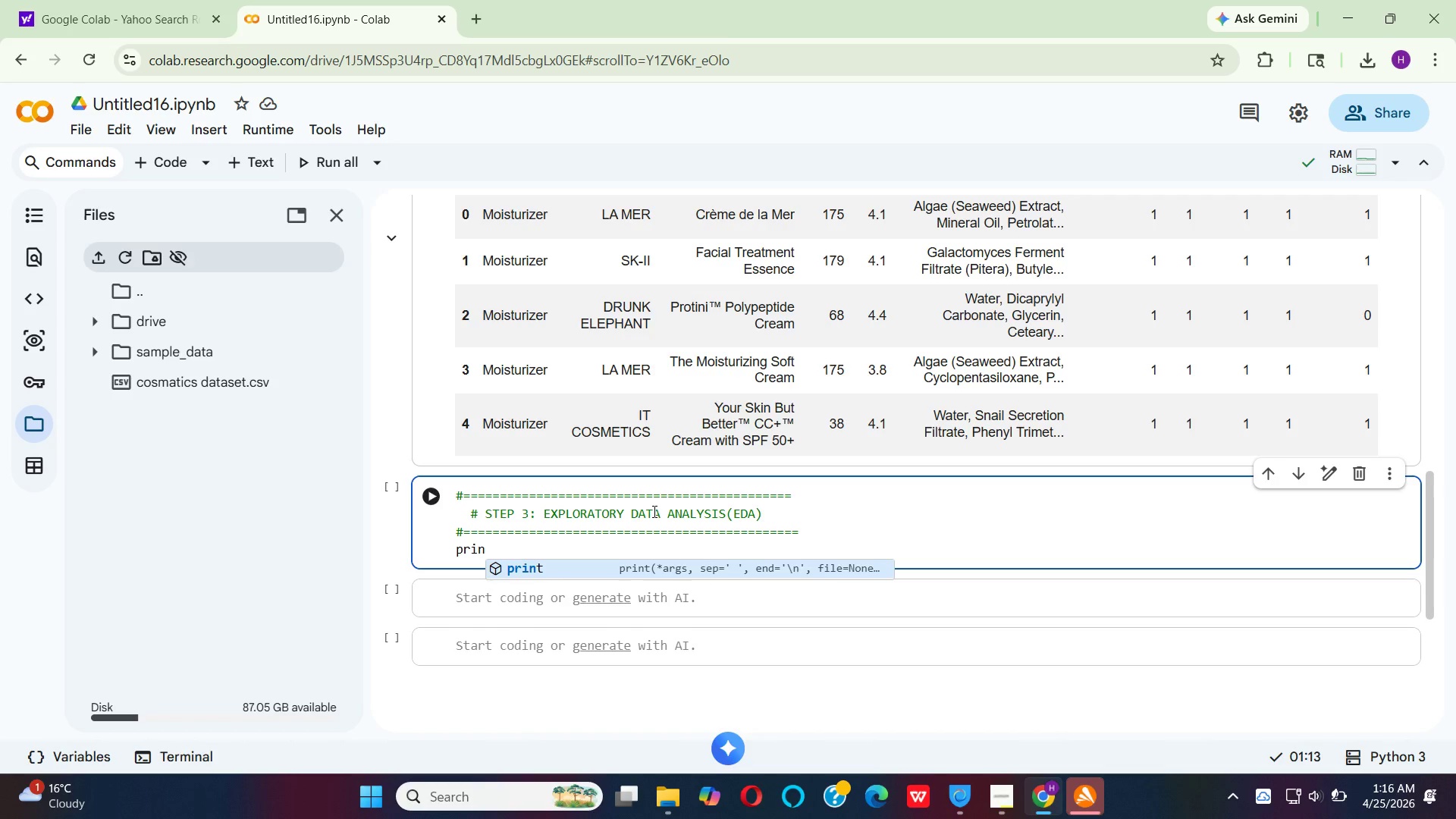 
hold_key(key=I, duration=0.31)
 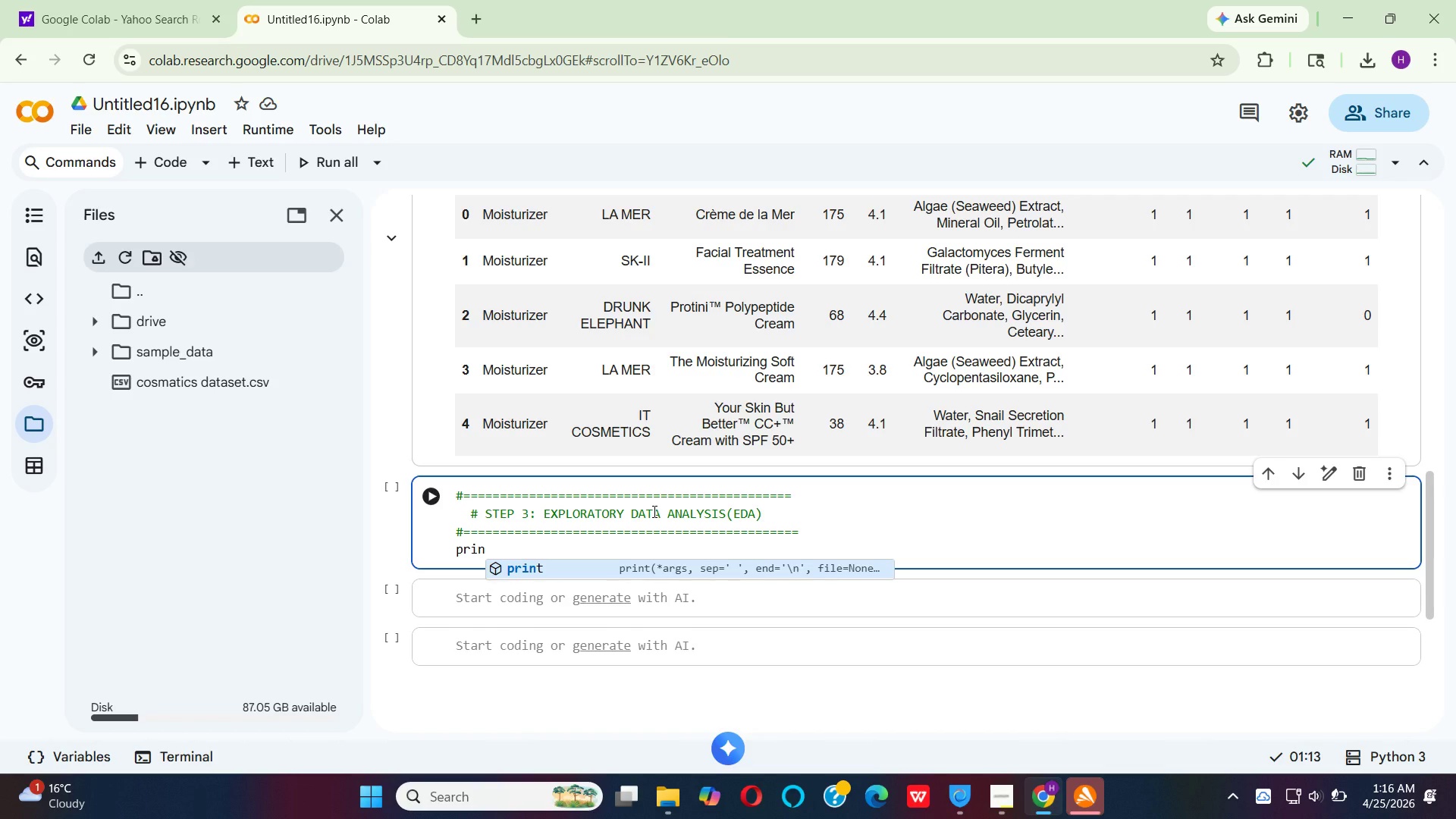 
key(Enter)
 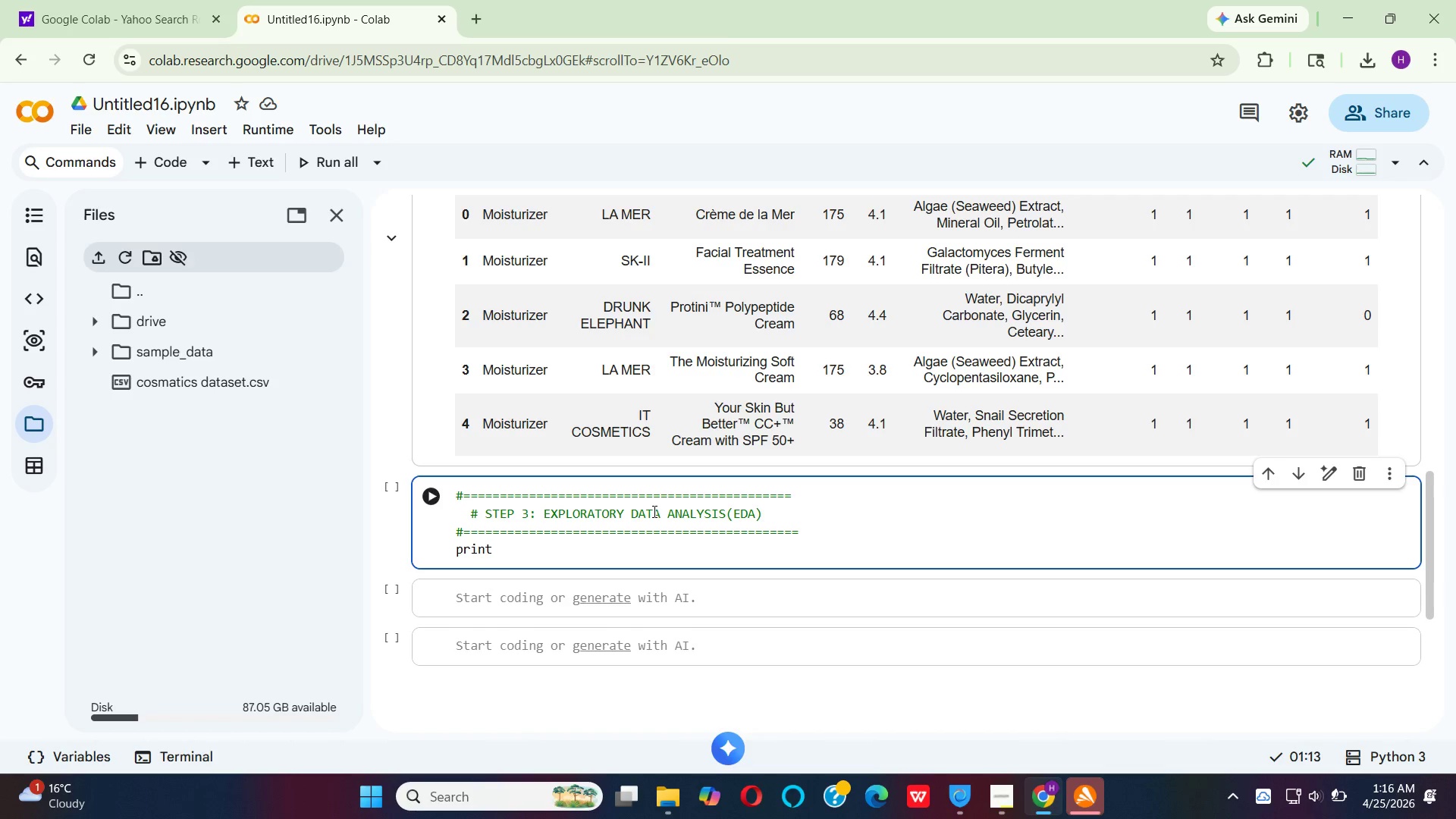 
key(Shift+9)
 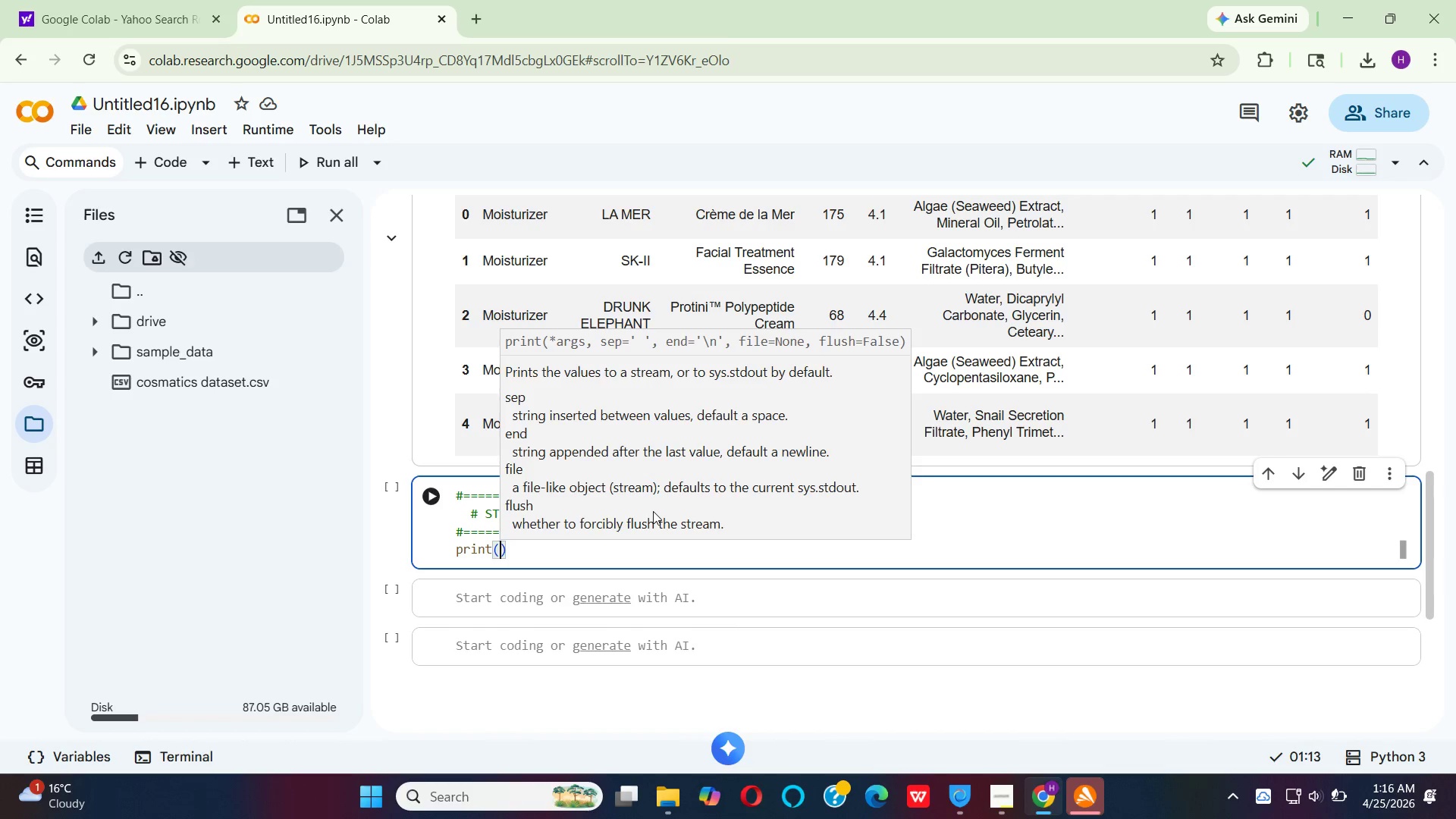 
key(Shift+Quote)
 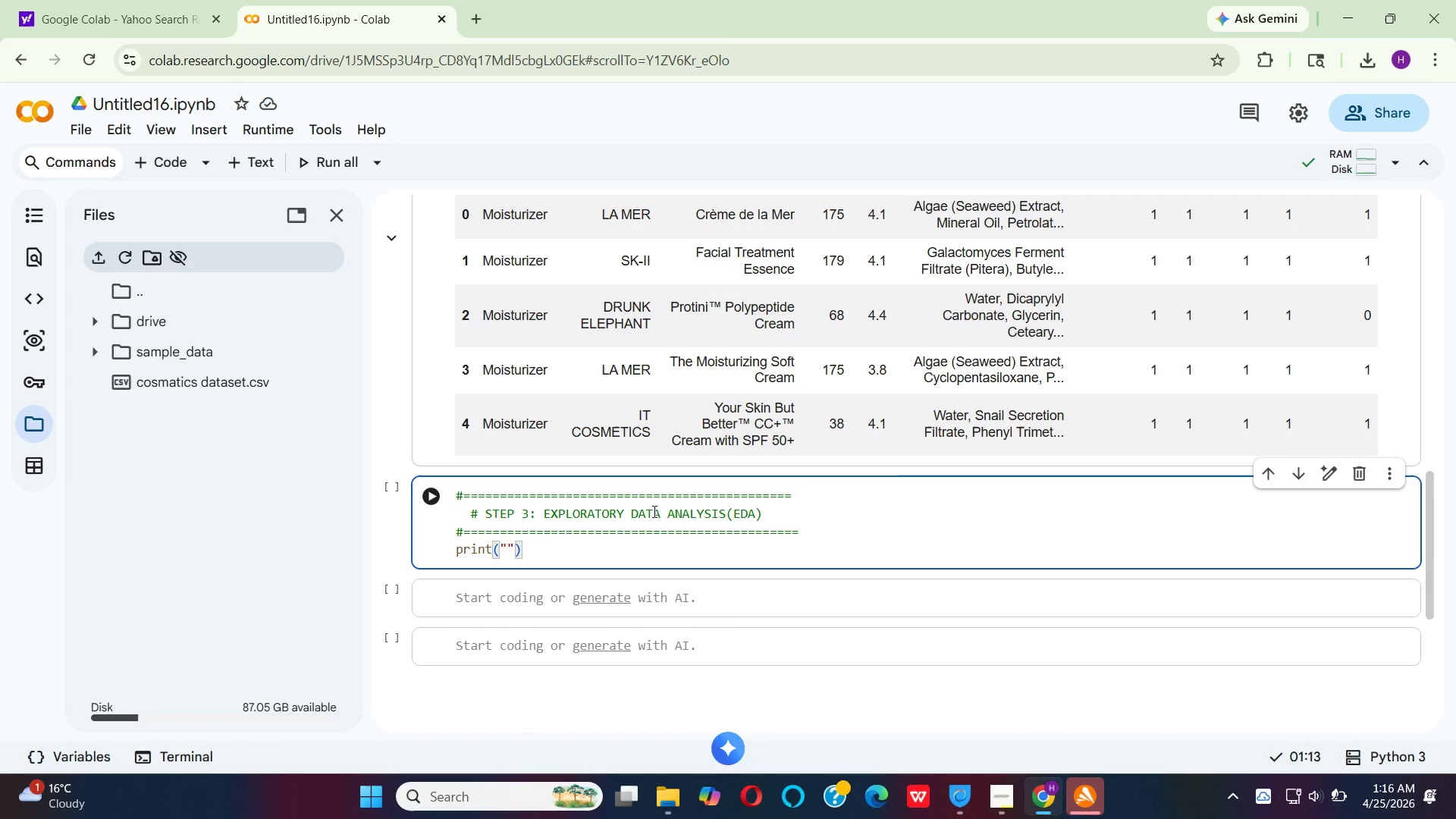 
key(Backslash)
 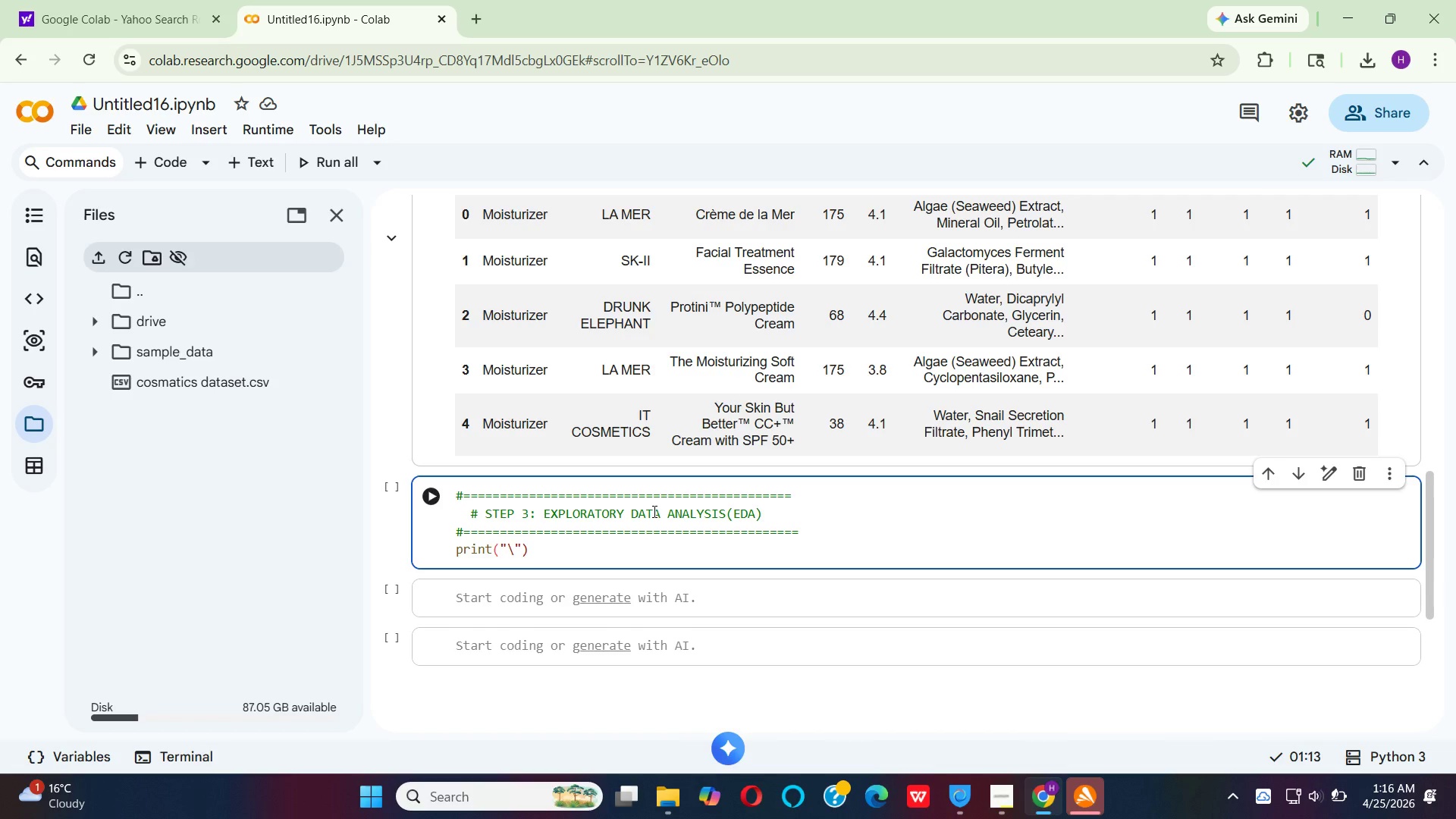 
key(N)
 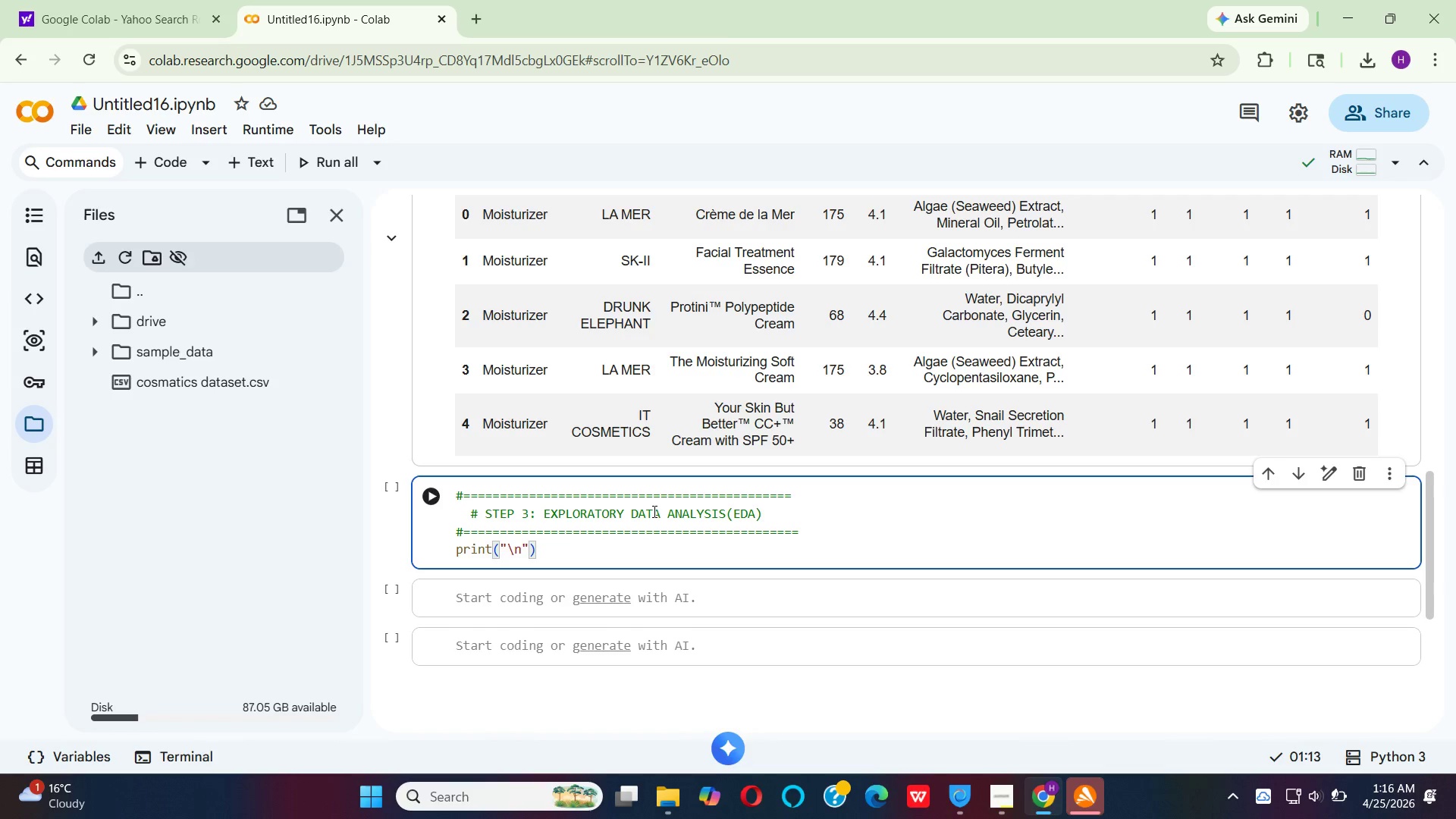 
key(ArrowRight)
 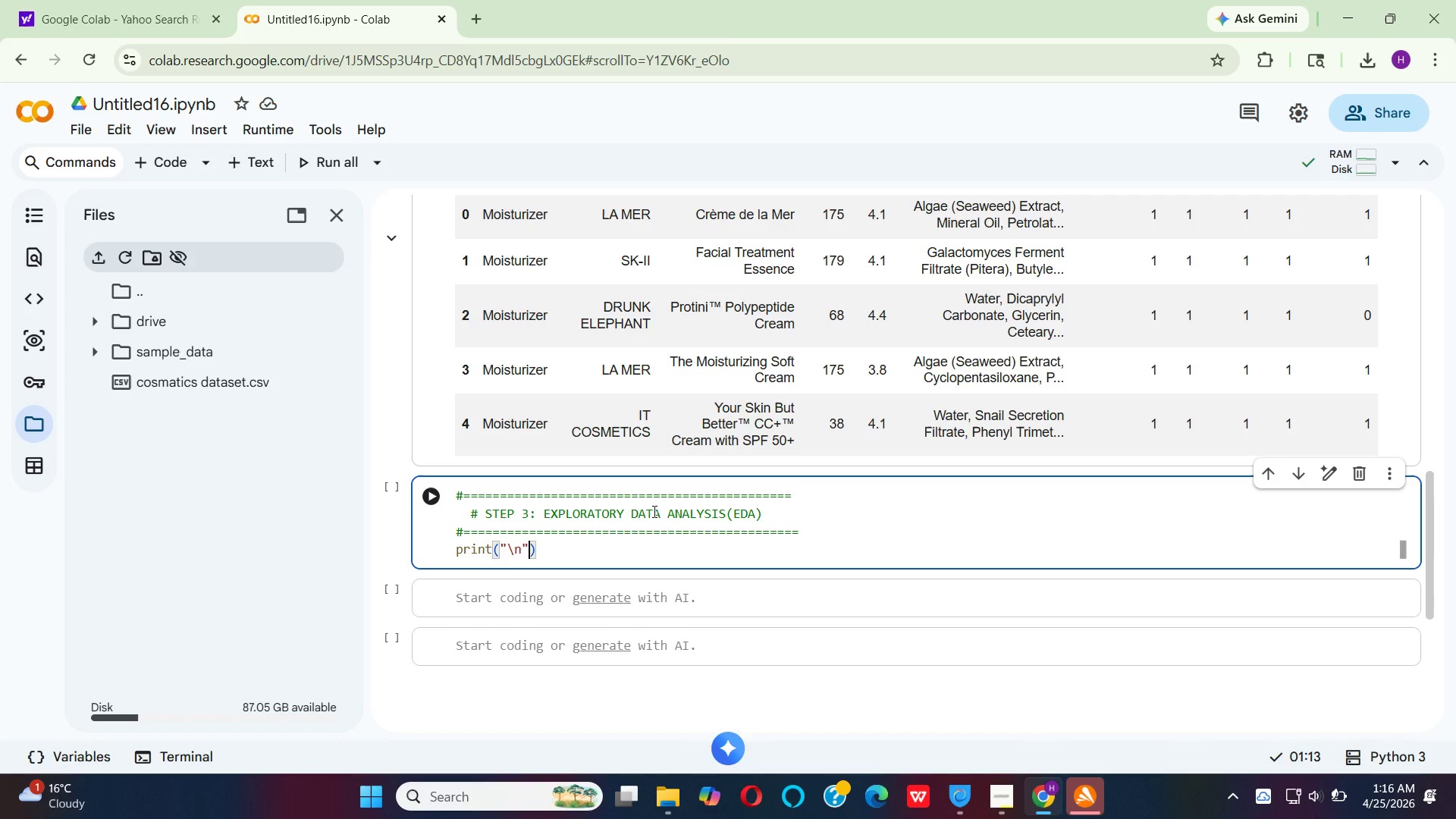 
key(Space)
 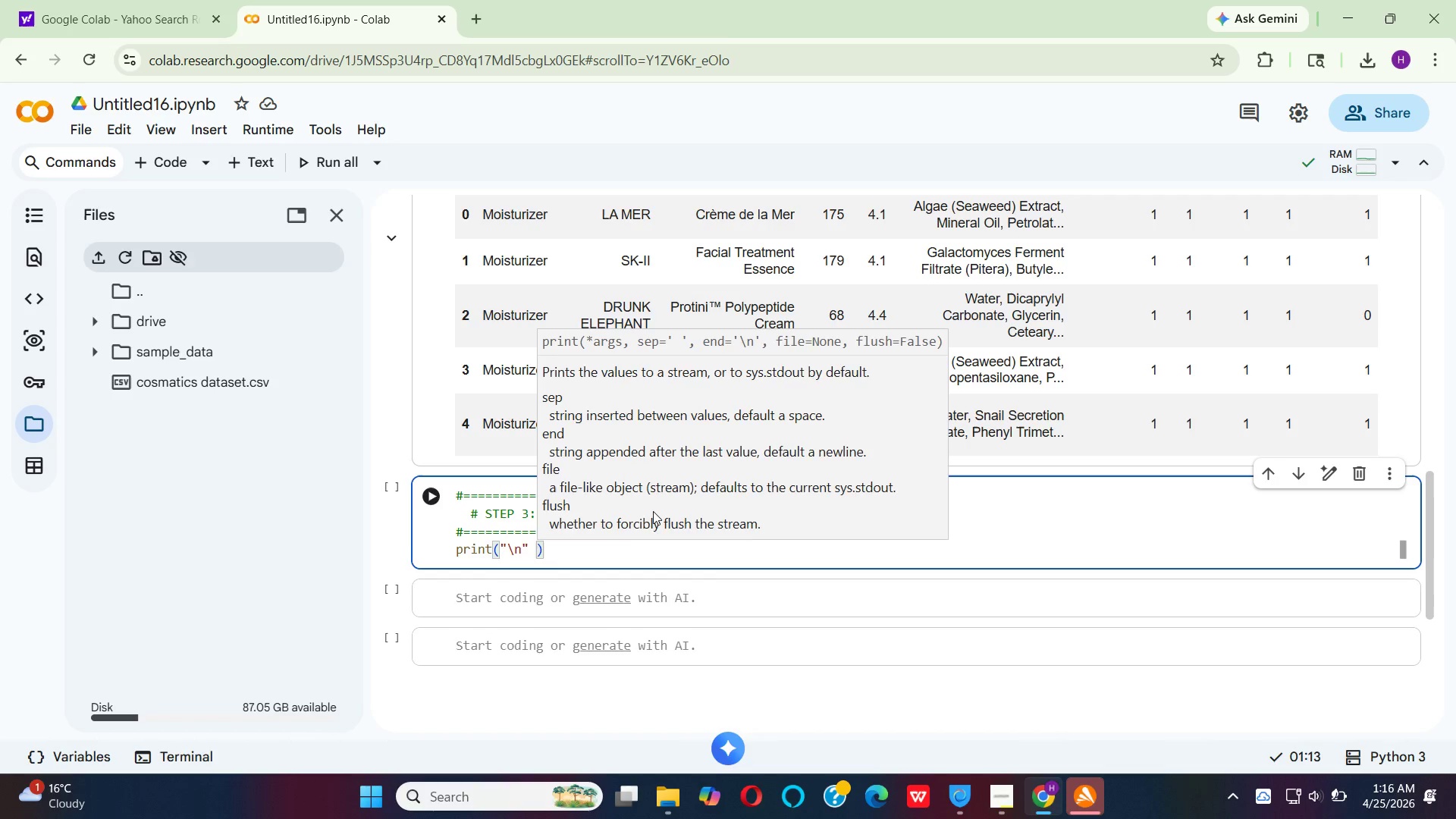 
hold_key(key=Enter, duration=0.8)
 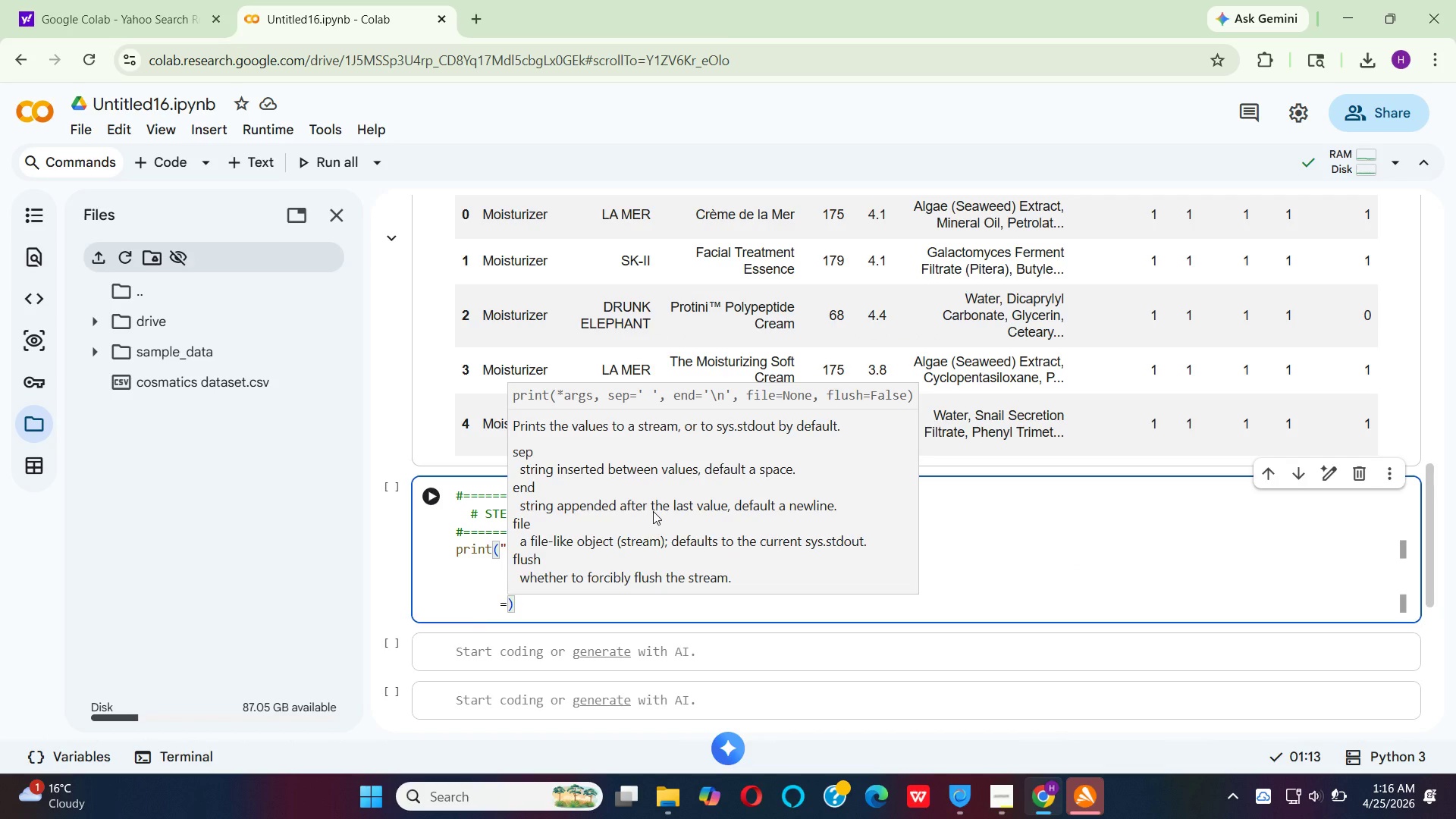 
key(Equal)
 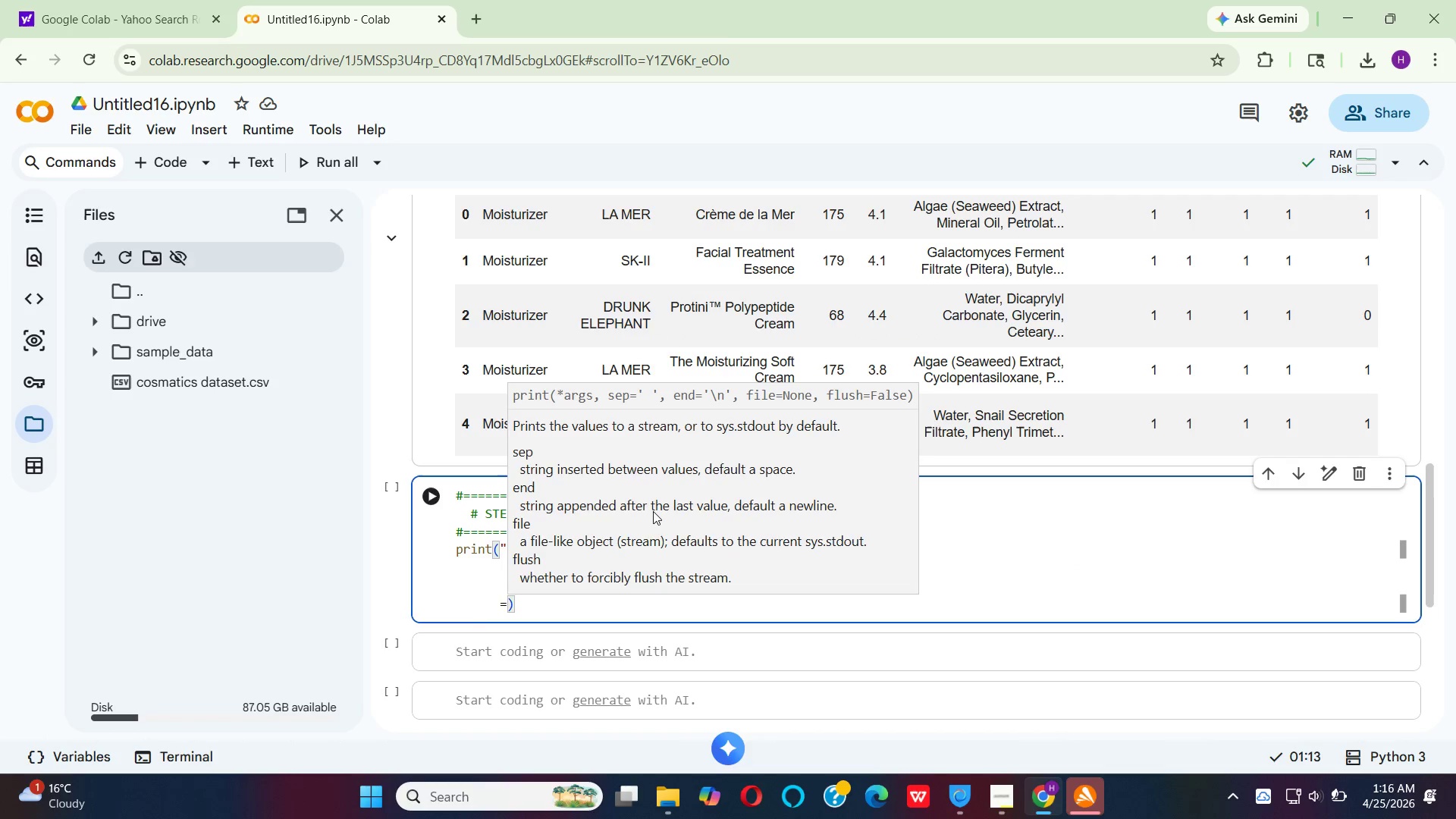 
key(Control+Z)
 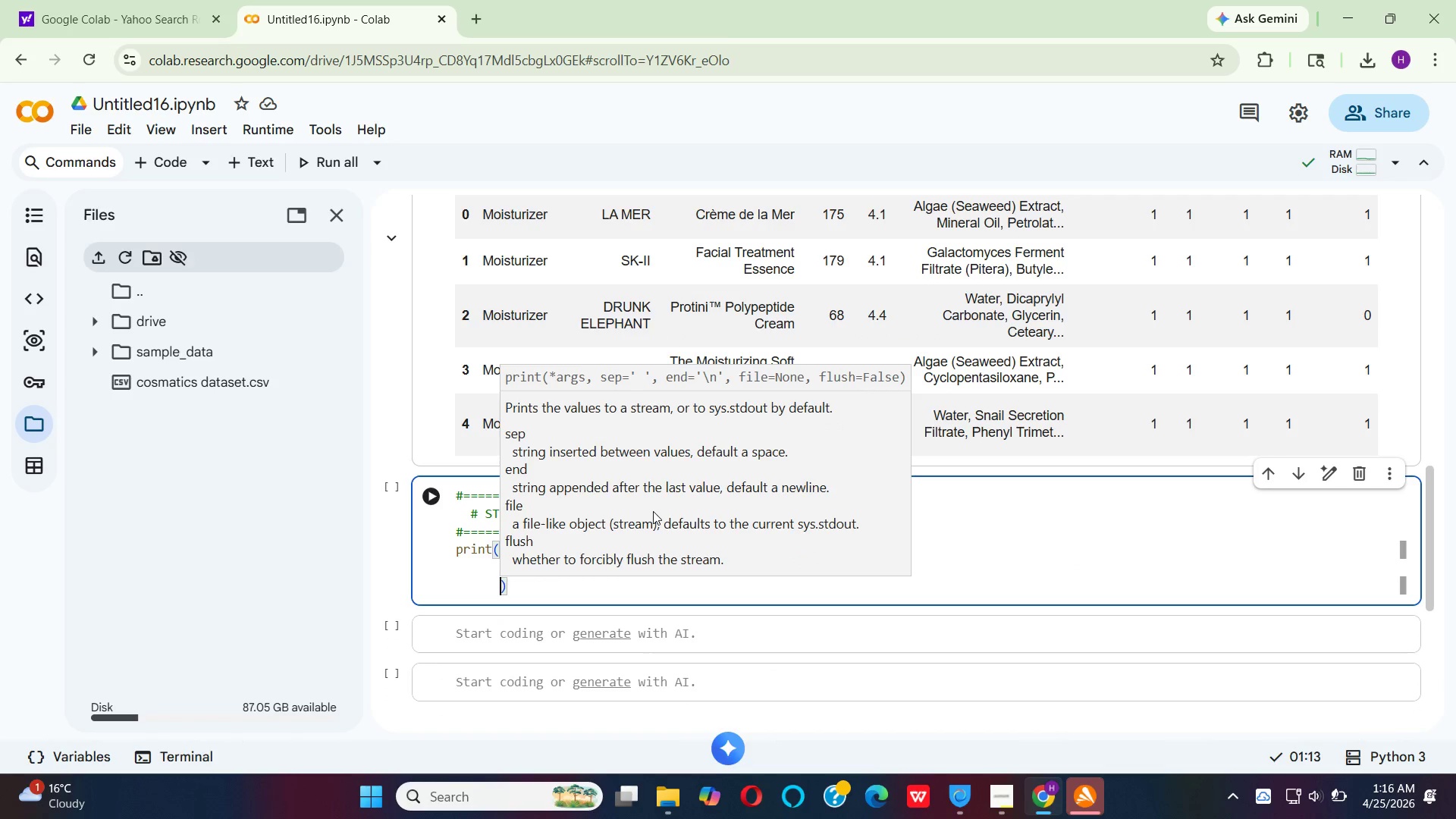 
key(Control+Z)
 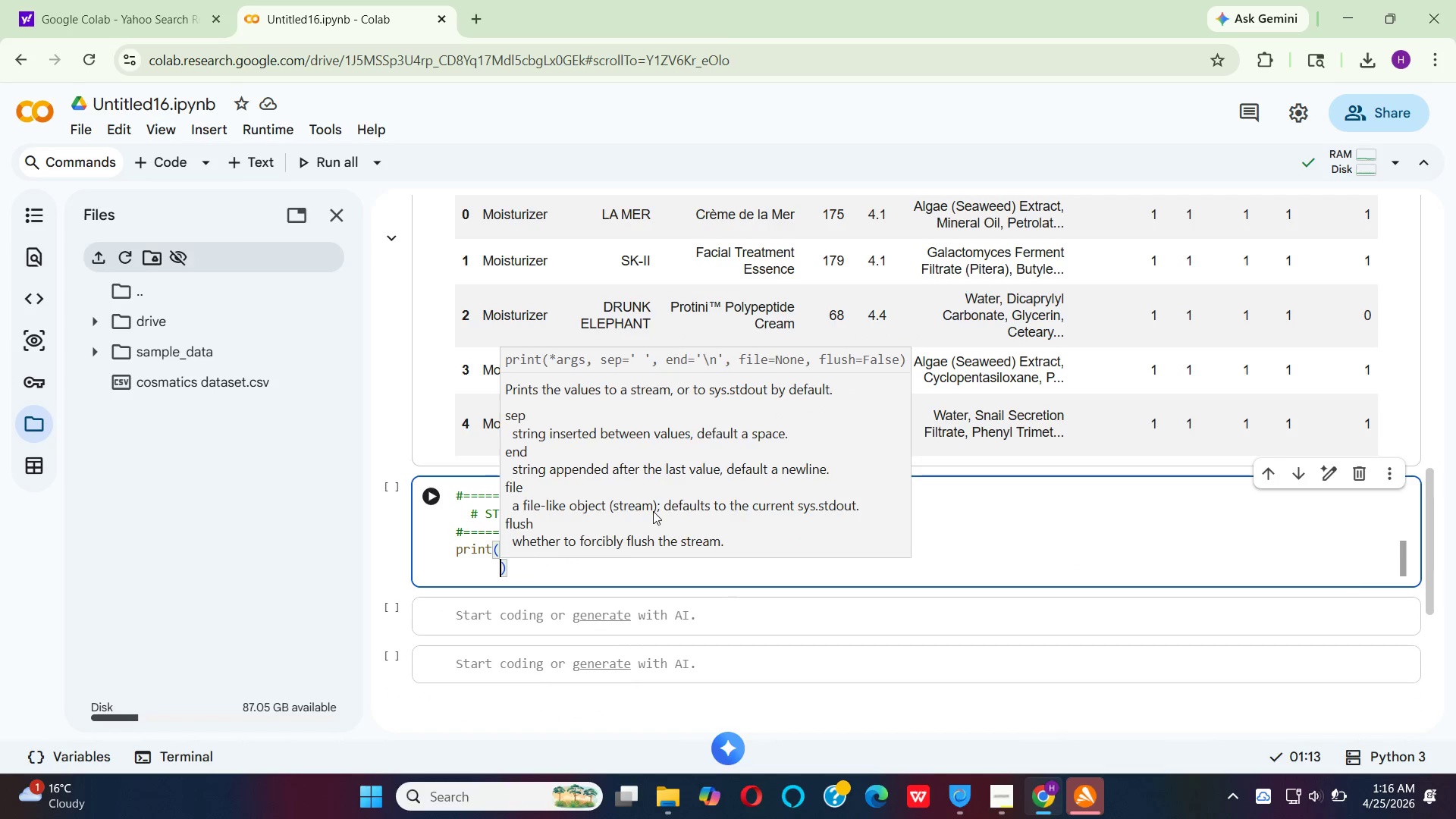 
key(Control+Z)
 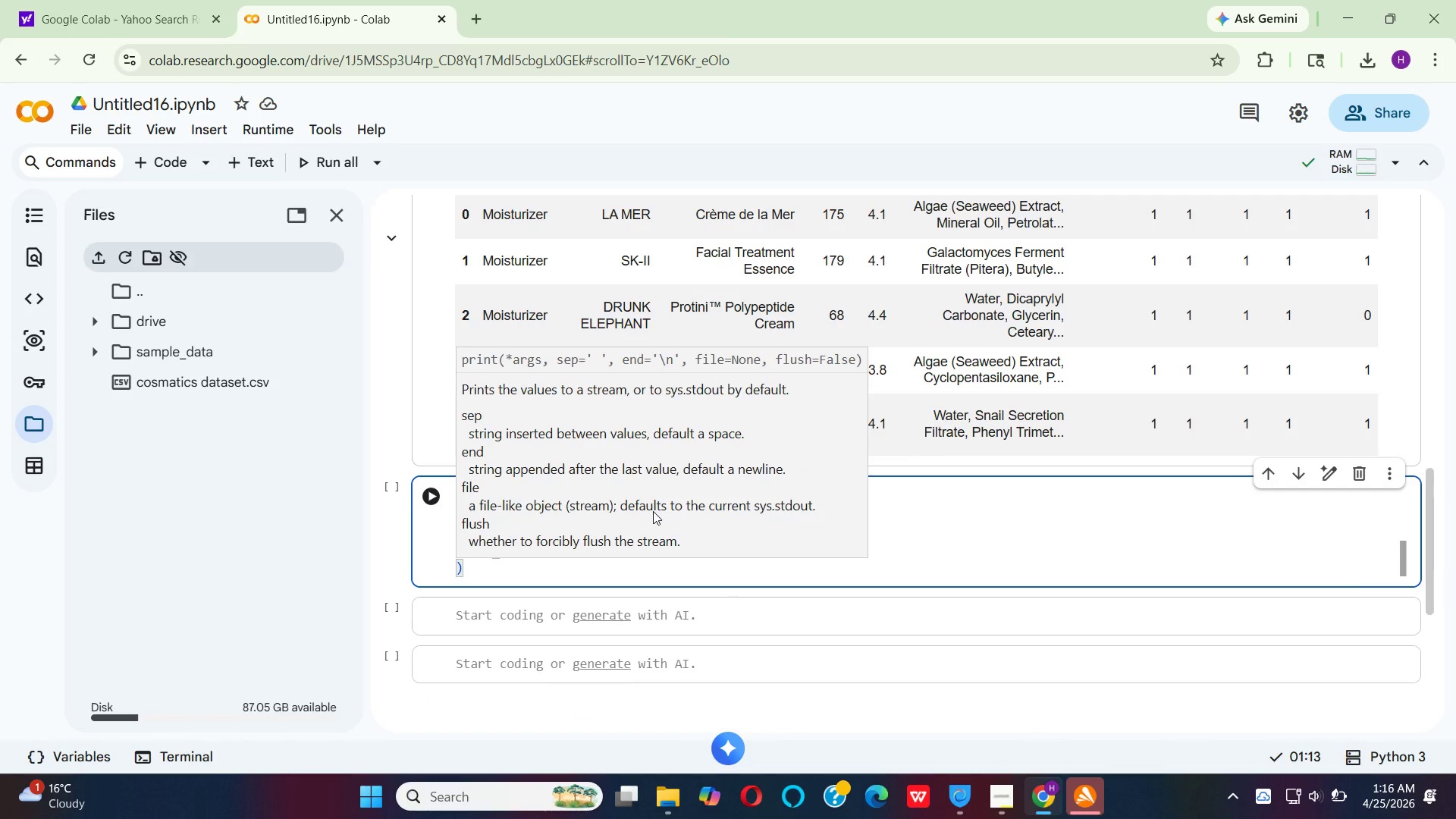 
key(Control+Z)
 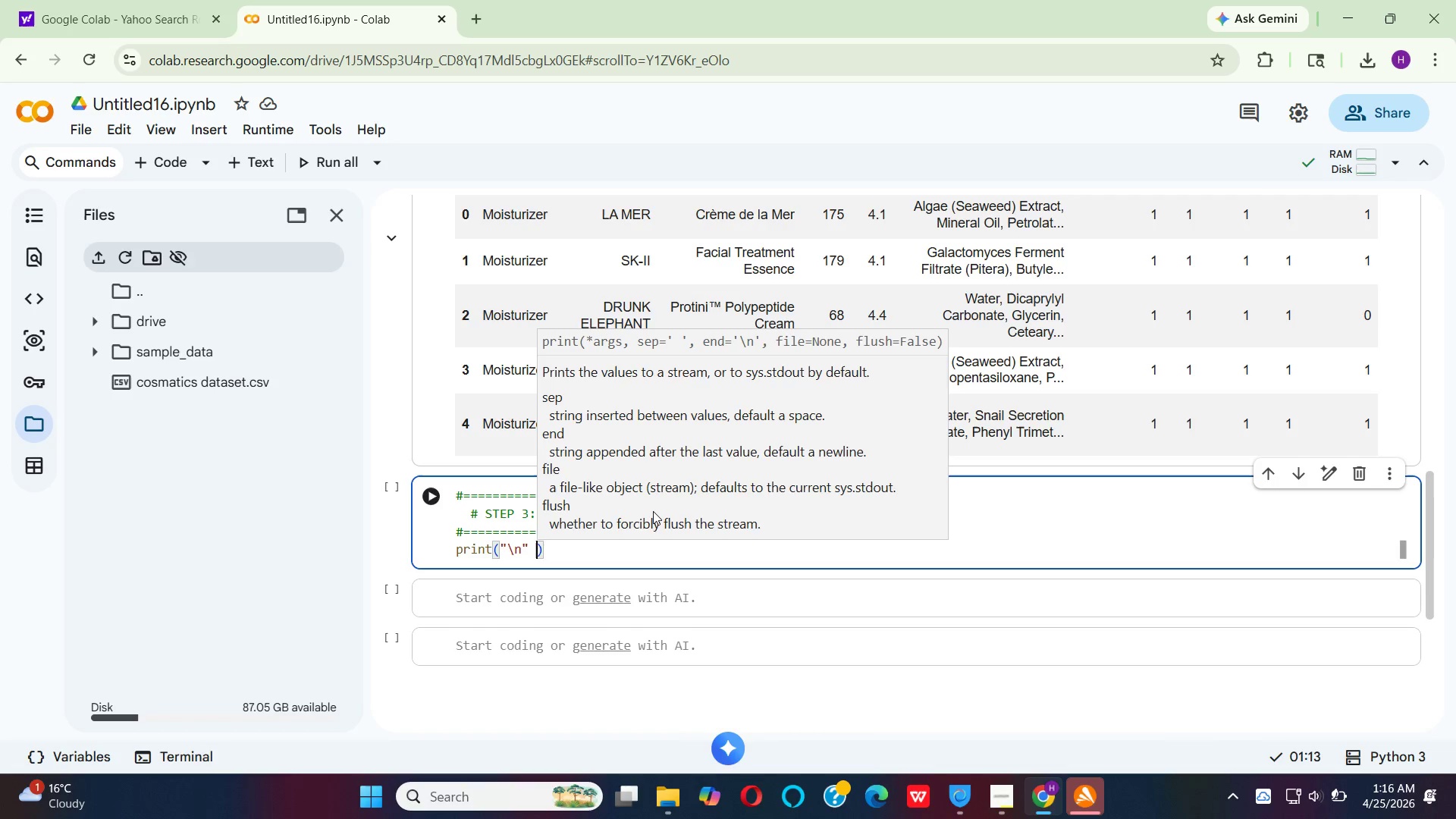 
key(Shift+Equal)
 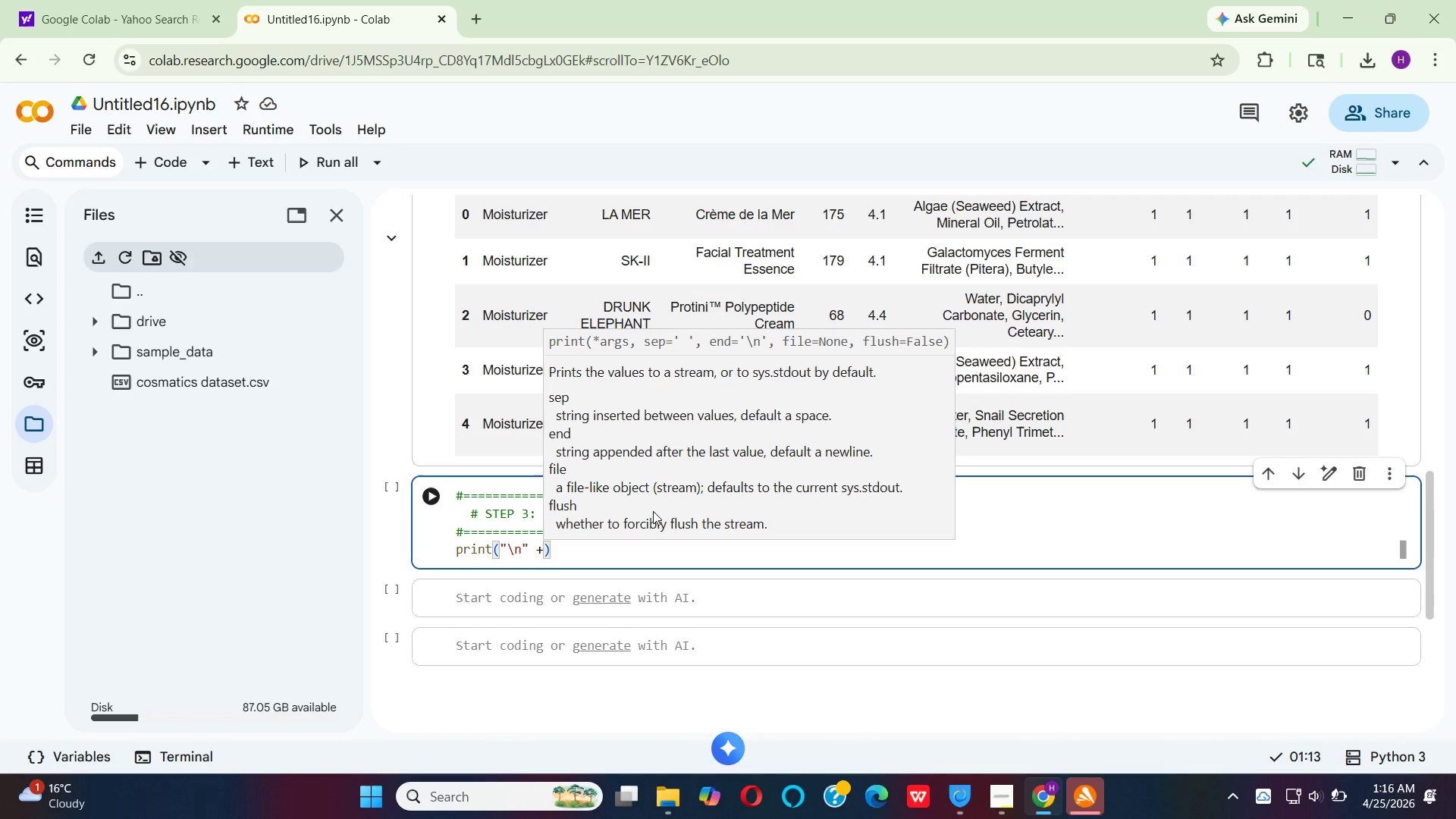 
hold_key(key=Space, duration=0.33)
 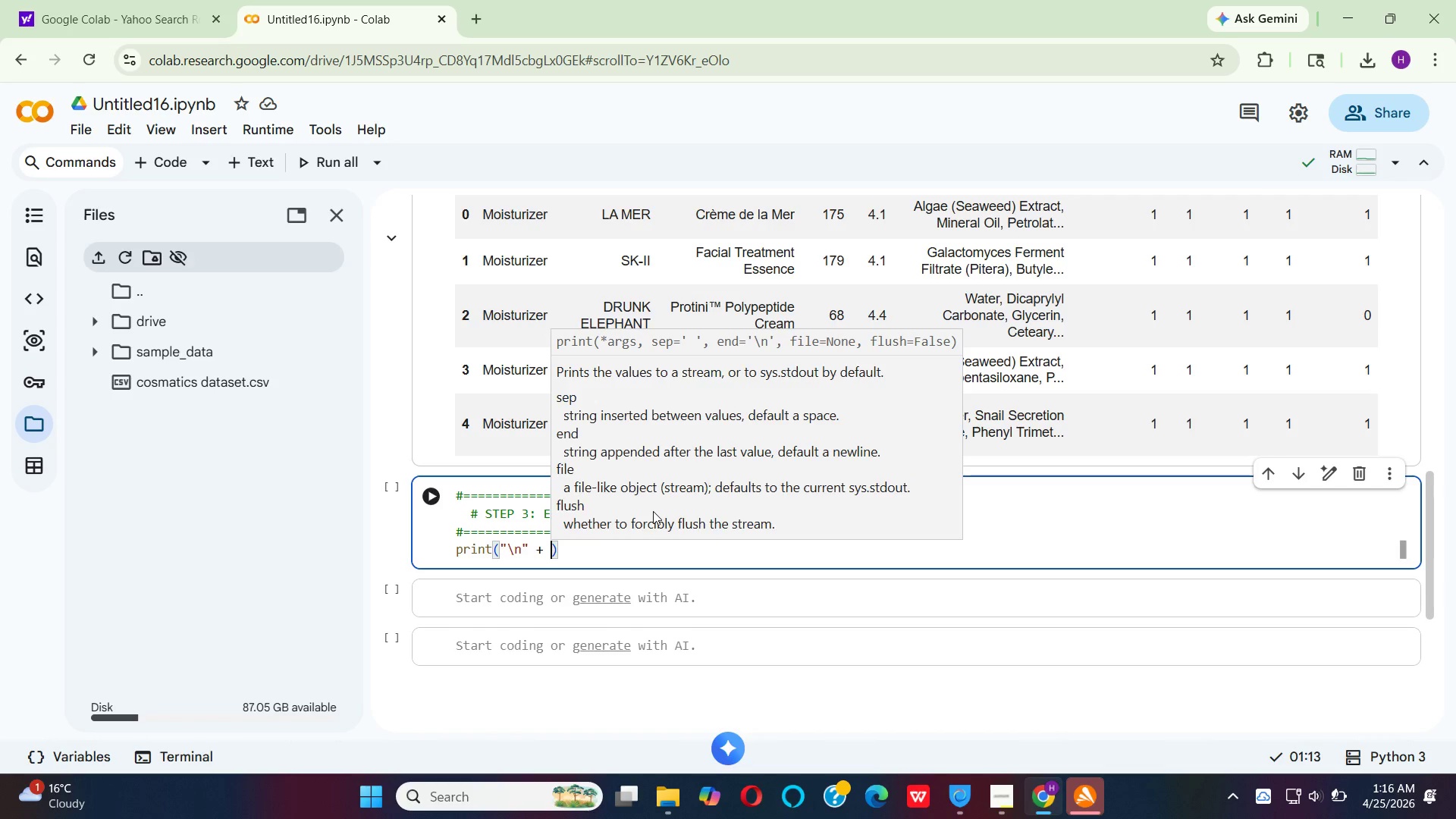 
key(Shift+Quote)
 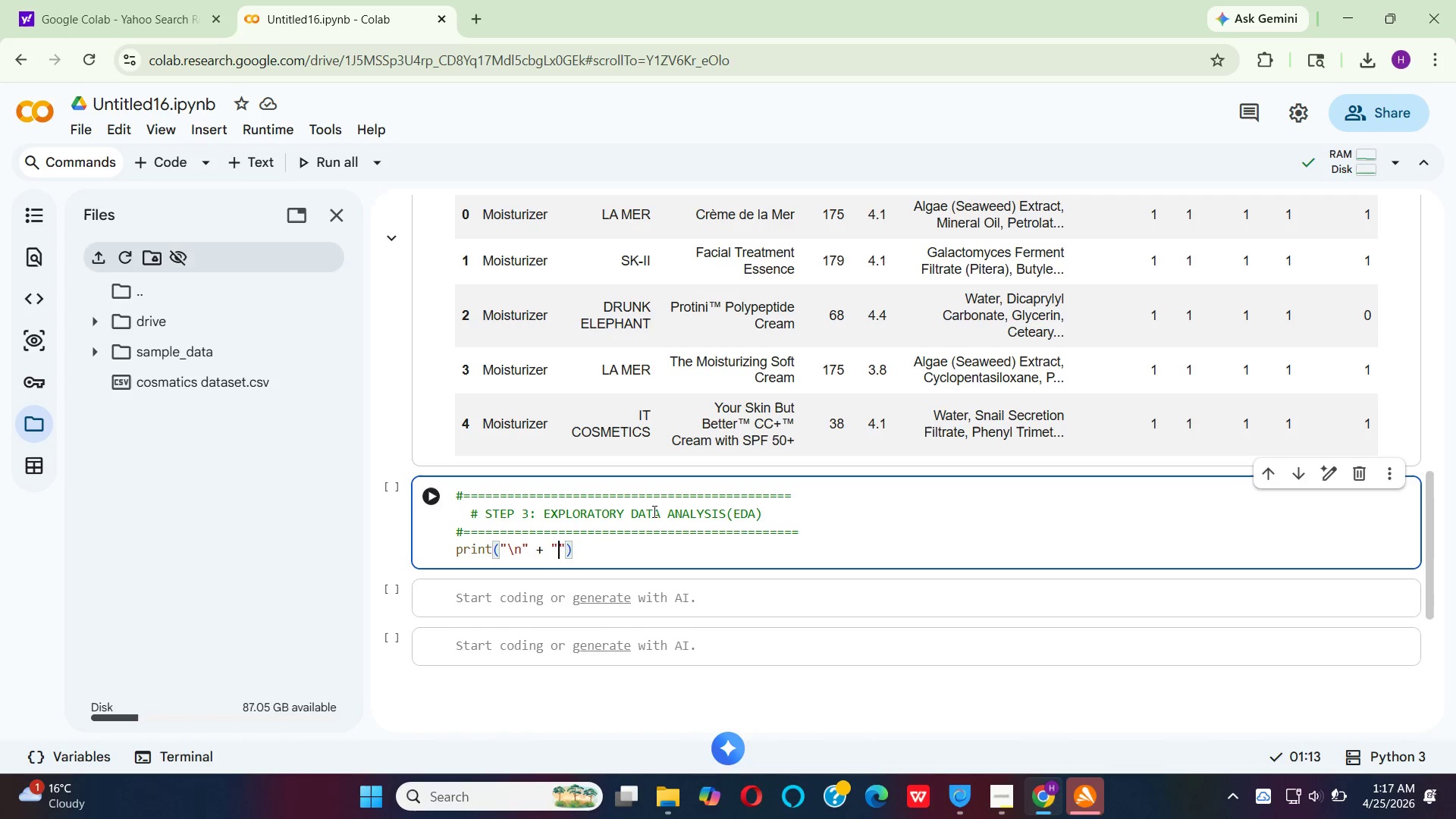 
key(Equal)
 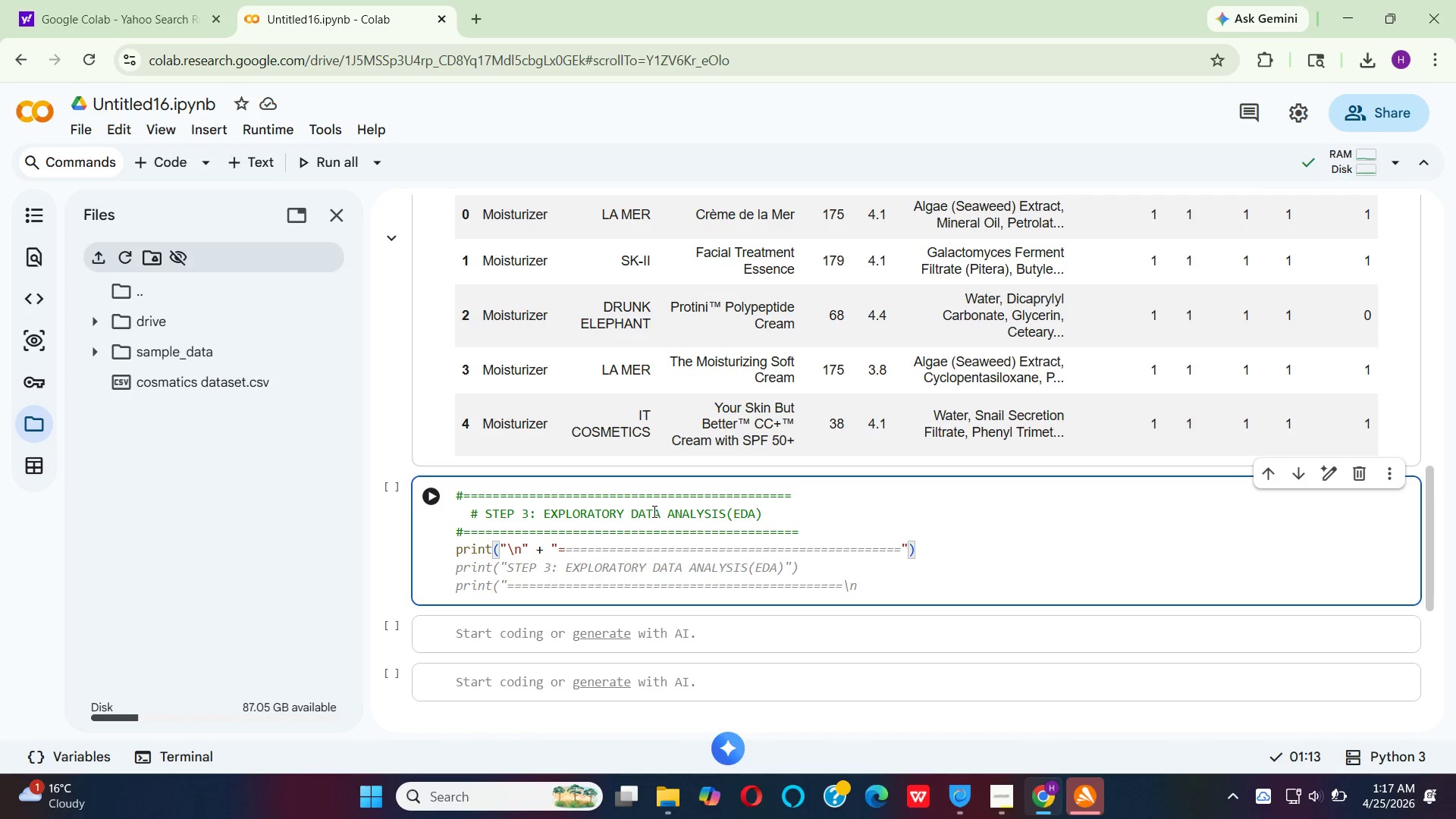 
key(ArrowRight)
 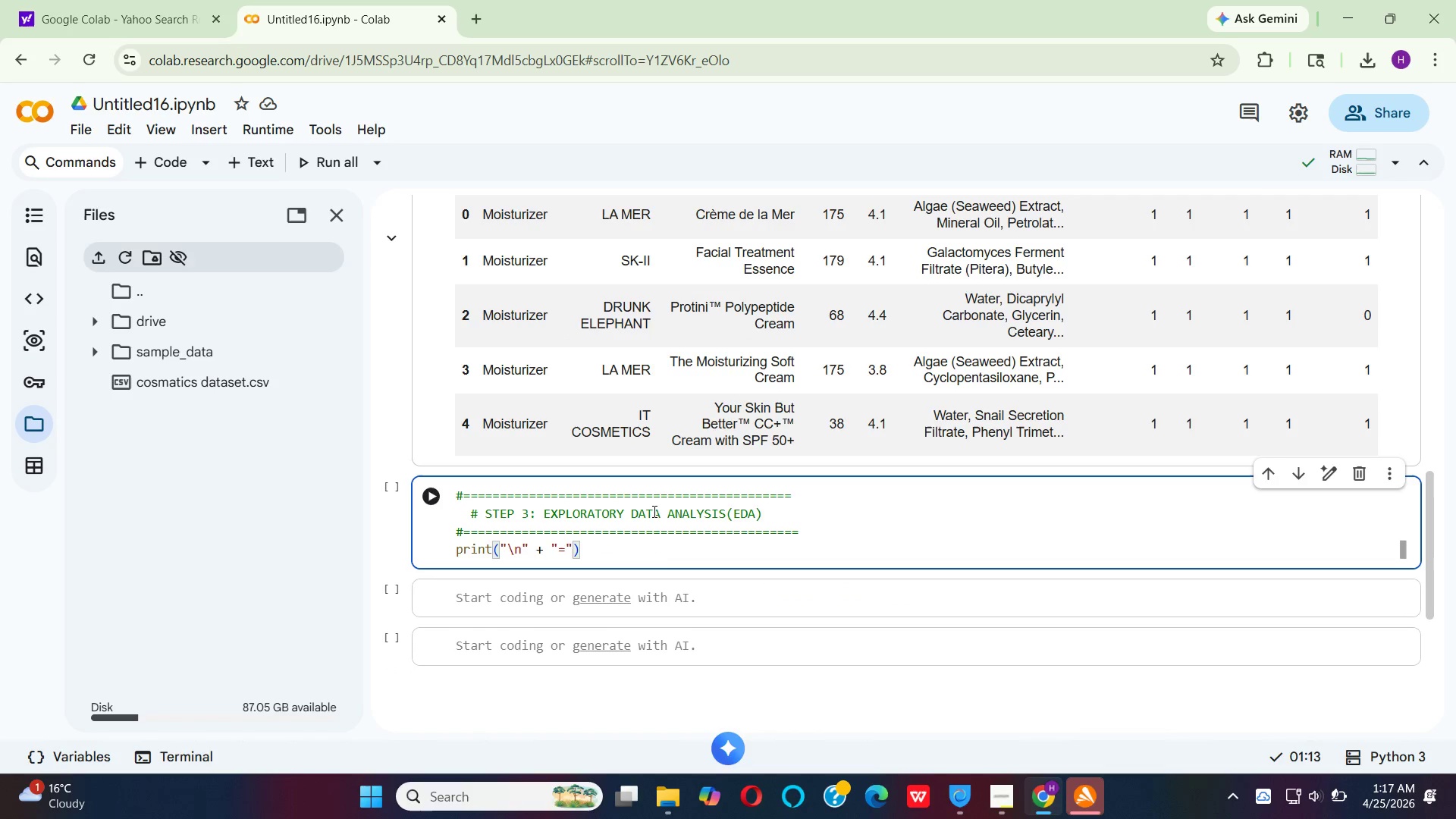 
hold_key(key=ShiftLeft, duration=1.5)
 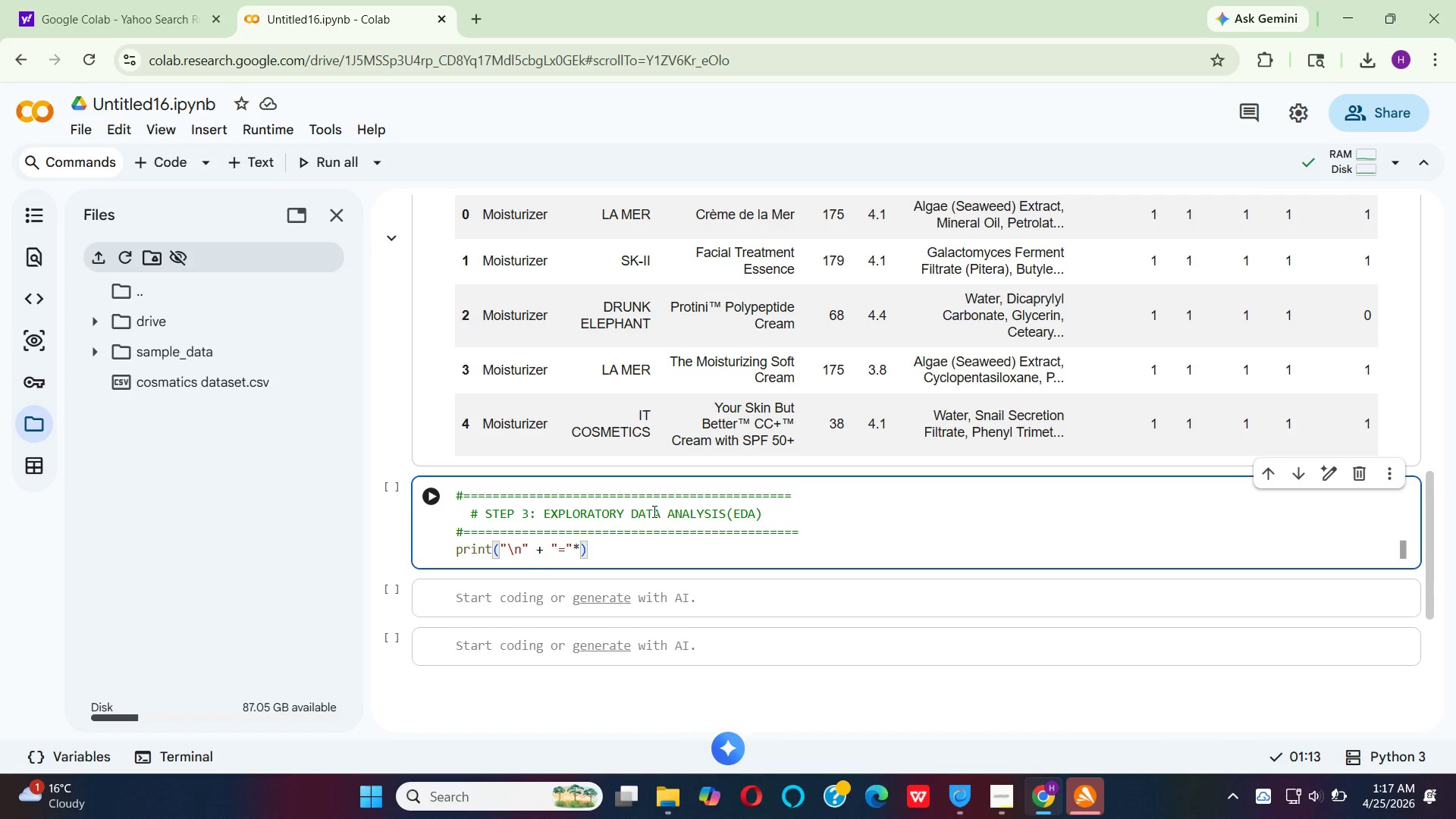 
type(*80)
 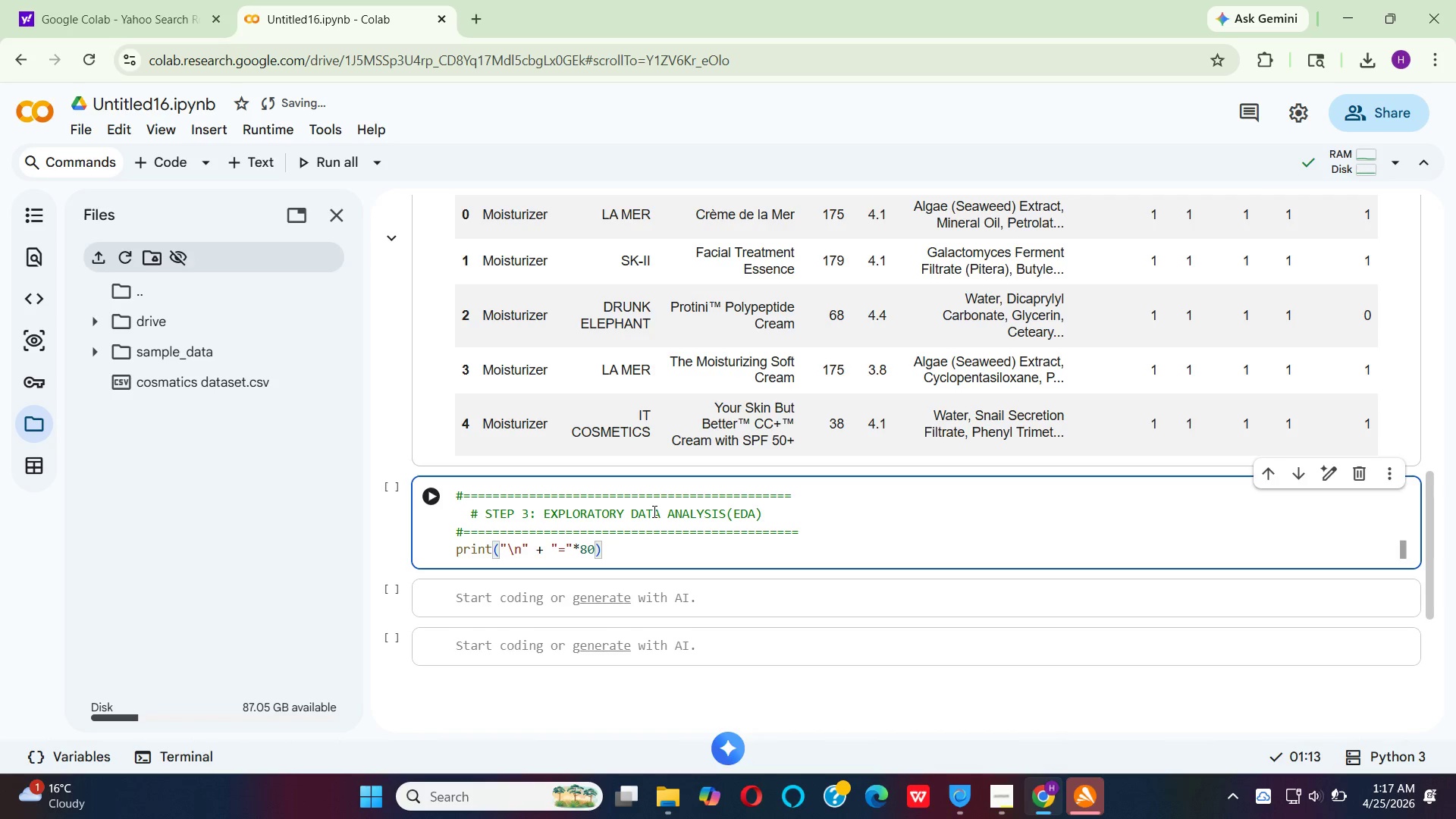 
key(ArrowRight)
 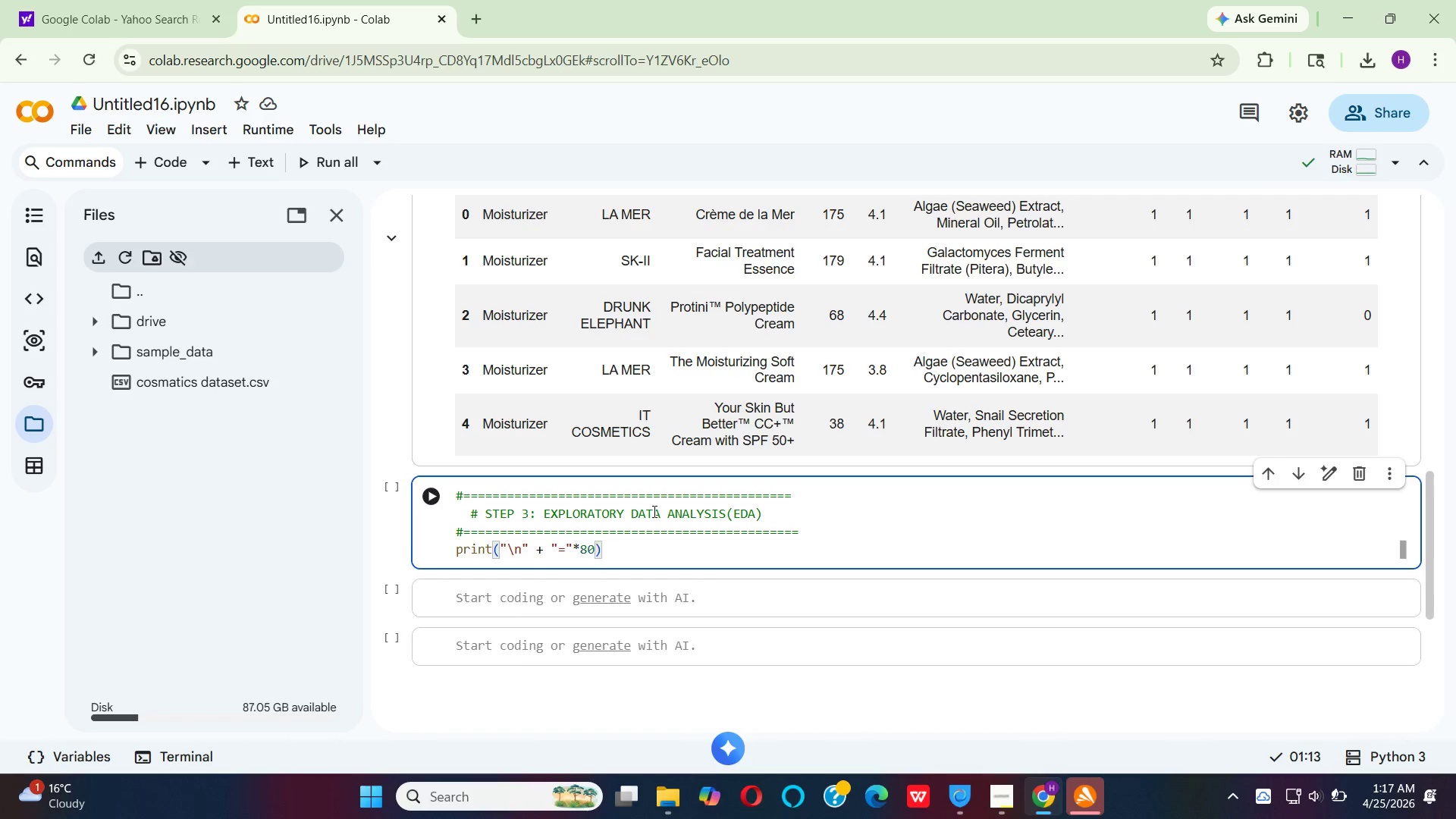 
key(Enter)
 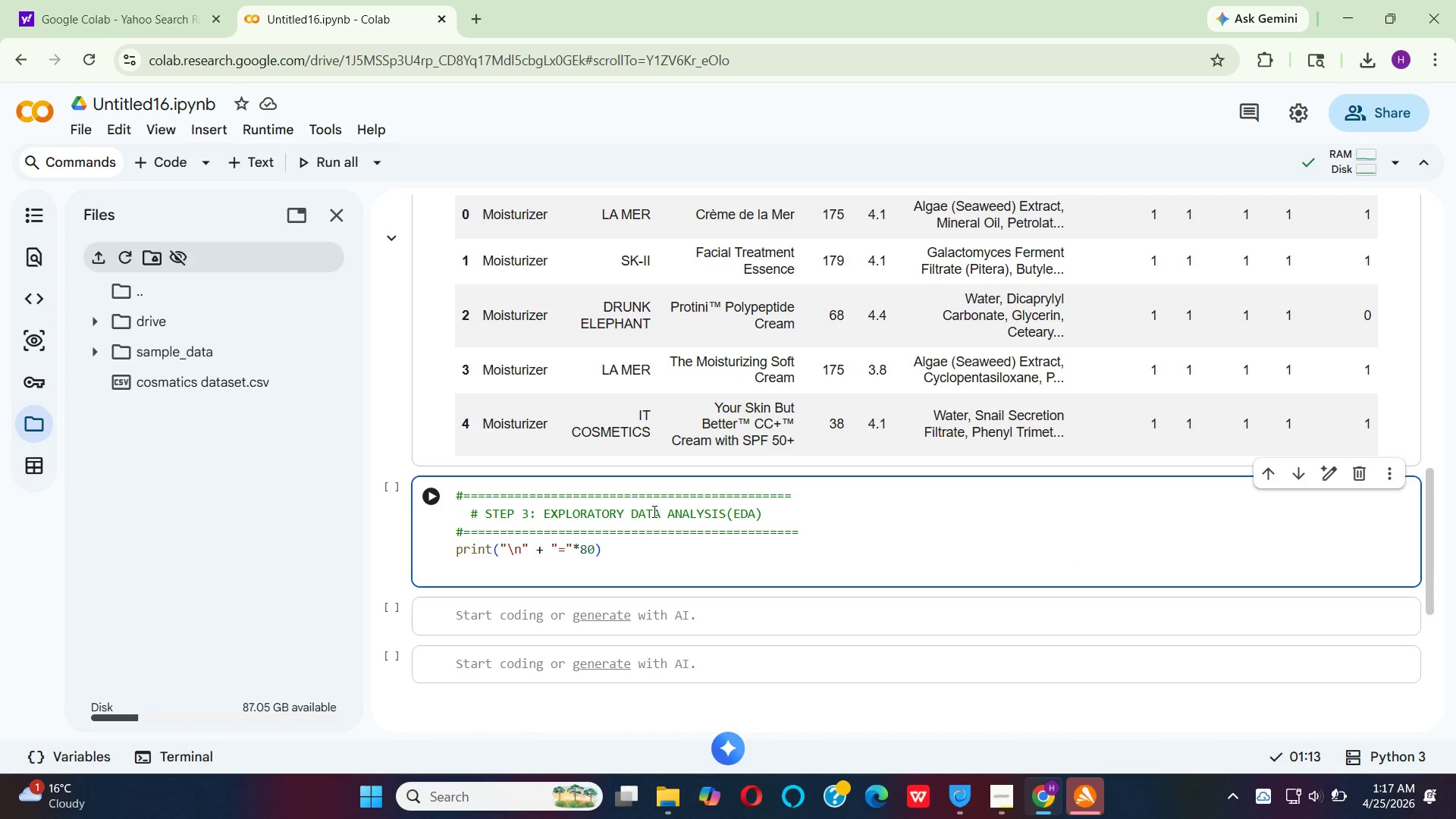 
type(pr)
 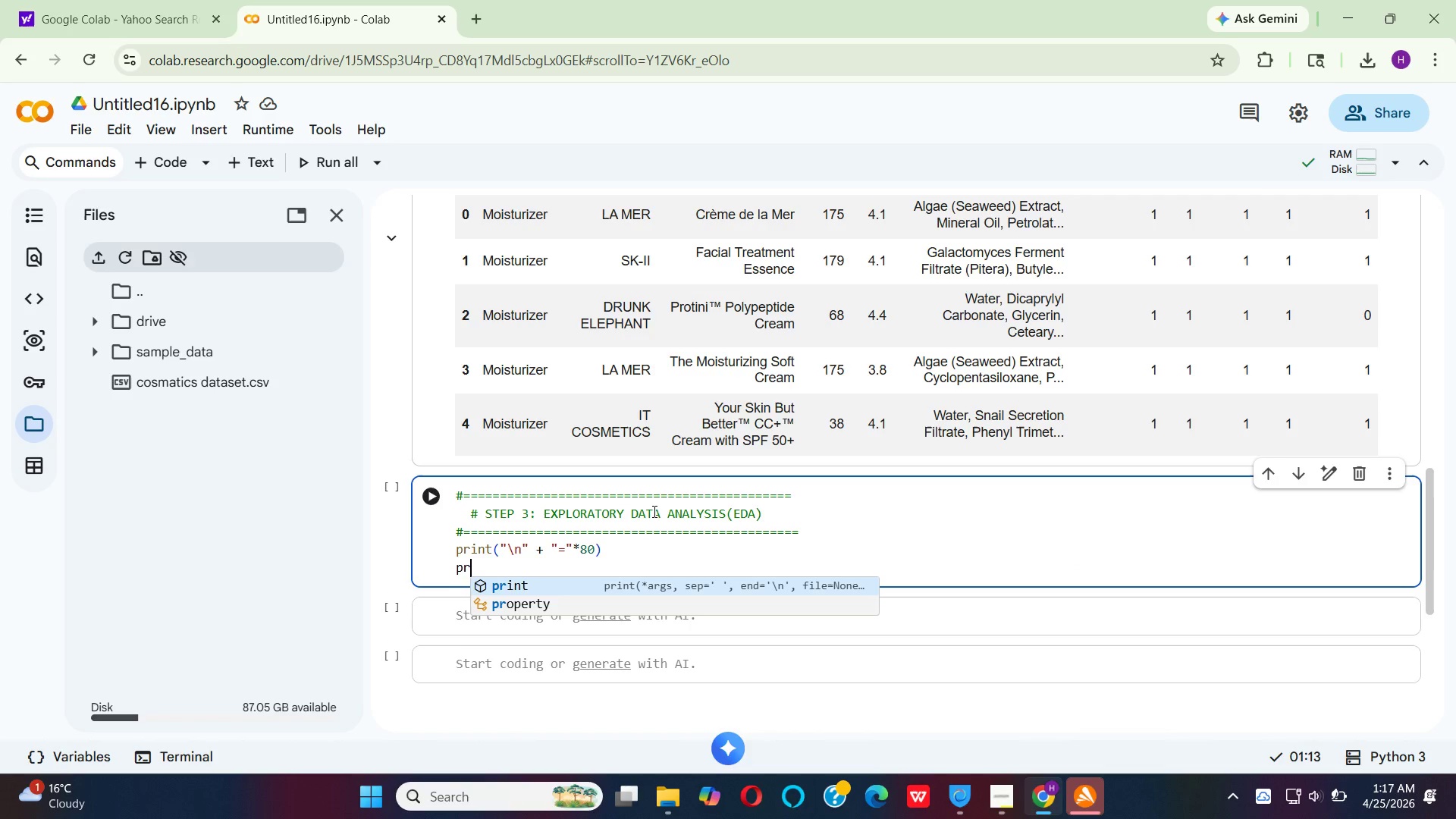 
key(Enter)
 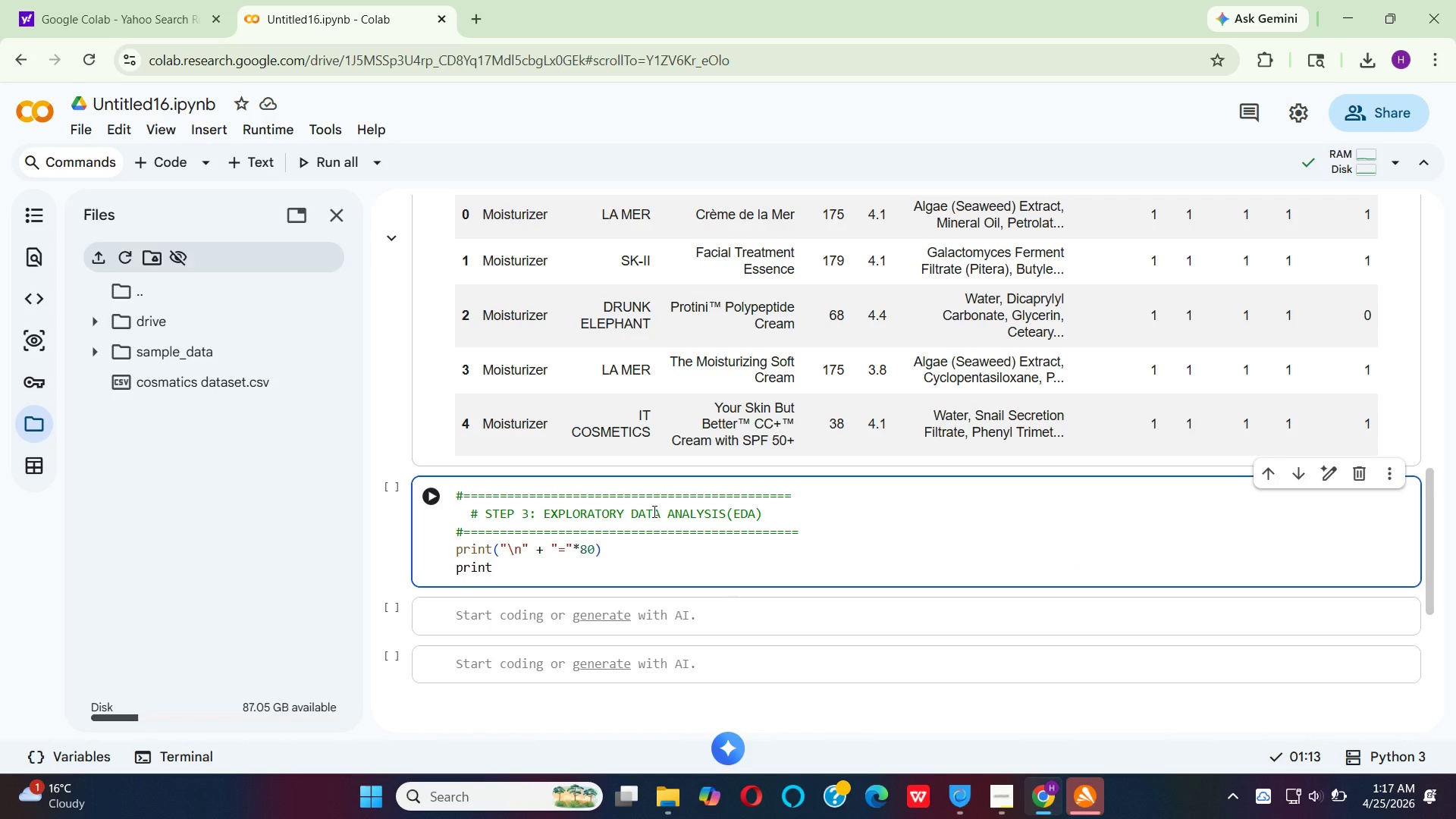 
key(Shift+9)
 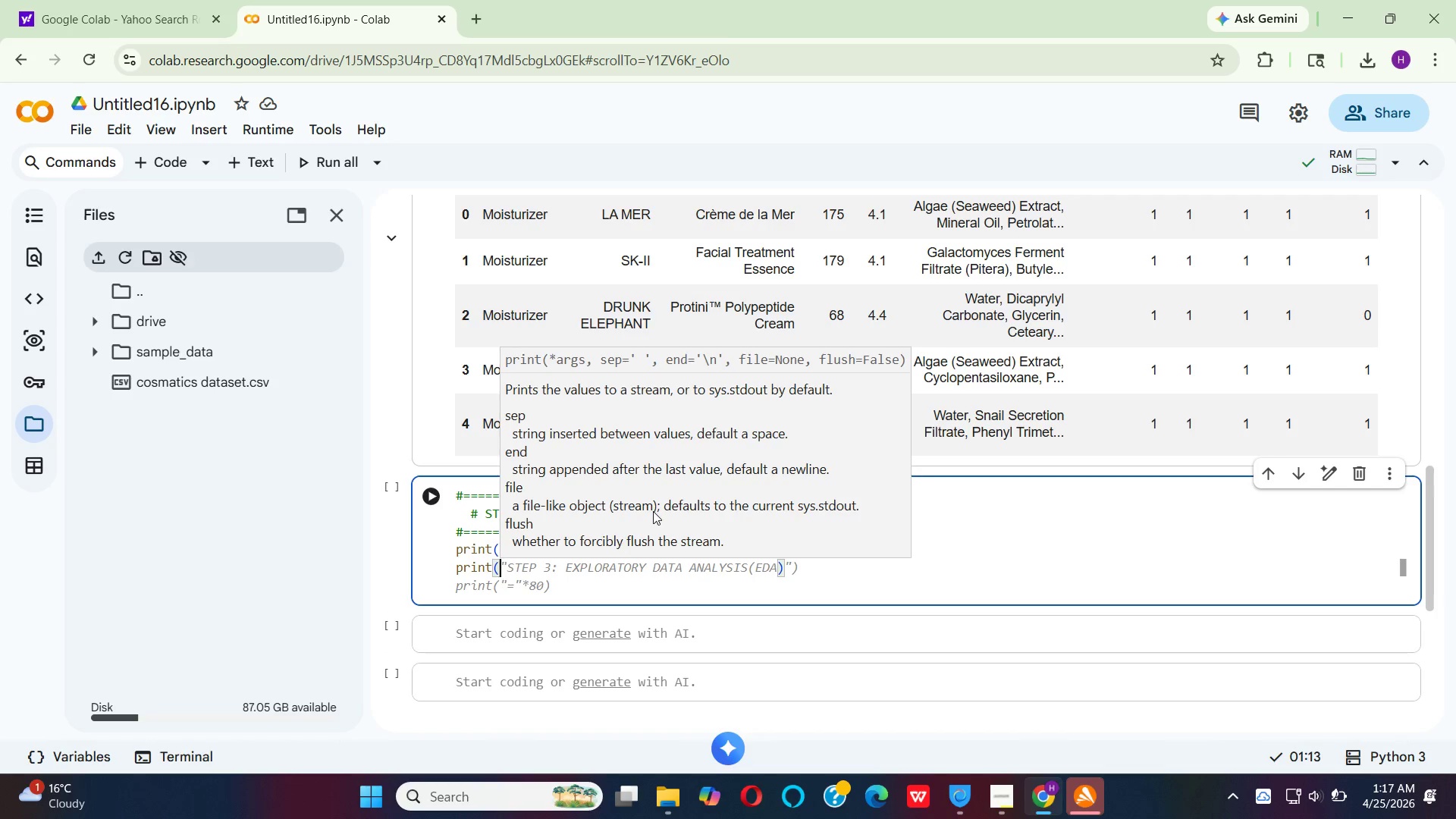 
key(Shift+Quote)
 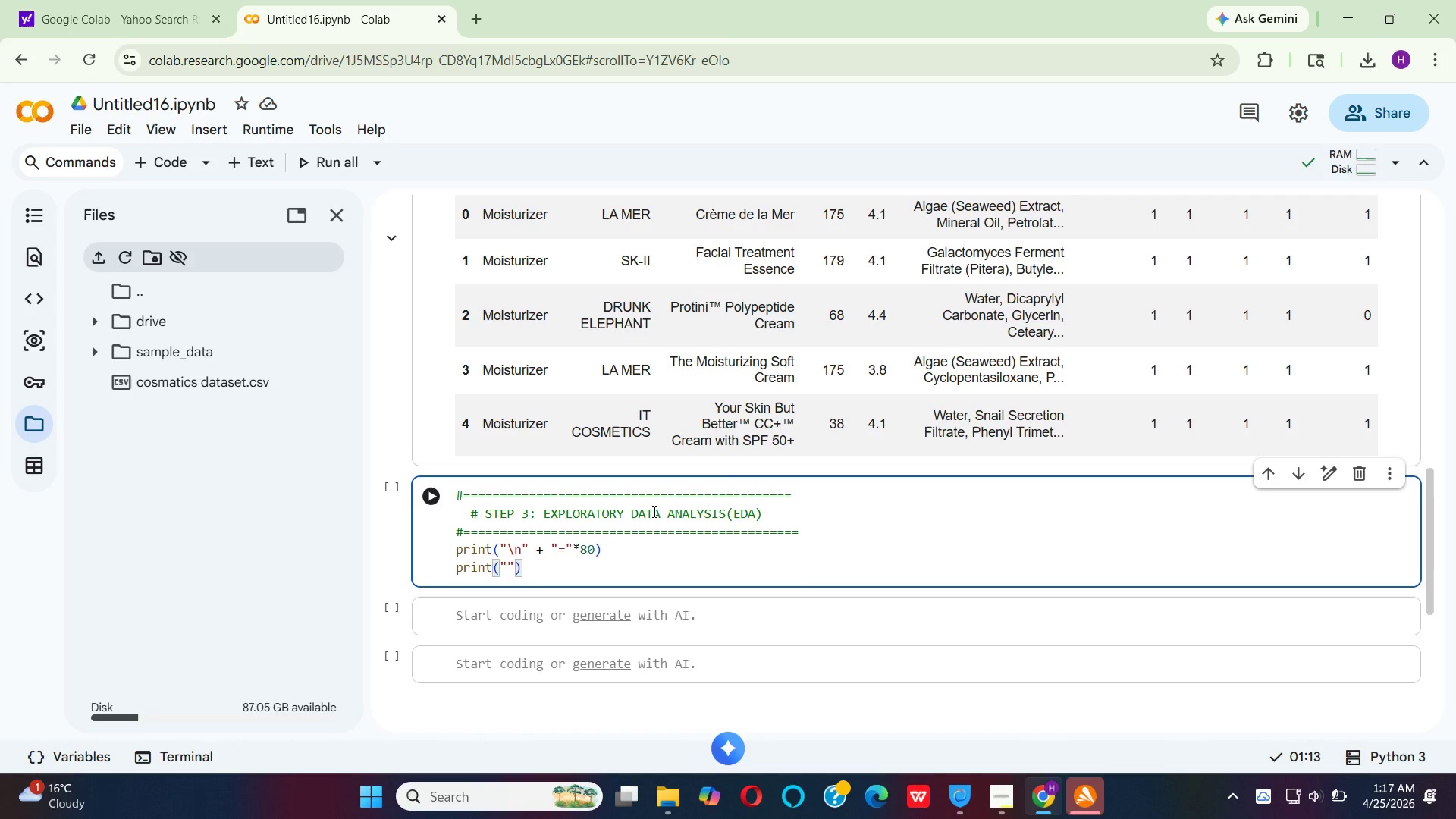 
key(Backspace)
 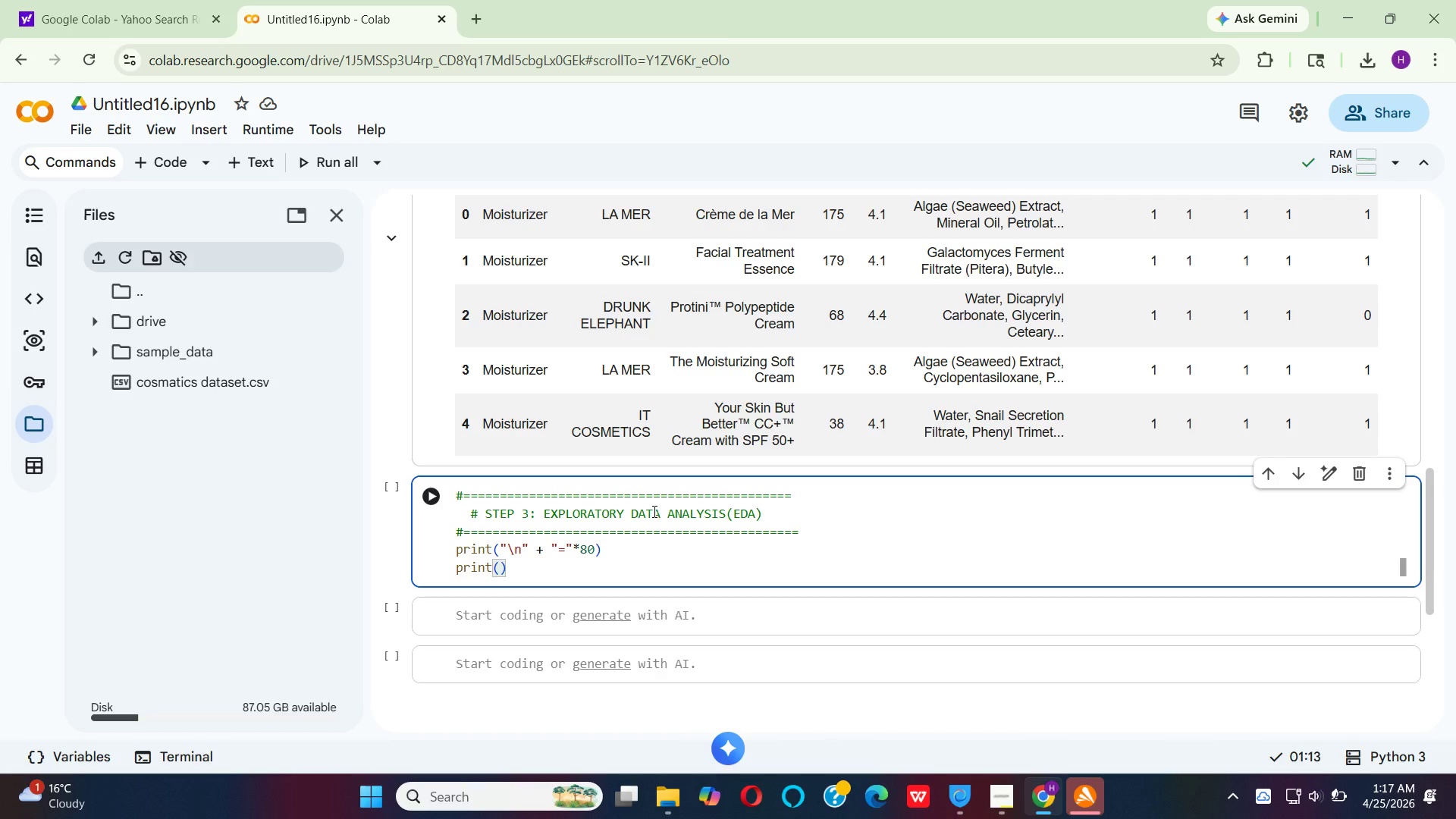 
wait(6.16)
 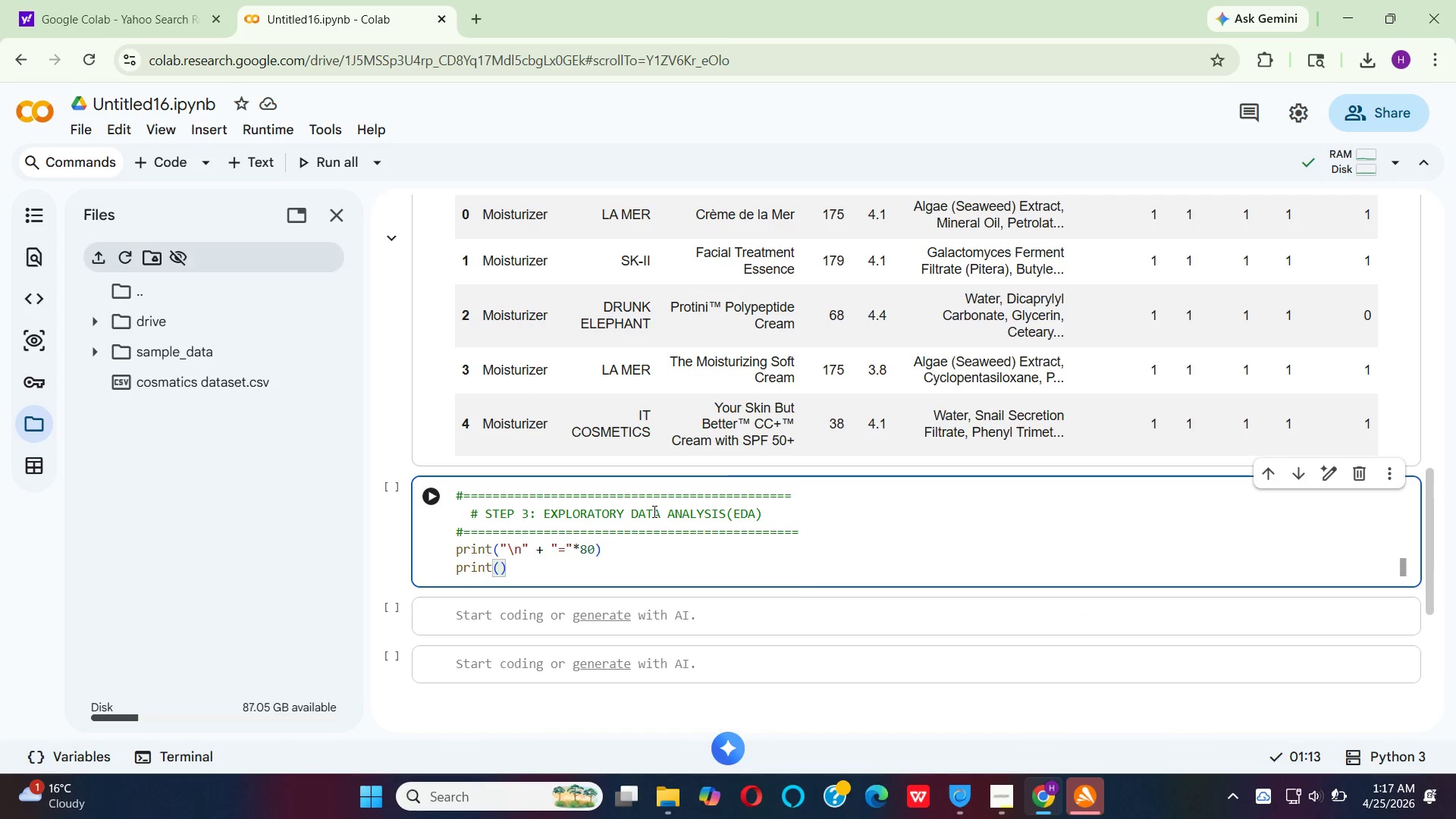 
key(Shift+Quote)
 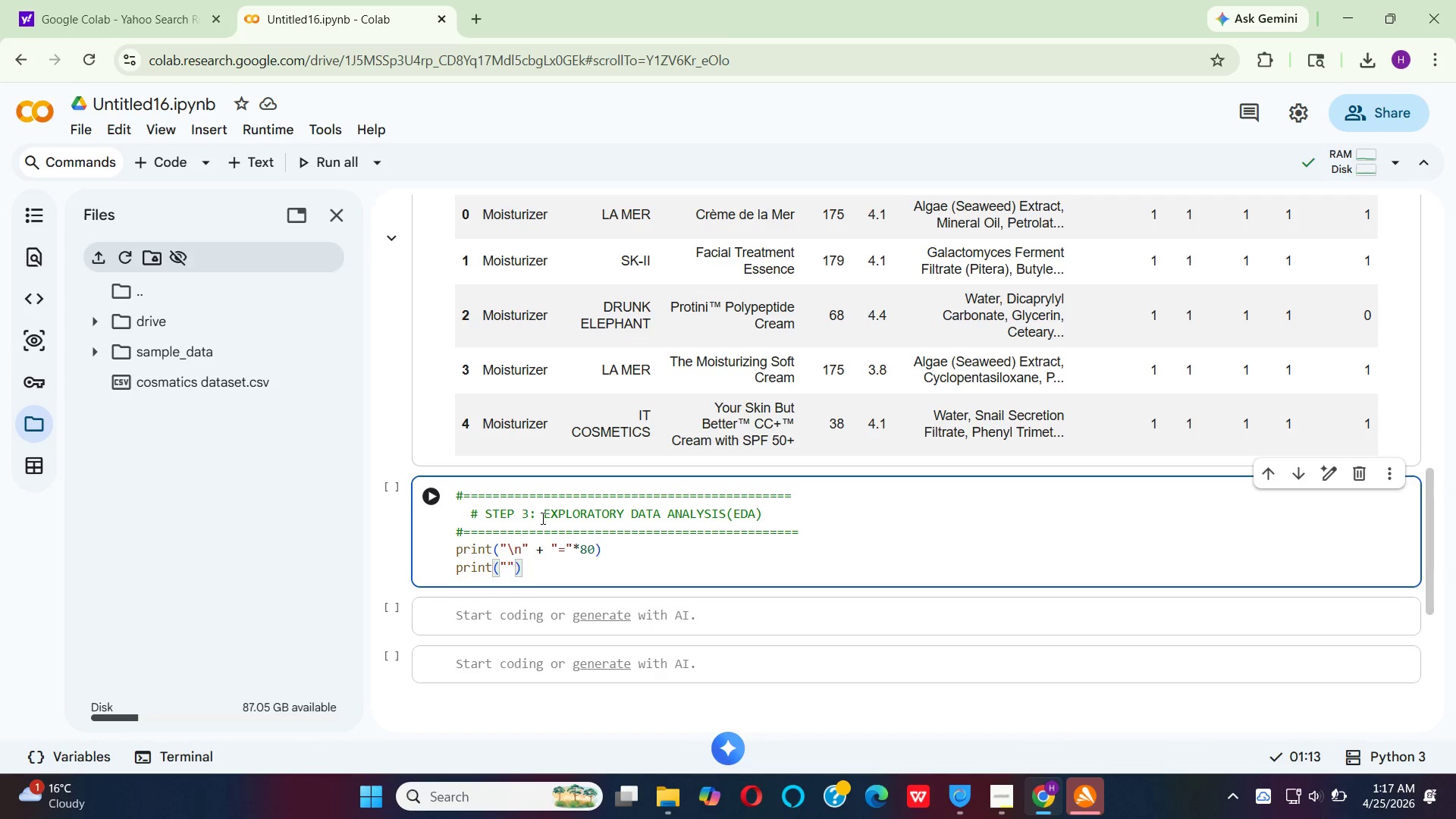 
left_click_drag(start_coordinate=[541, 517], to_coordinate=[797, 522])
 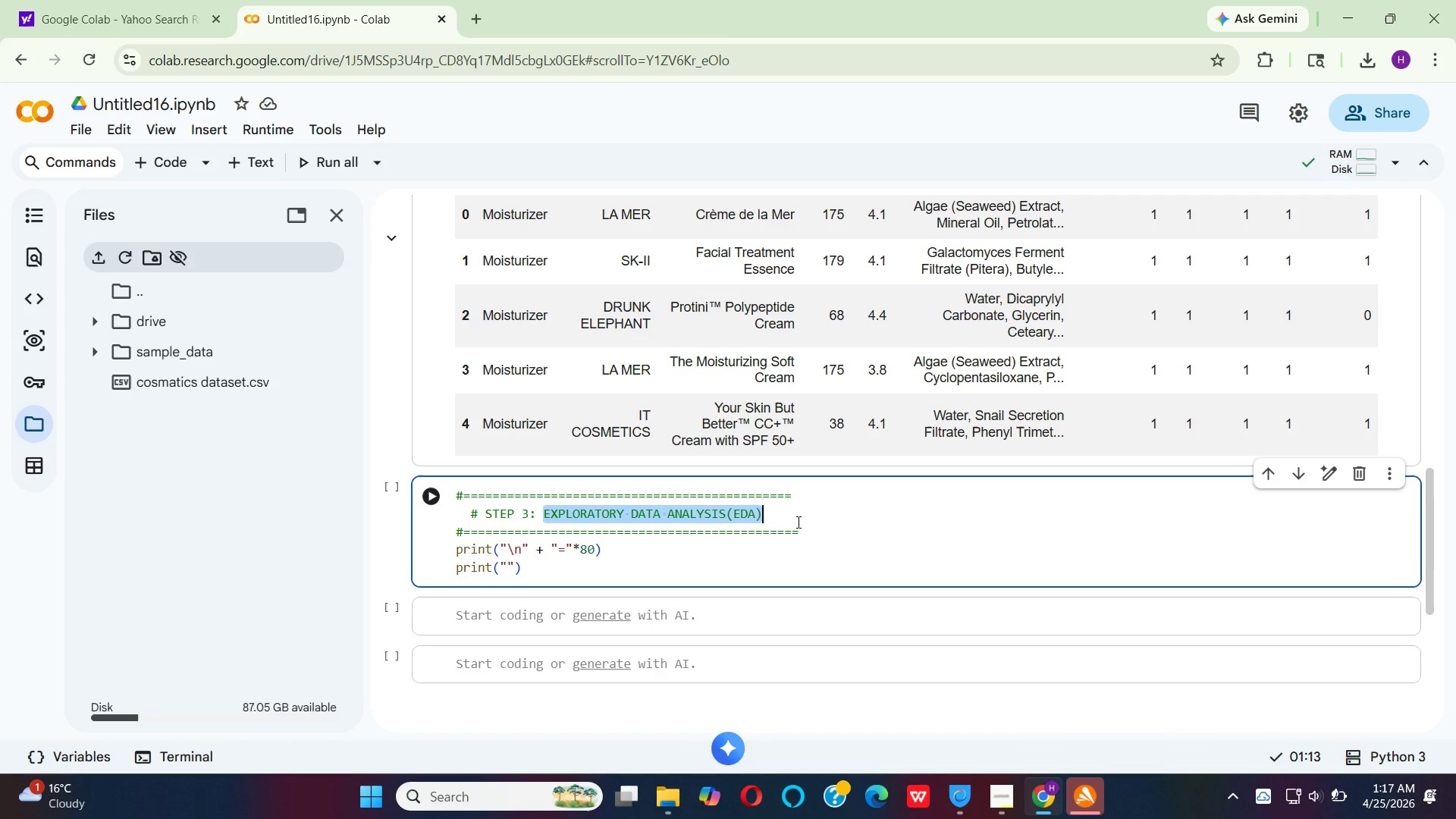 
key(Control+C)
 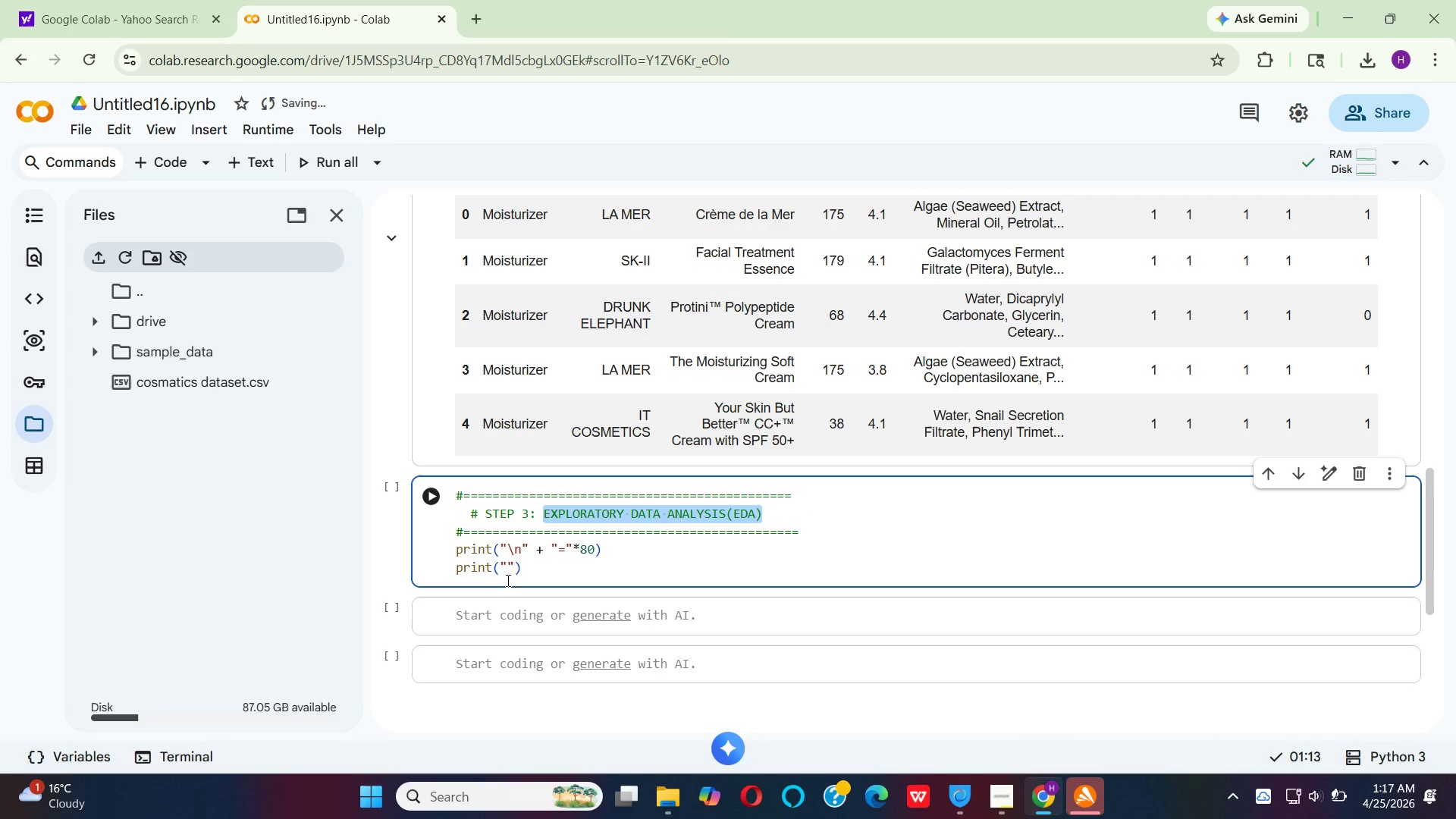 
left_click([509, 573])
 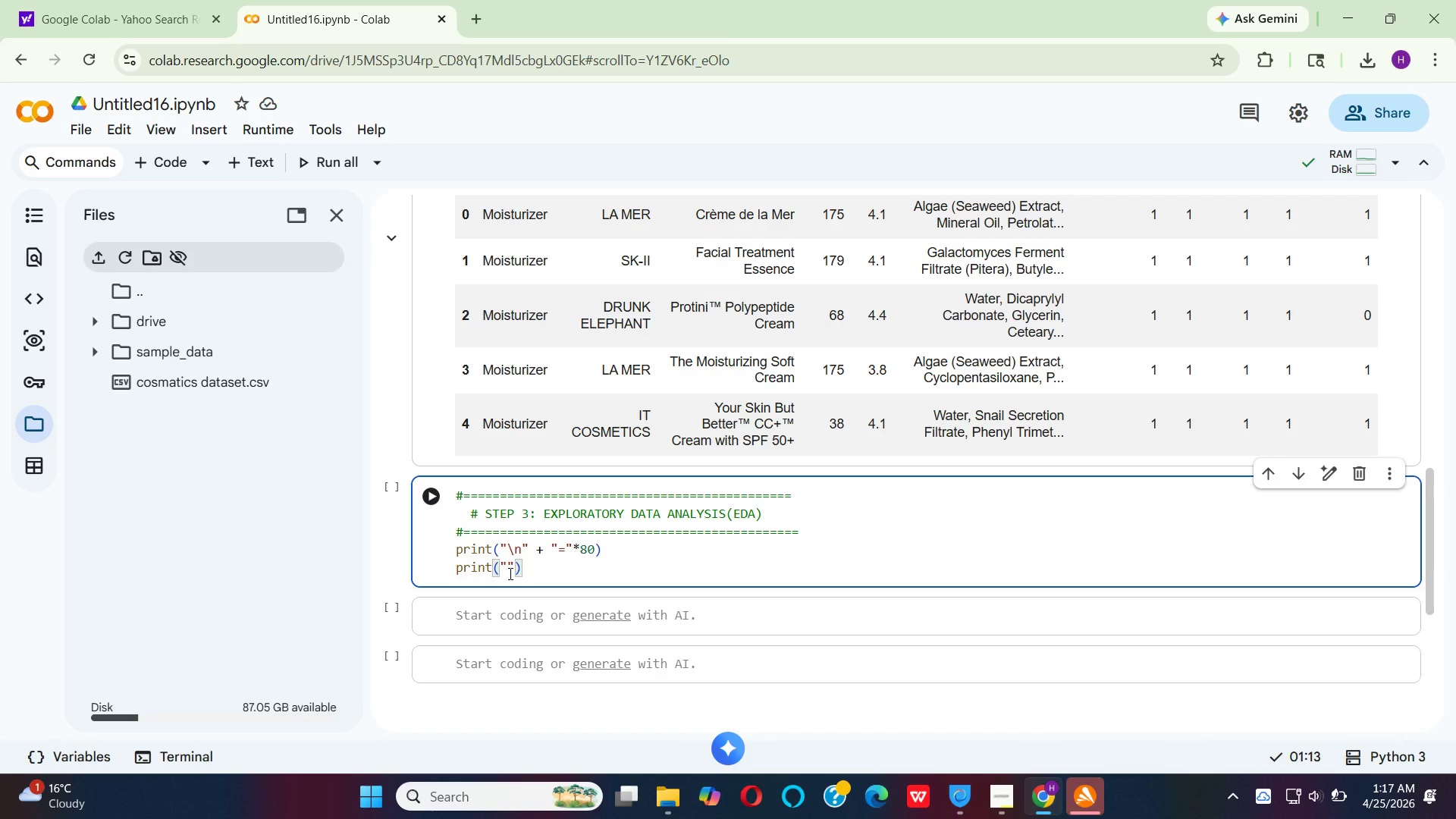 
key(Control+V)
 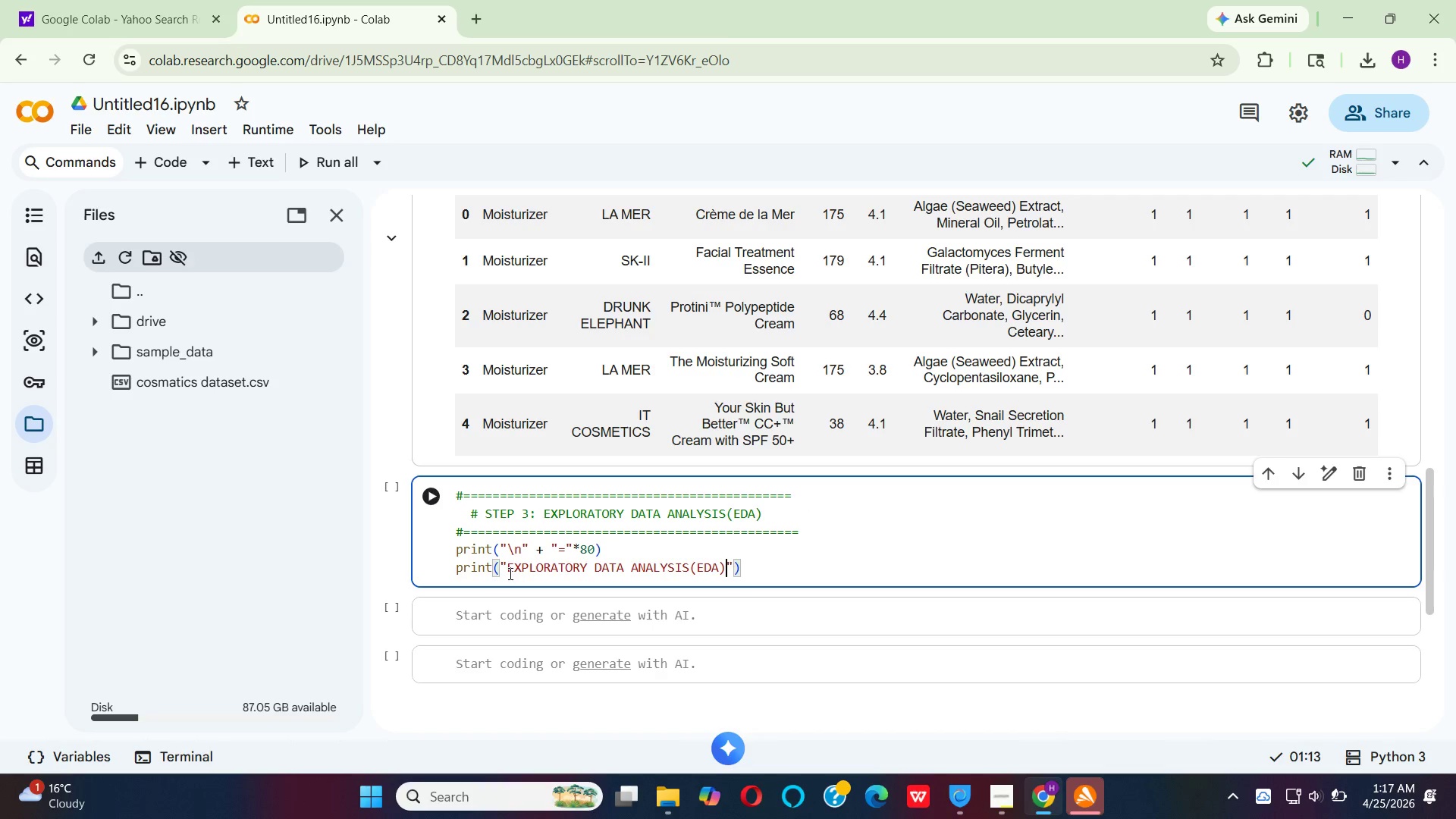 
key(ArrowRight)
 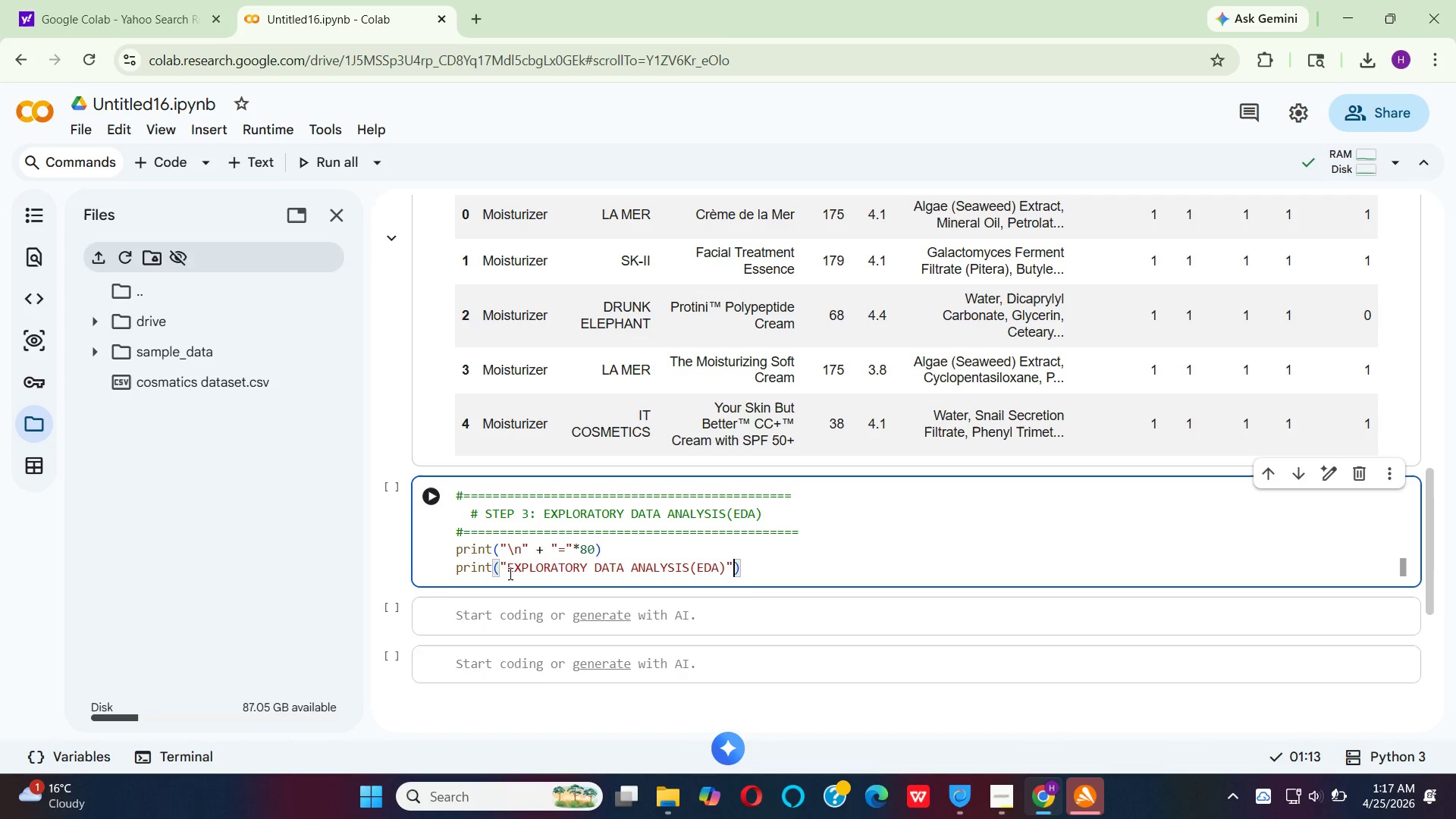 
key(Enter)
 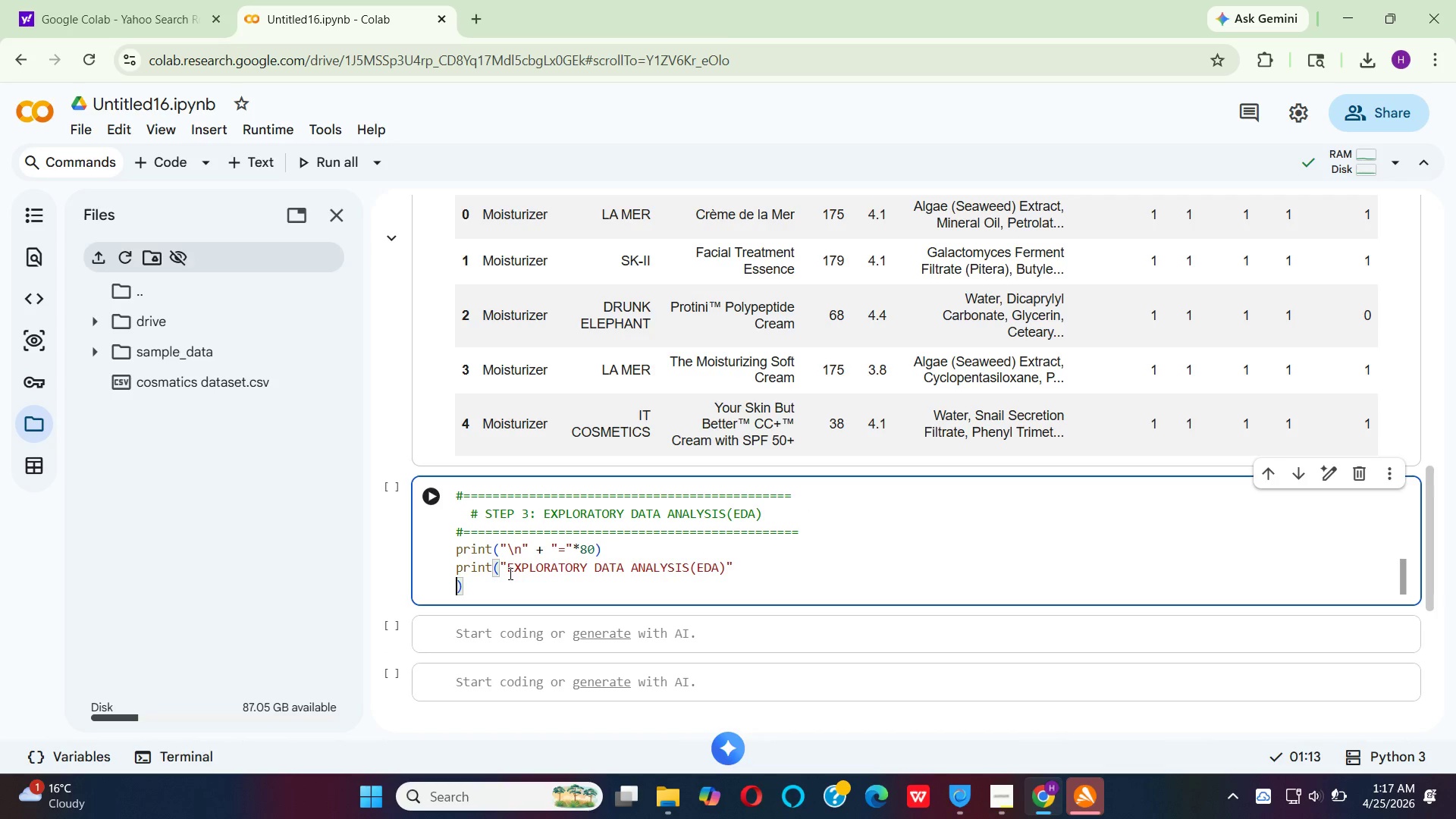 
key(Control+Z)
 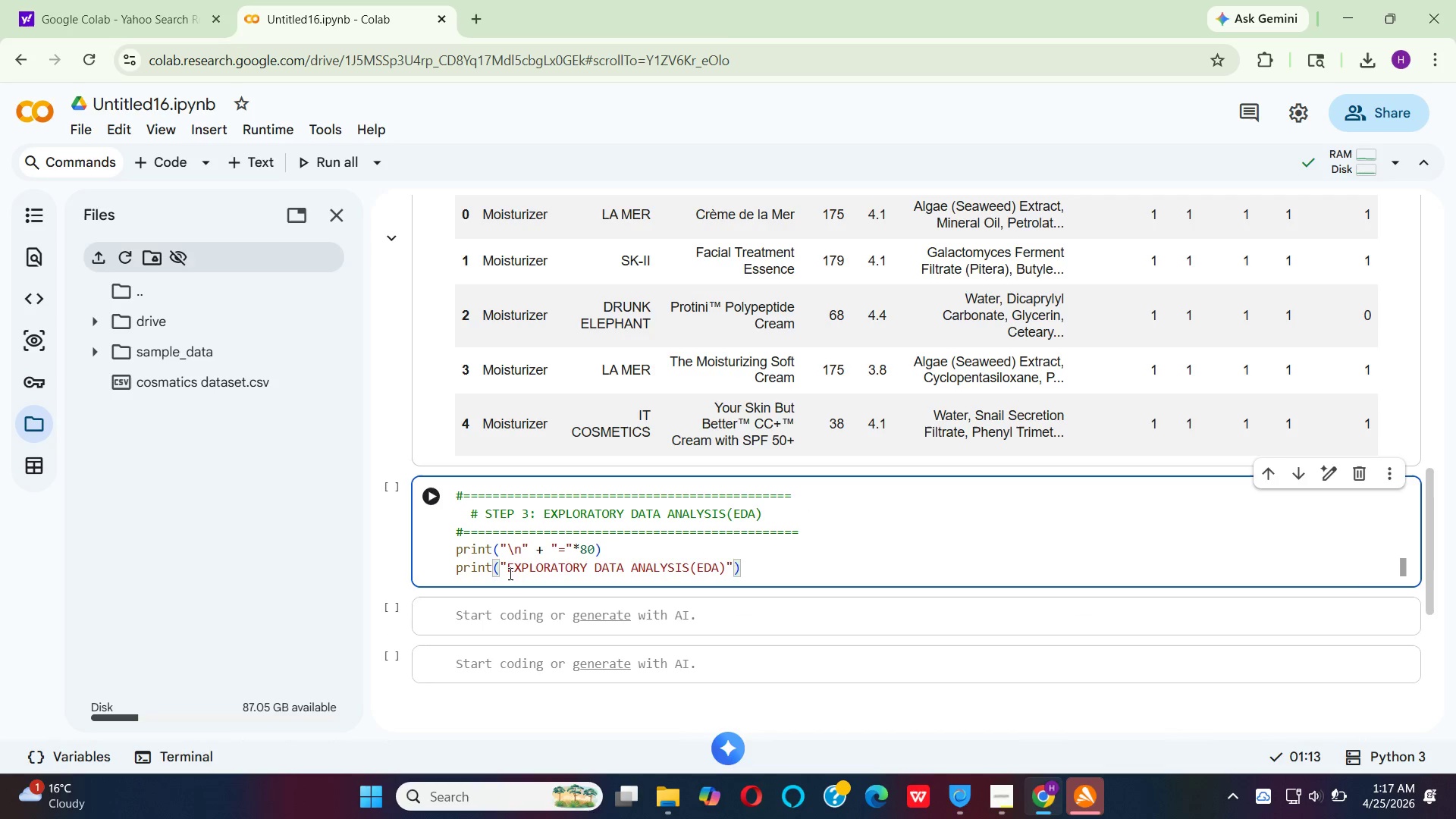 
key(ArrowRight)
 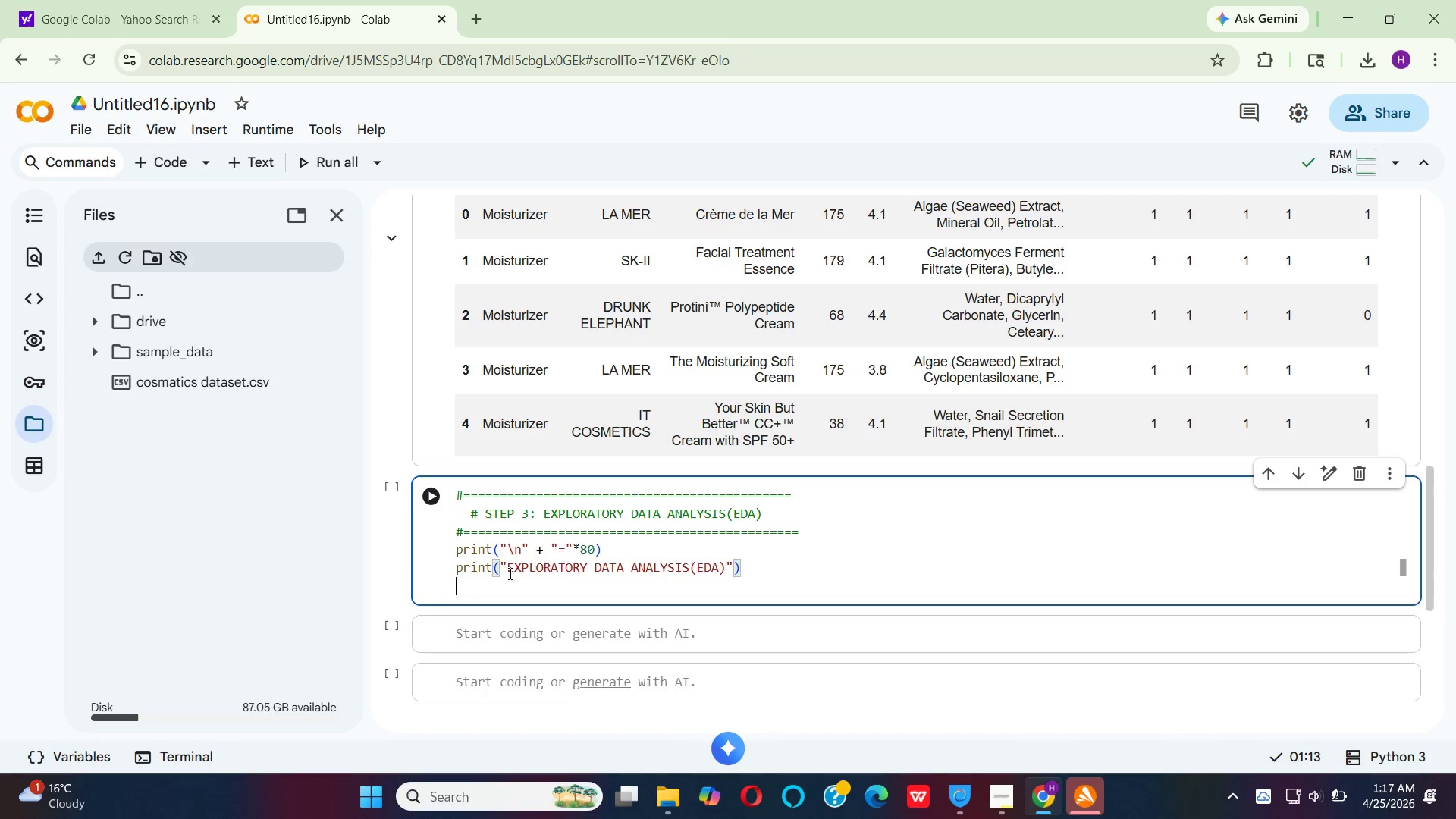 
key(Enter)
 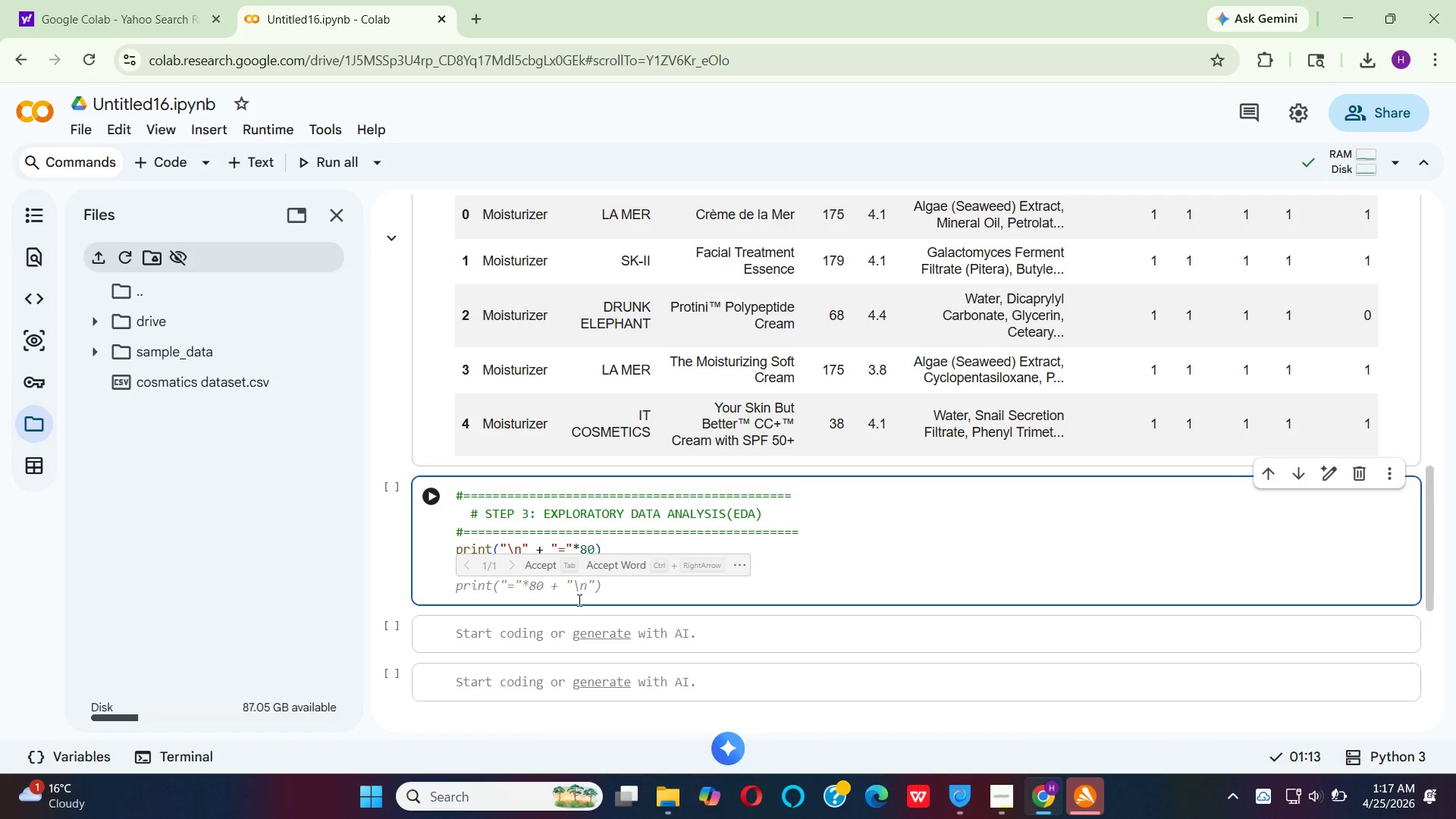 
wait(7.67)
 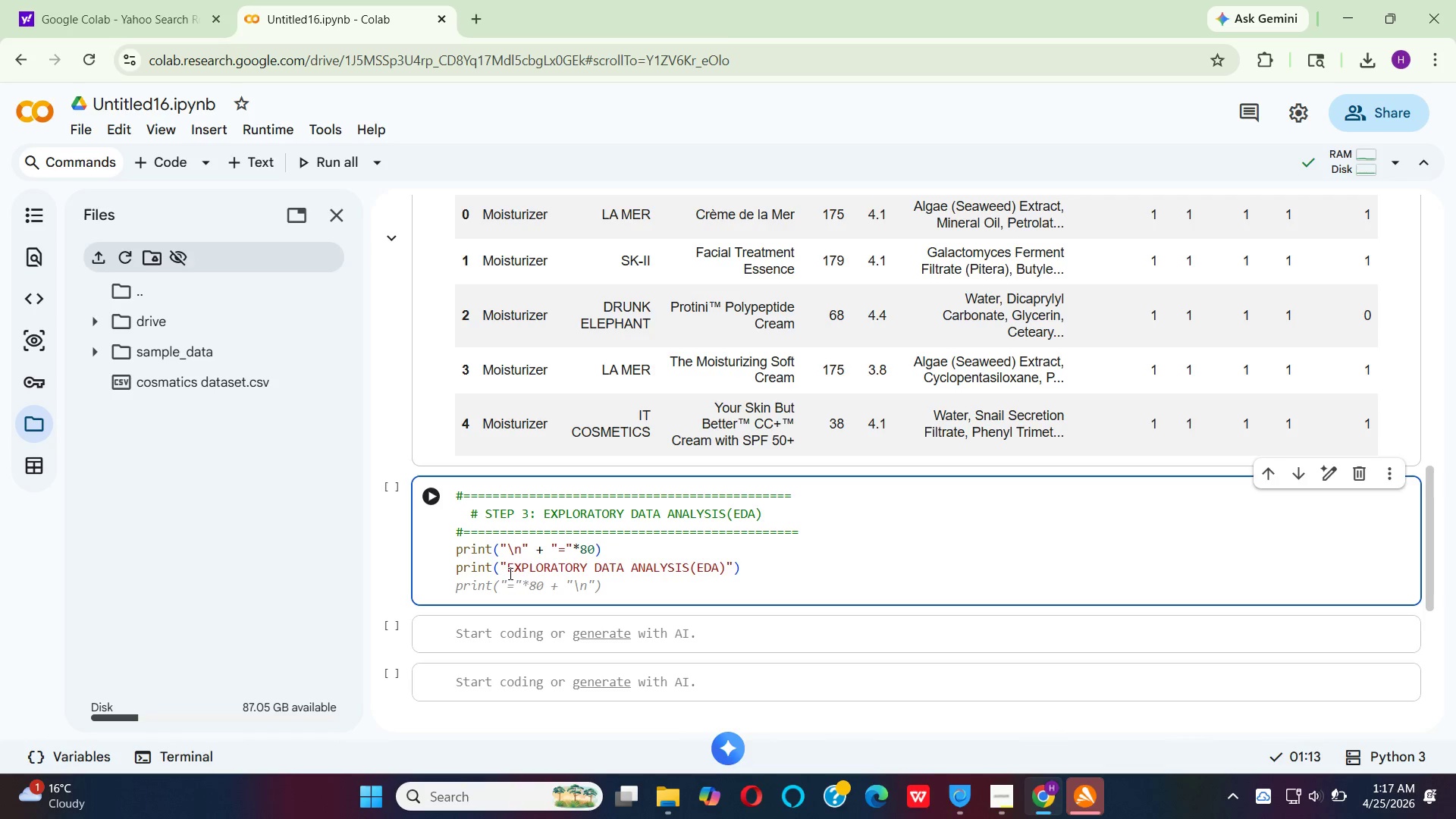 
left_click([529, 566])
 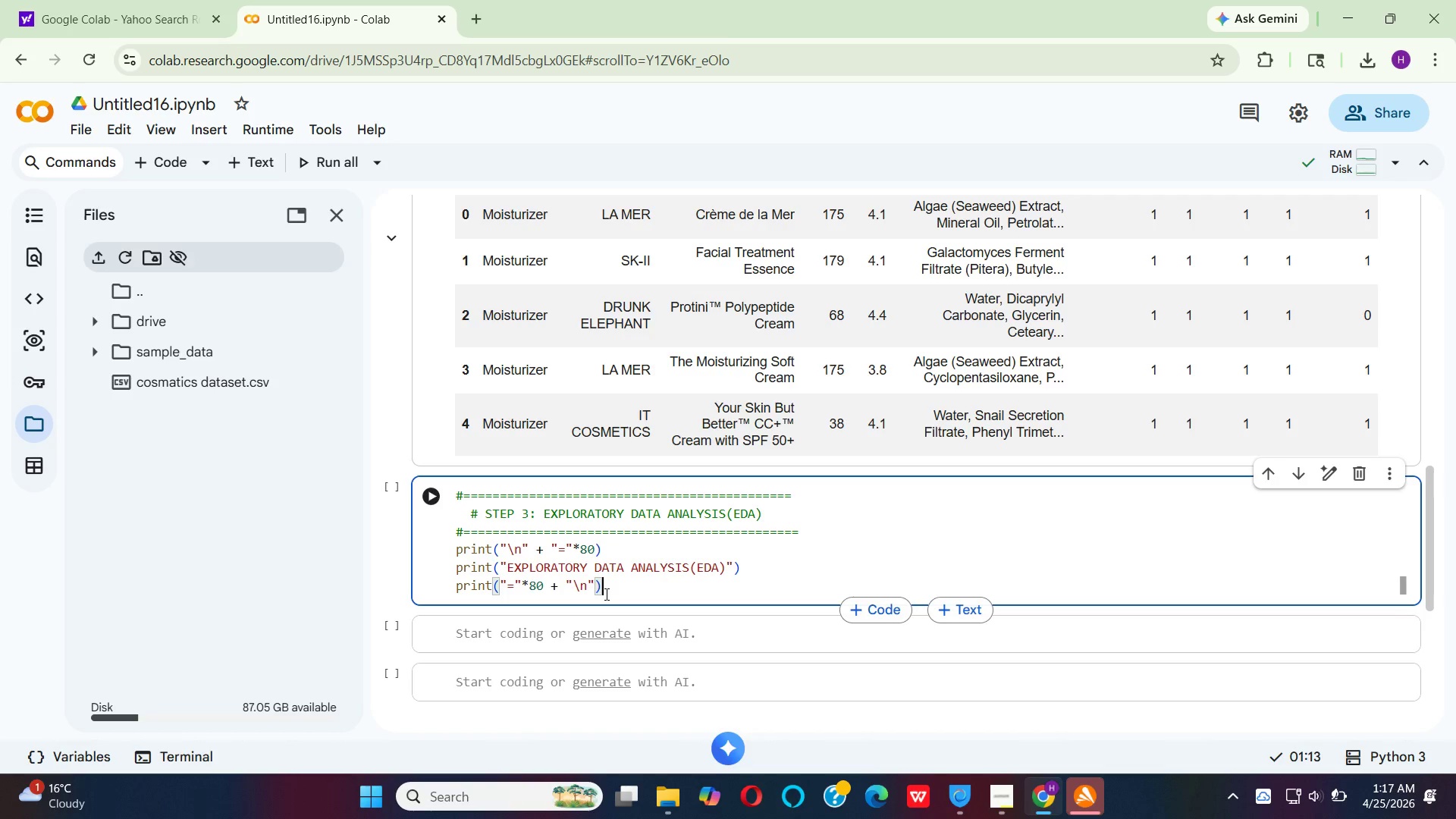 
left_click([591, 588])
 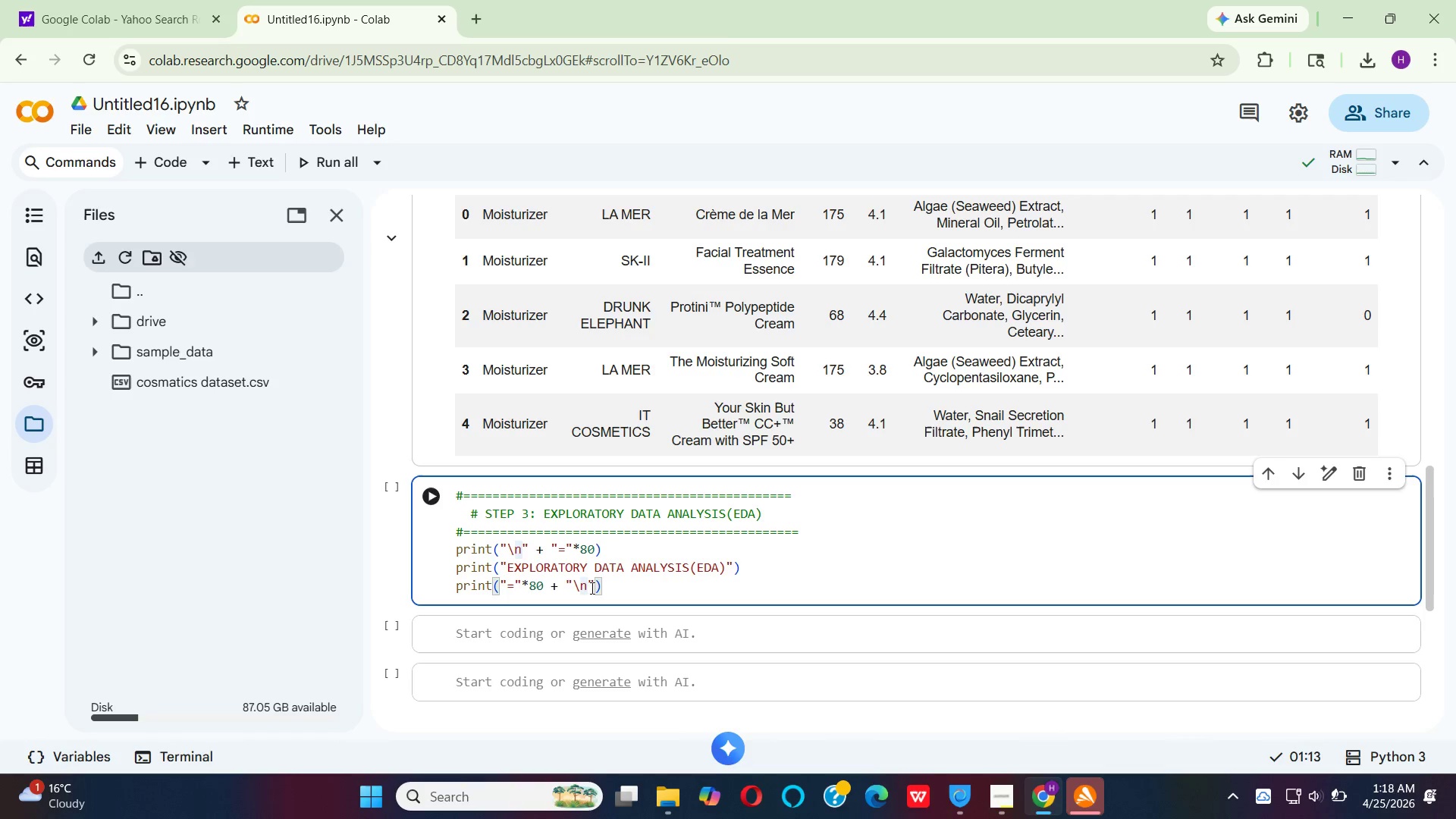 
key(ArrowRight)
 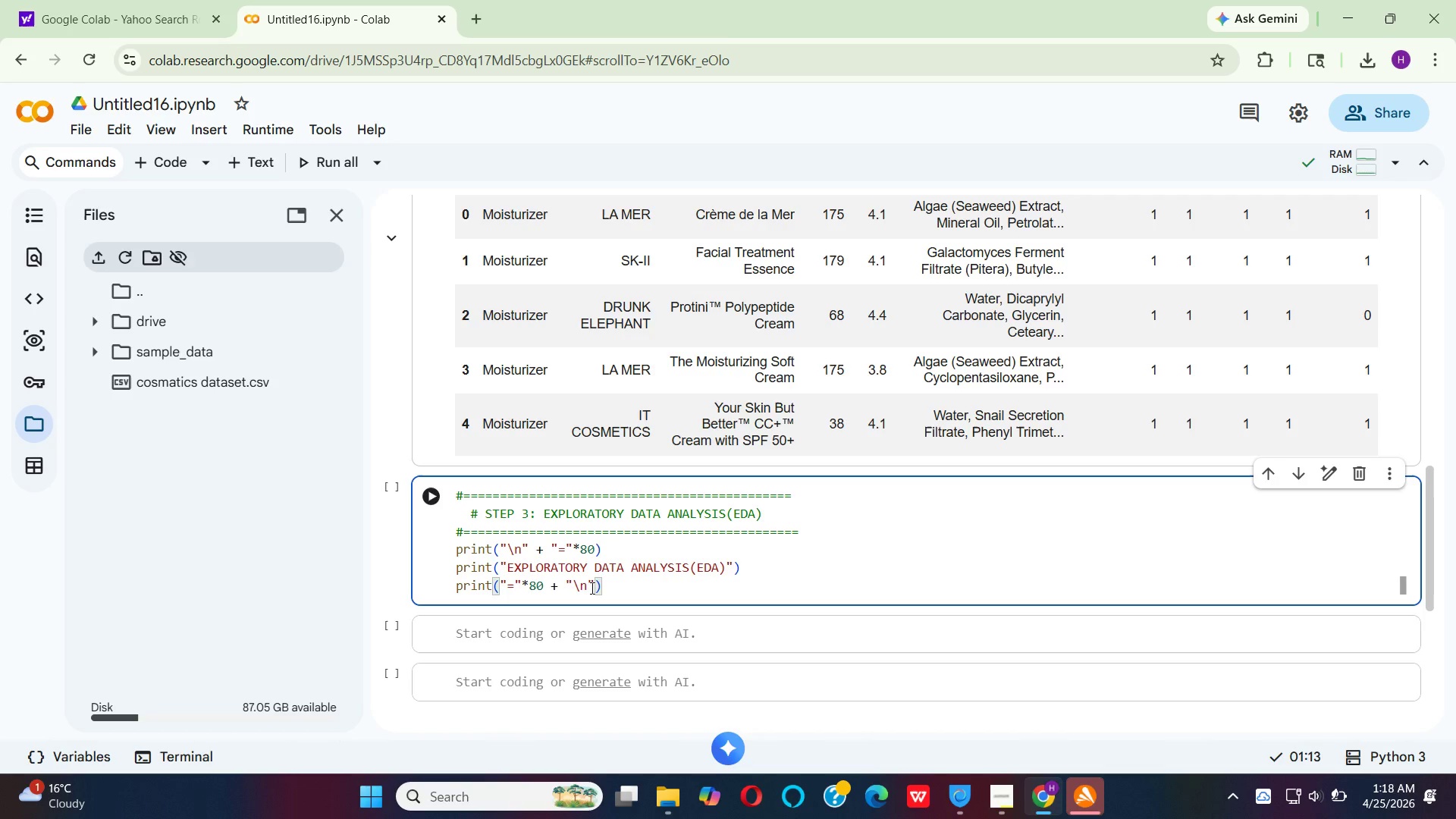 
key(Backspace)
 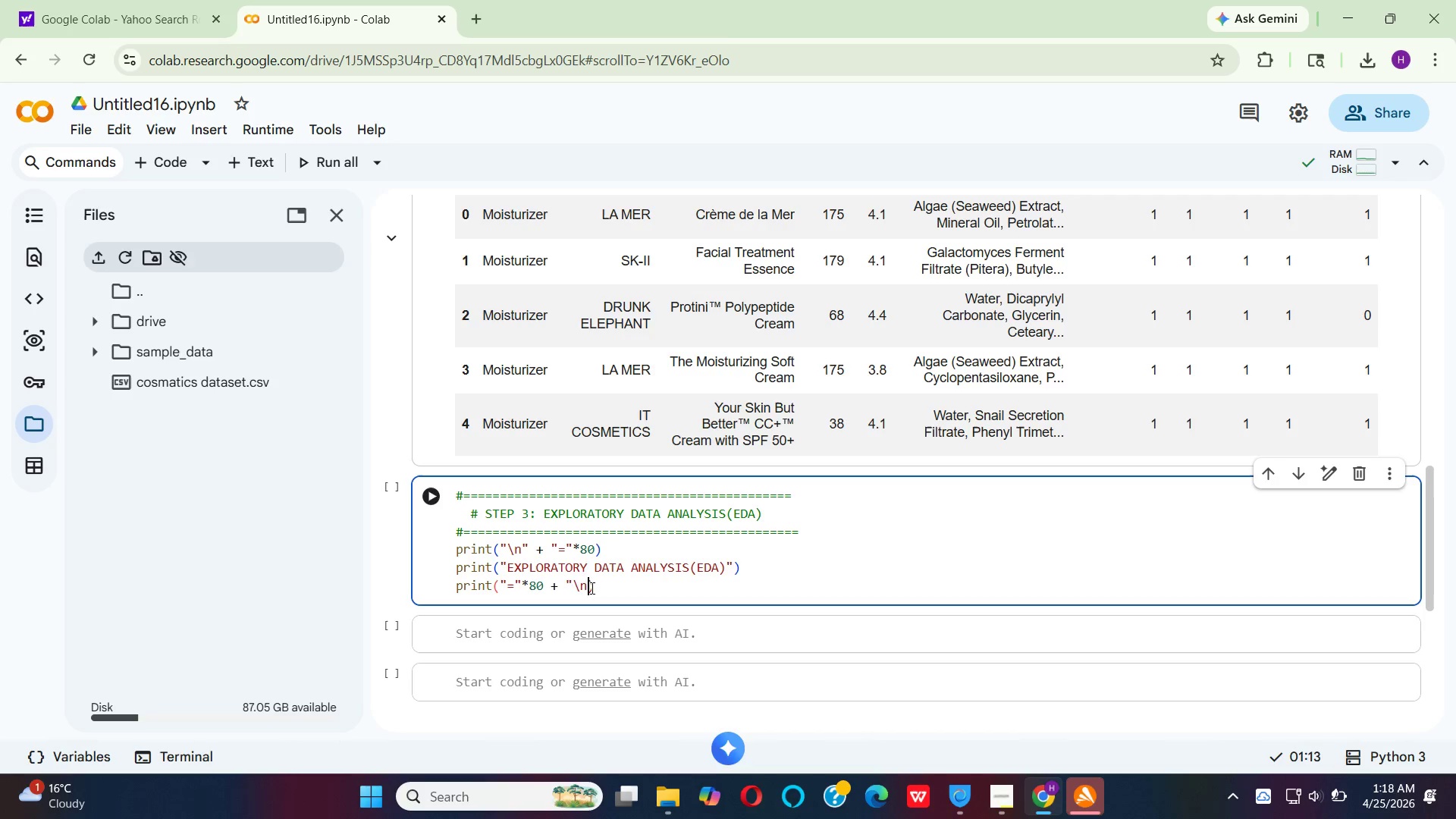 
key(Backspace)
 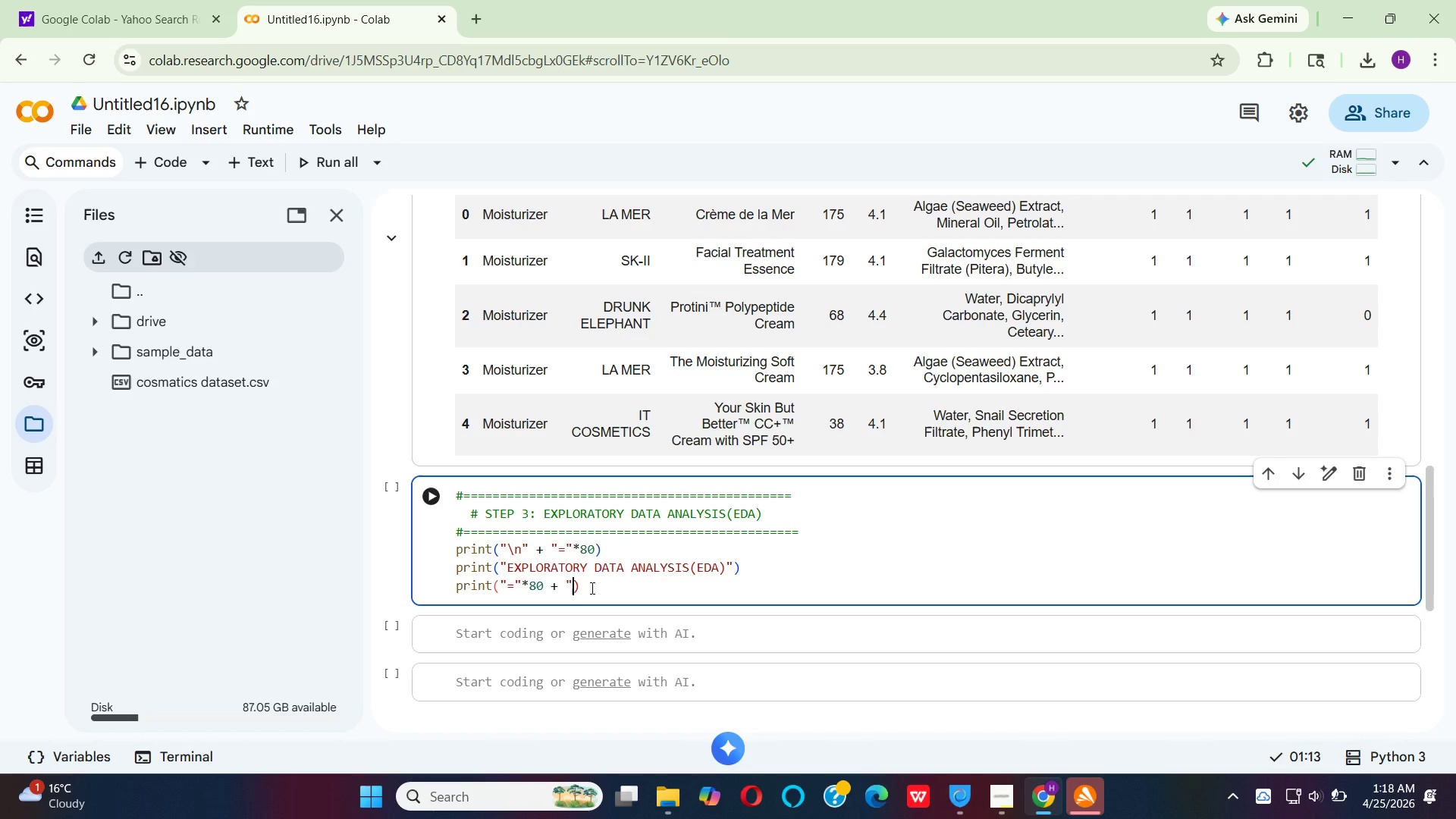 
key(Backspace)
 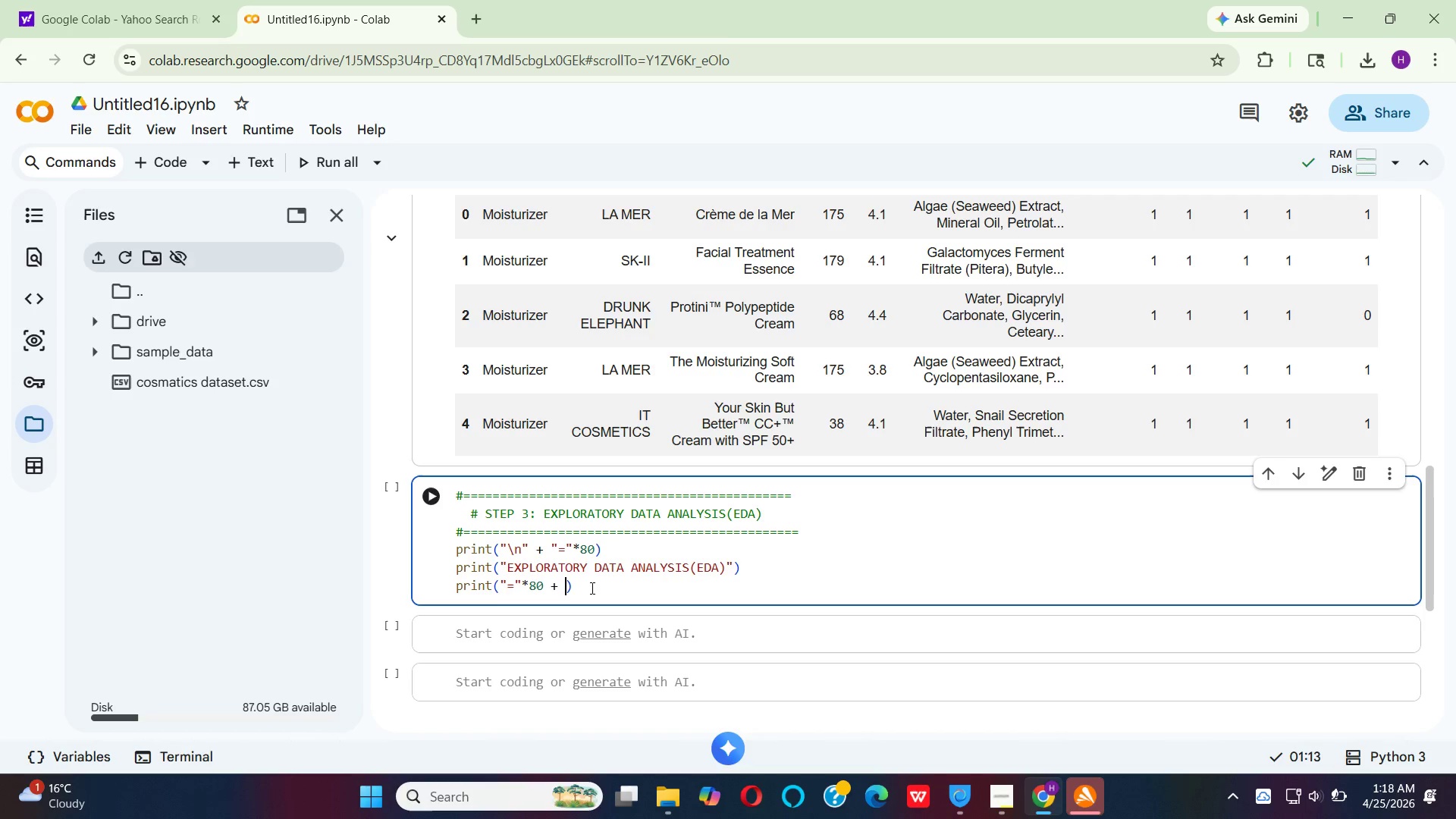 
key(Backspace)
 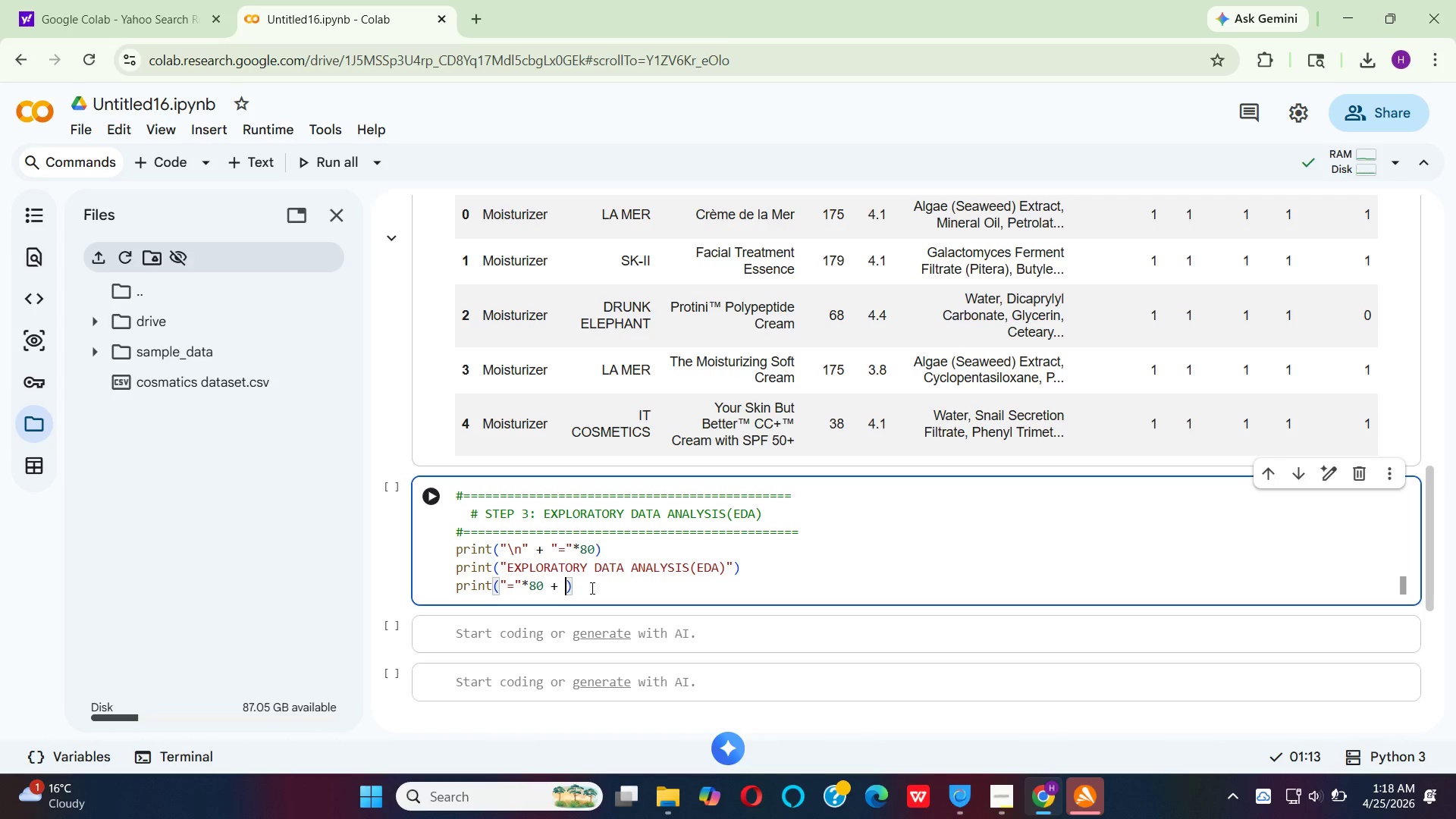 
key(Backspace)
 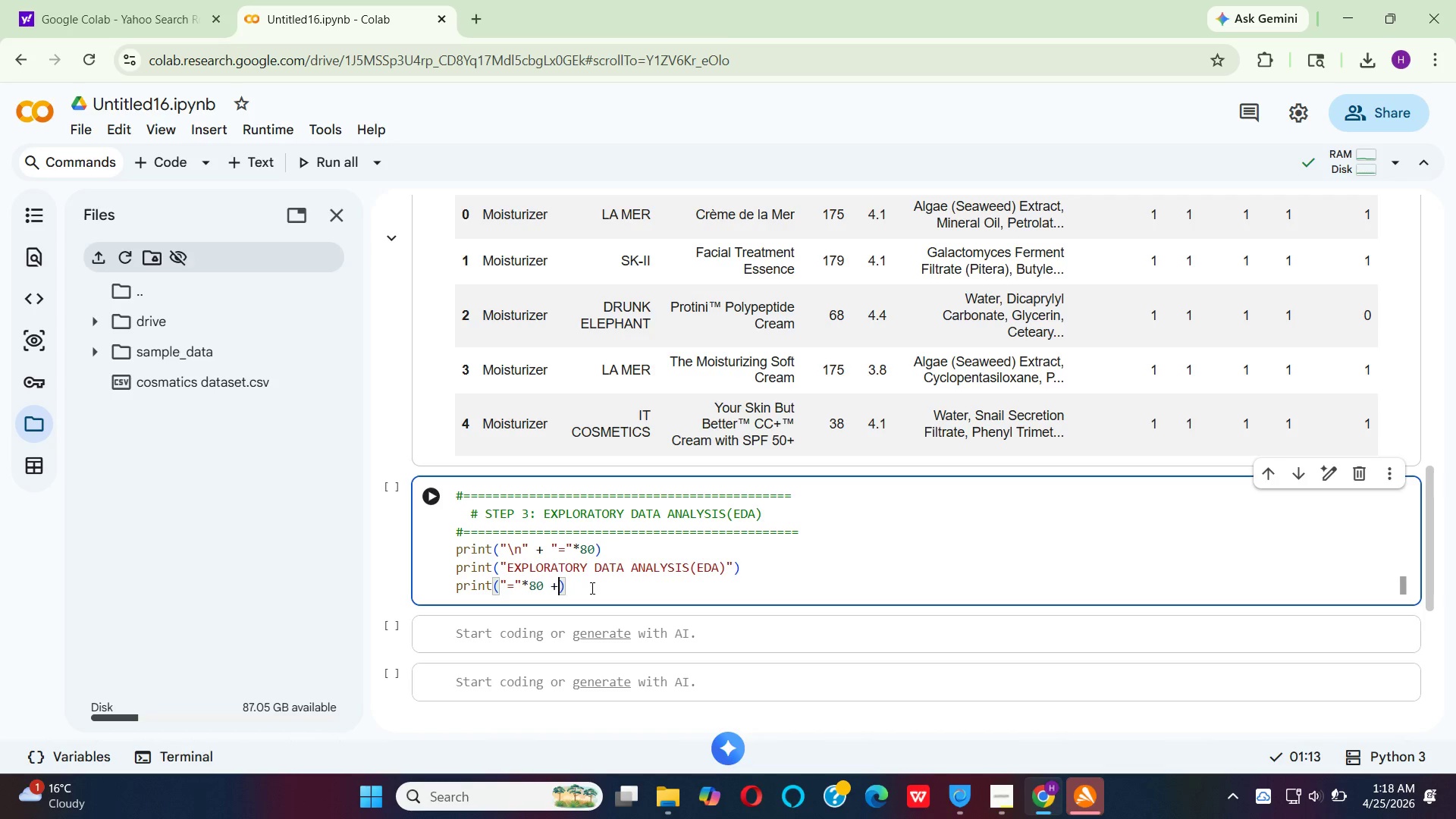 
key(Backspace)
 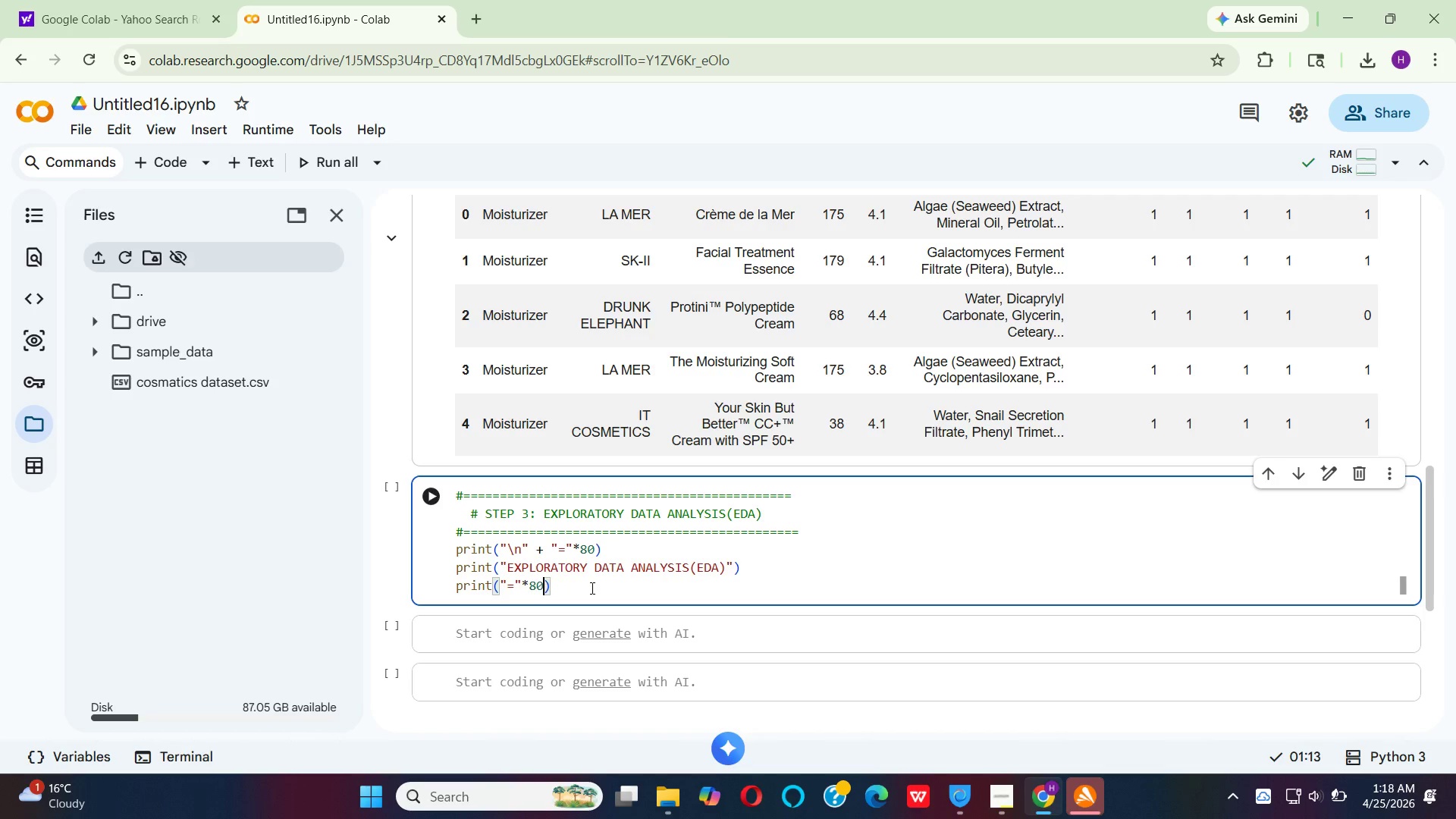 
key(Backspace)
 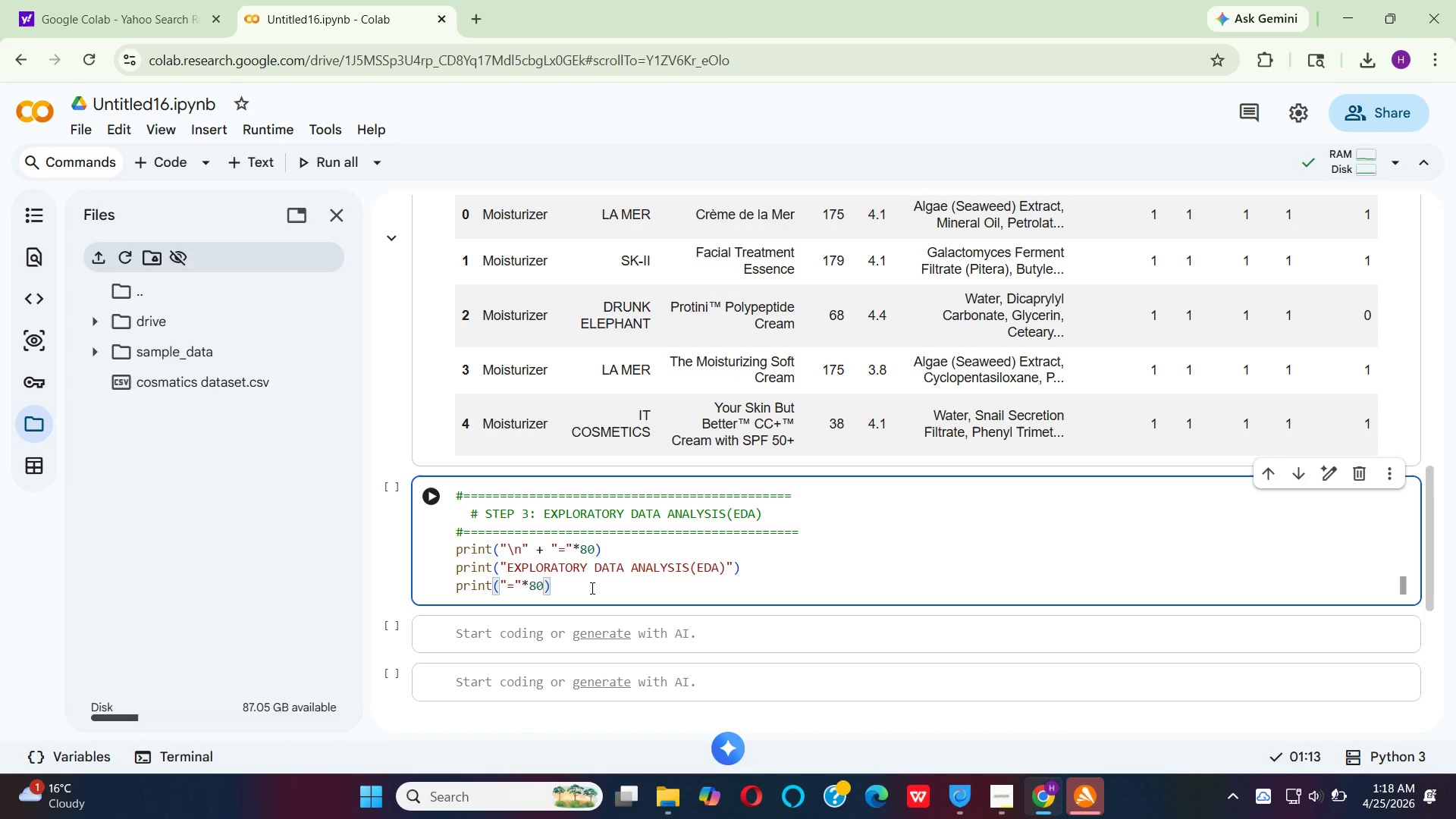 
key(ArrowRight)
 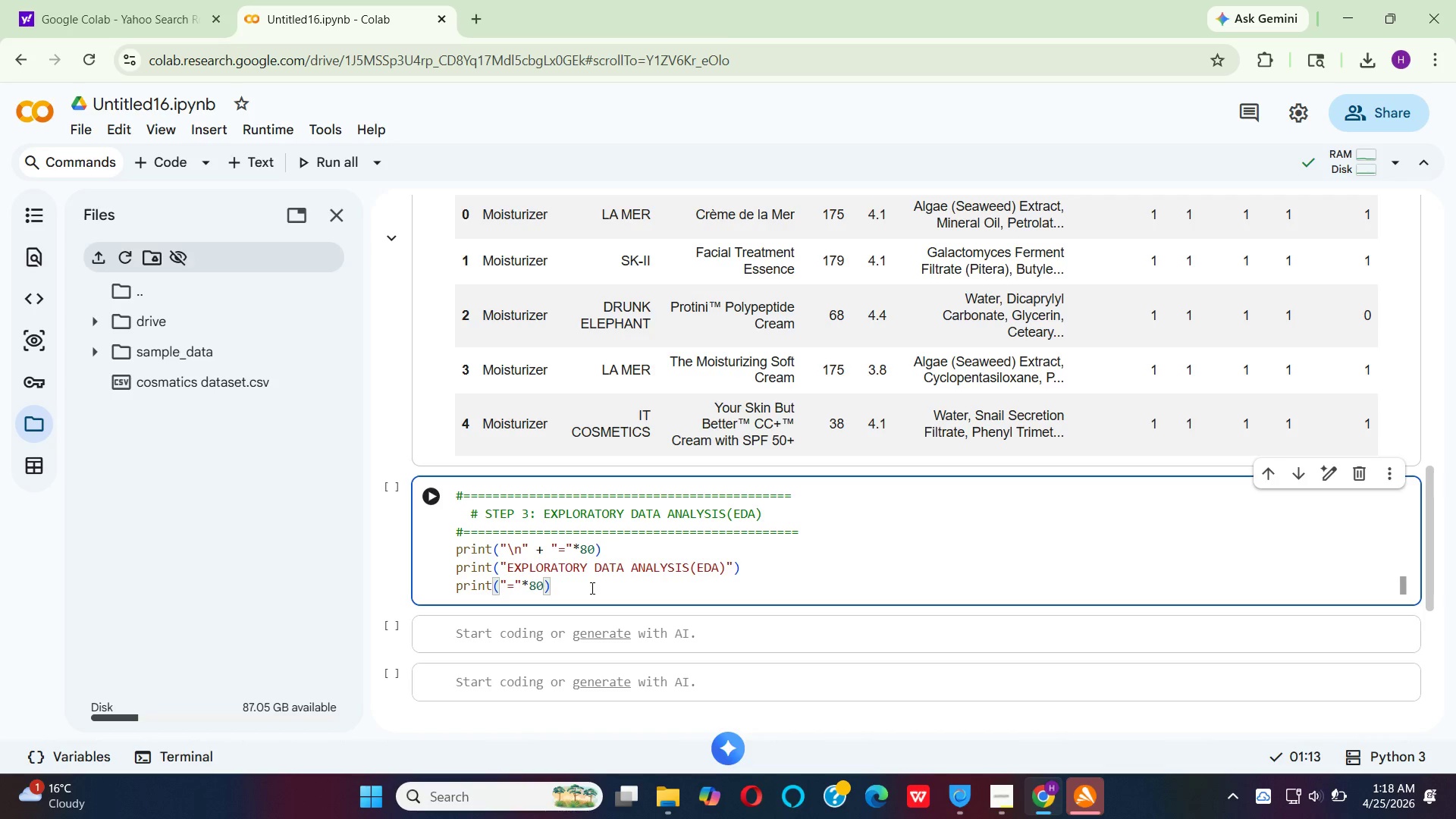 
key(Enter)
 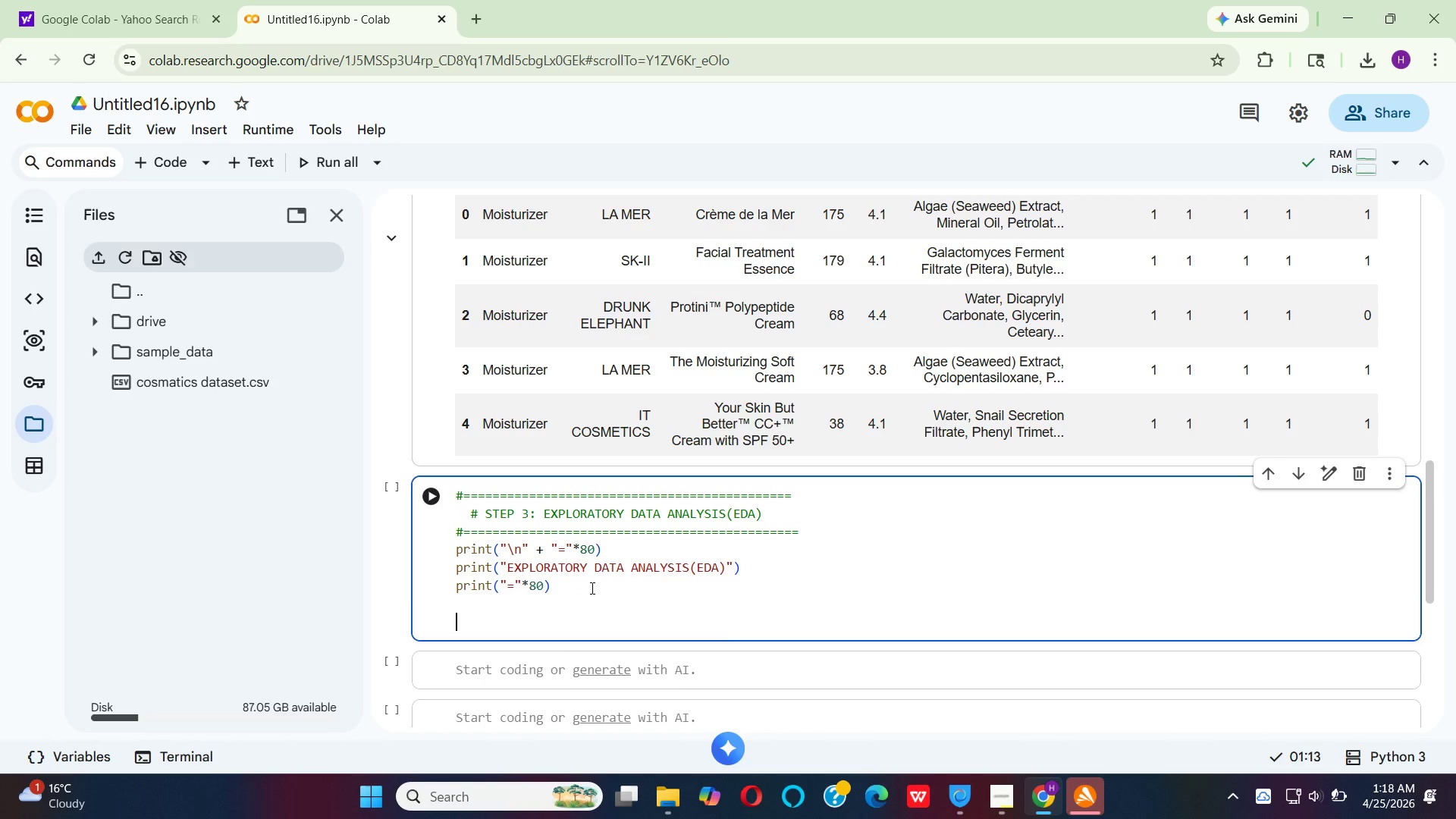 
key(Enter)
 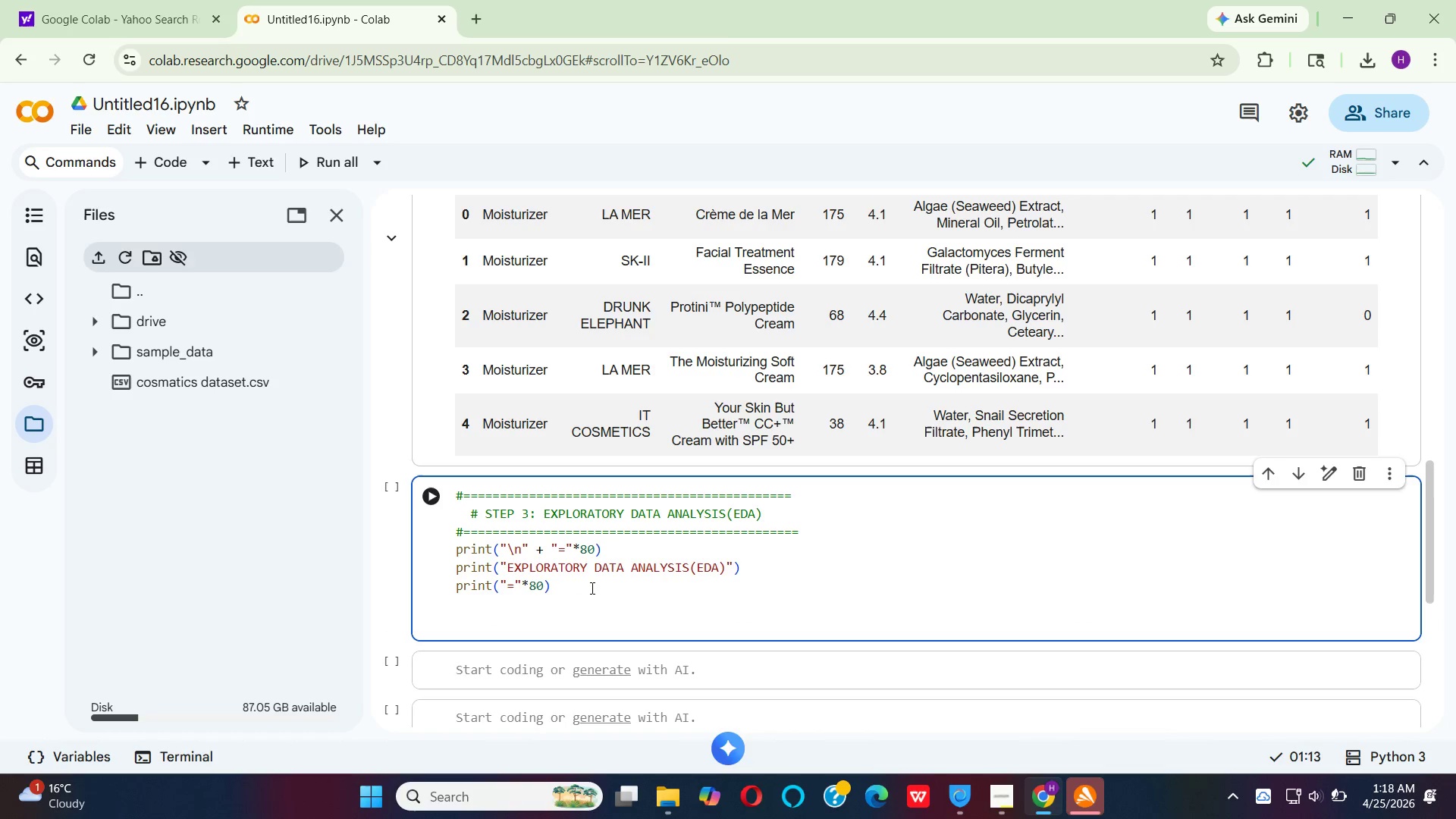 
type(# check dataset informations)
 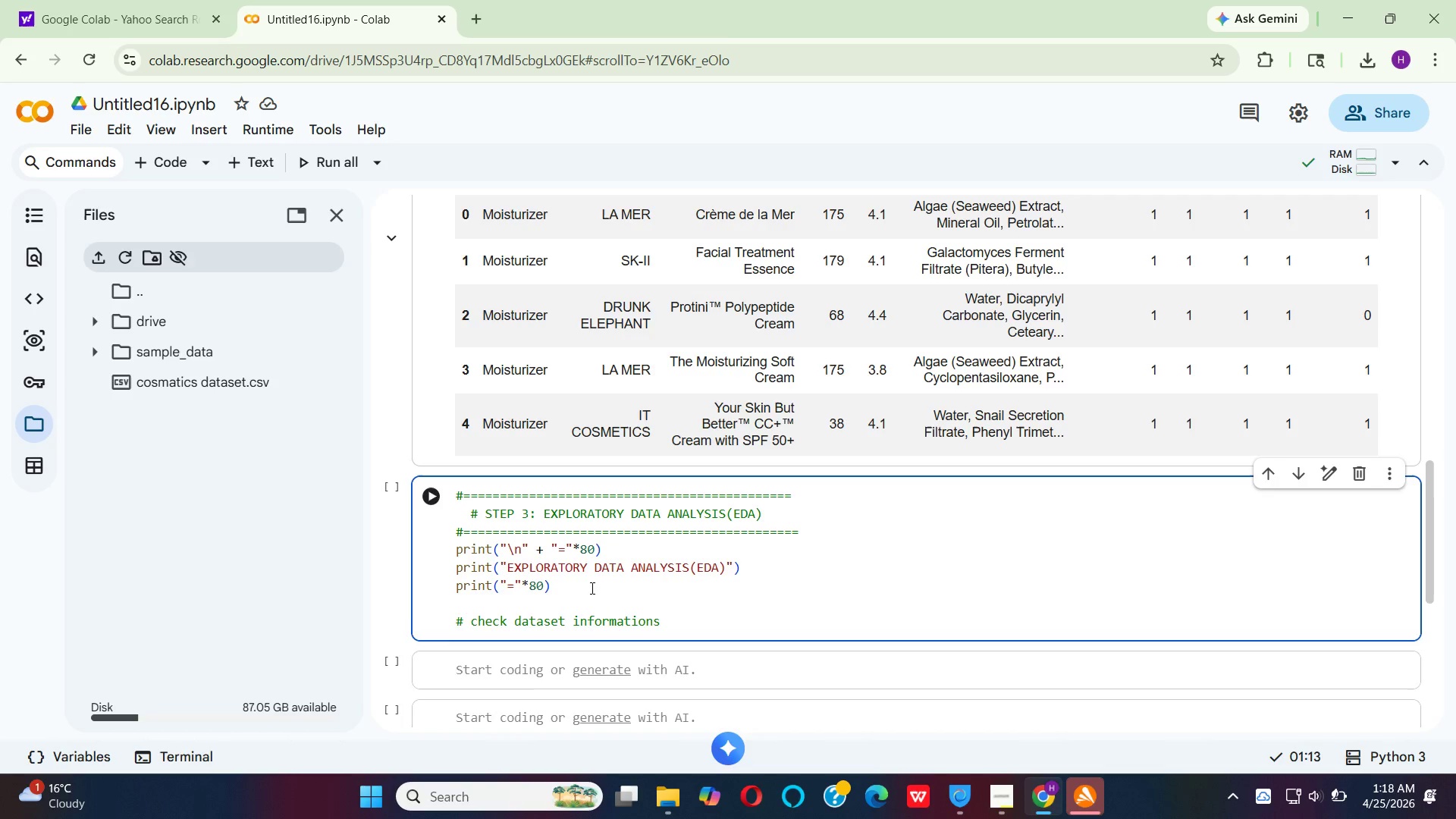 
key(Enter)
 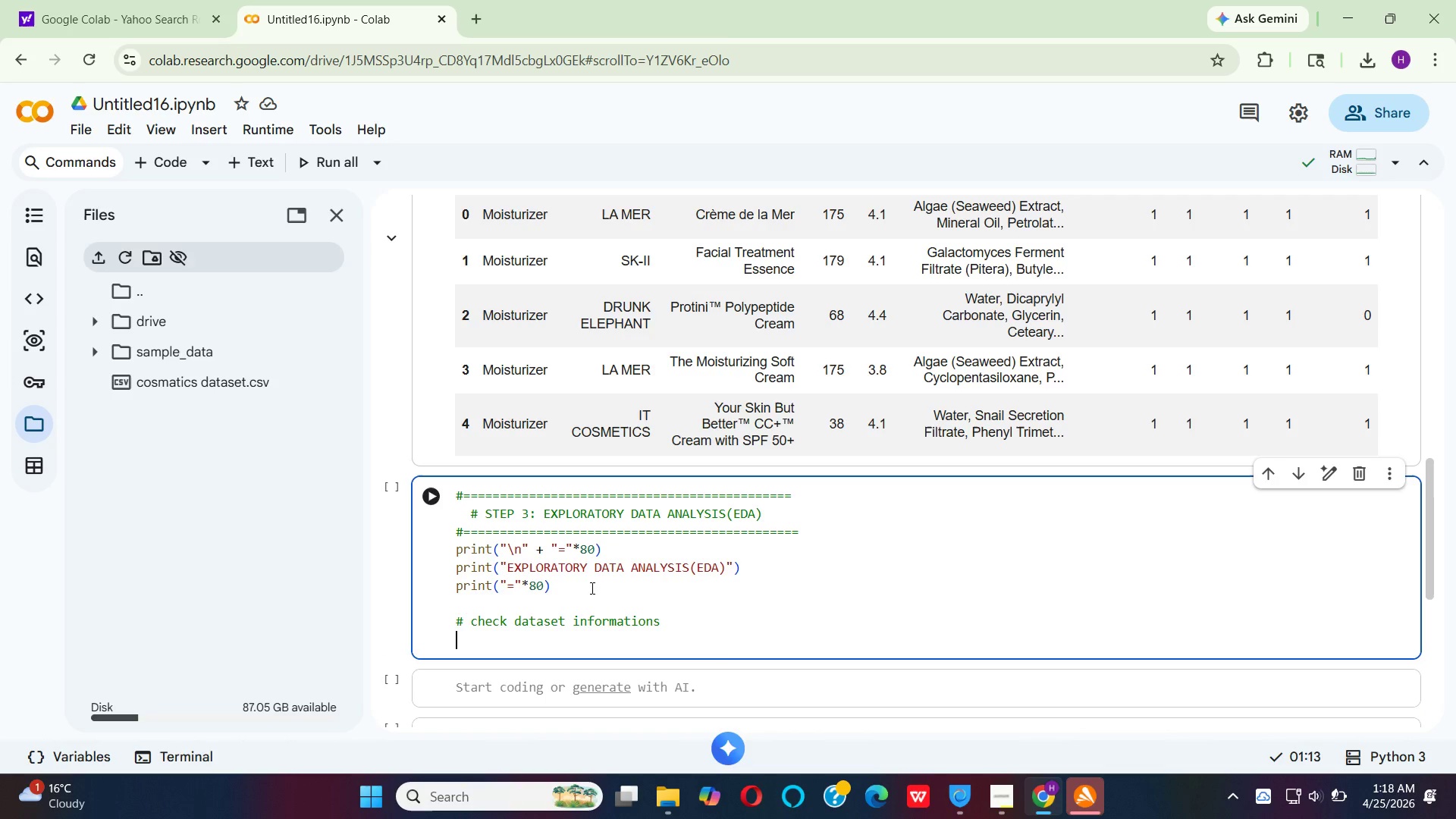 
type(pr)
 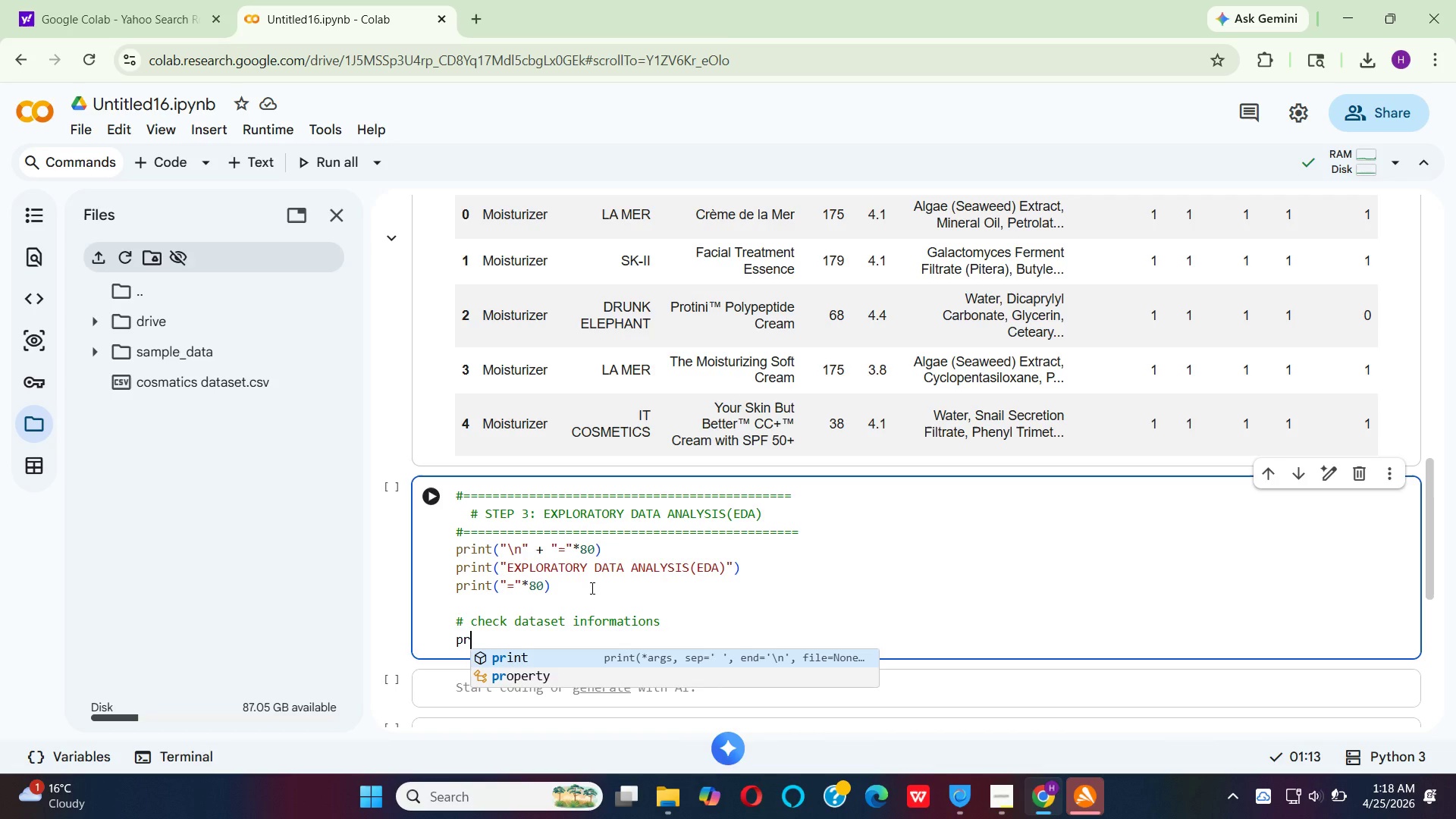 
key(Enter)
 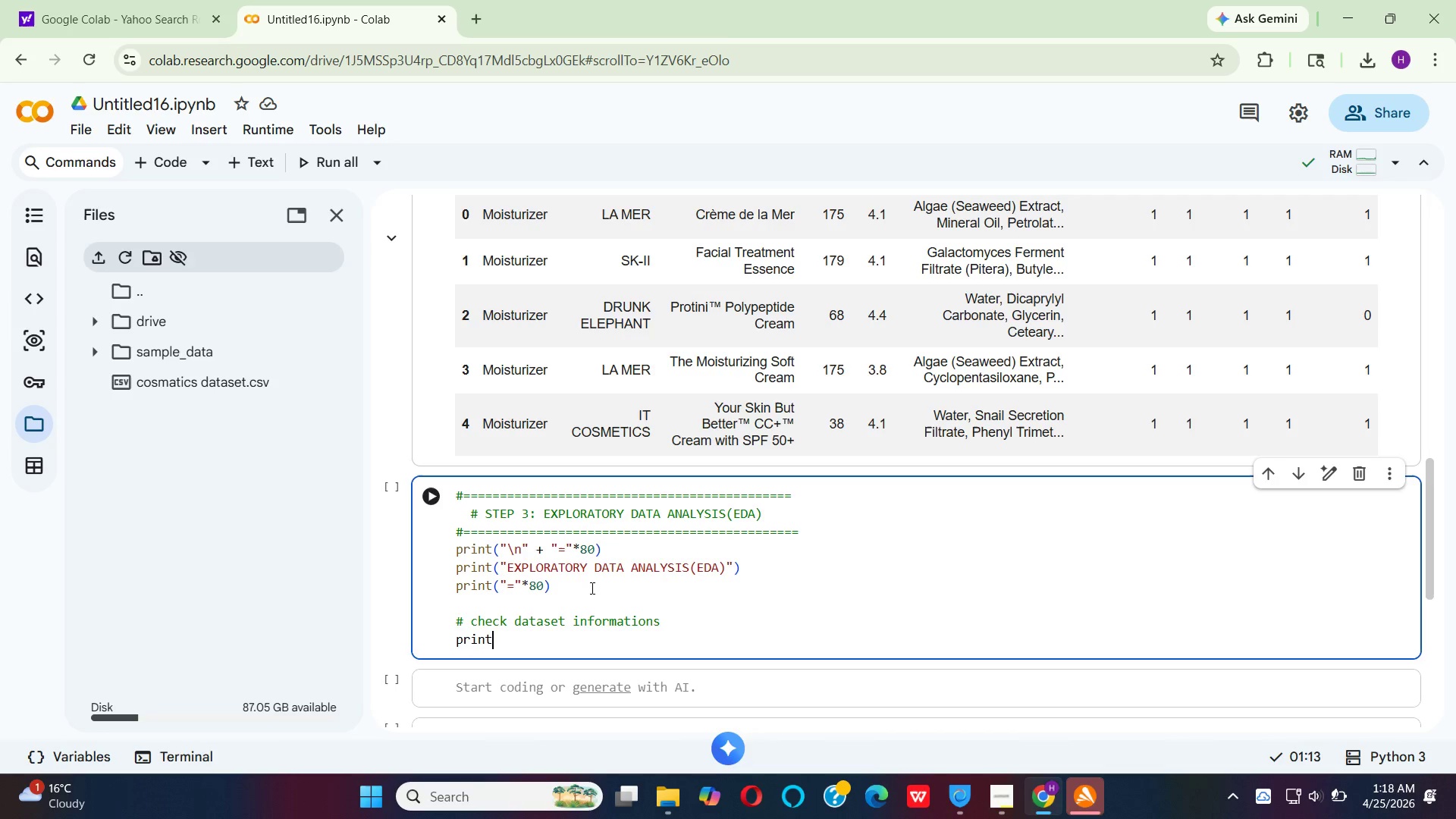 
key(Shift+9)
 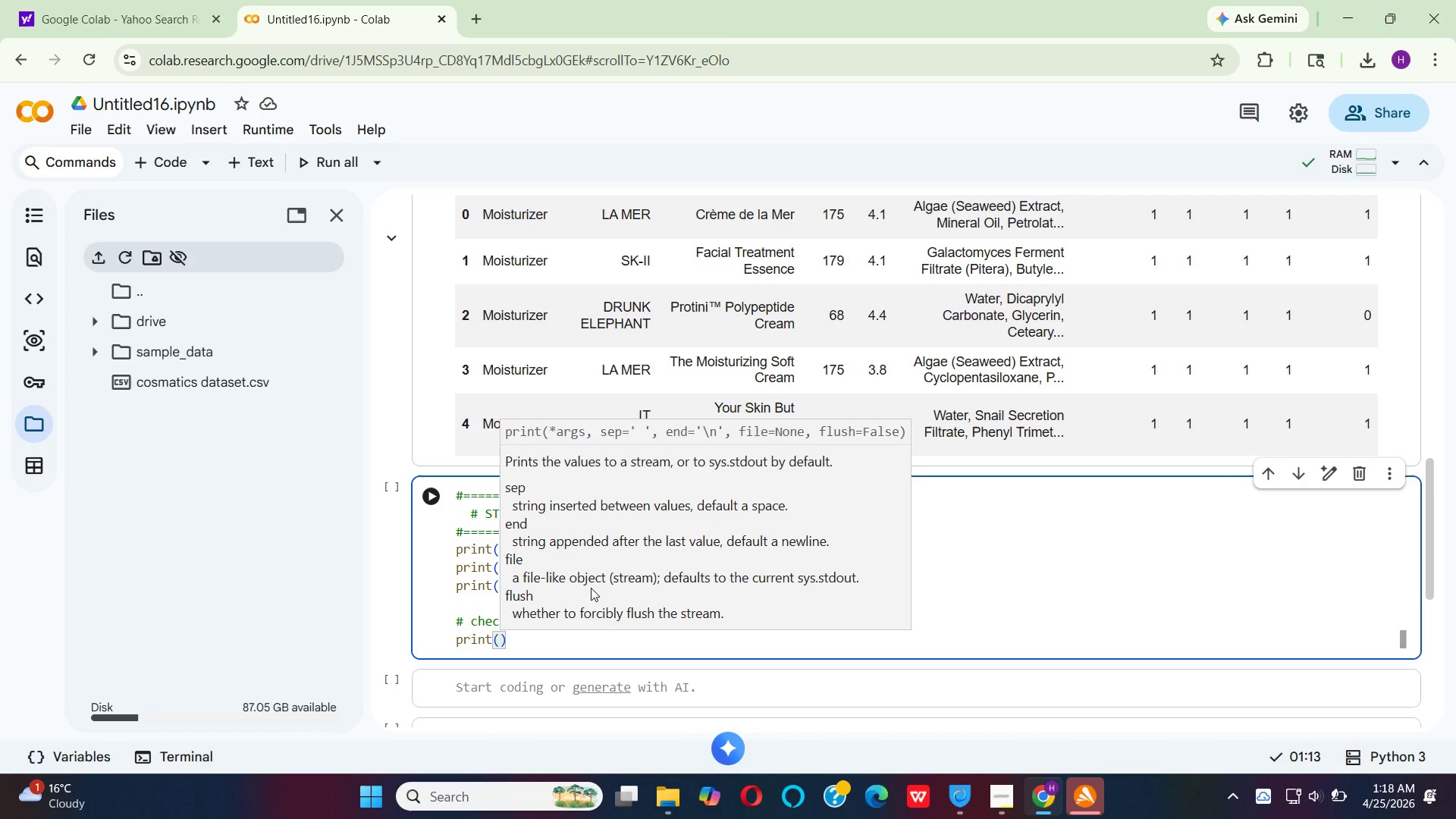 
hold_key(key=ShiftRight, duration=1.31)
 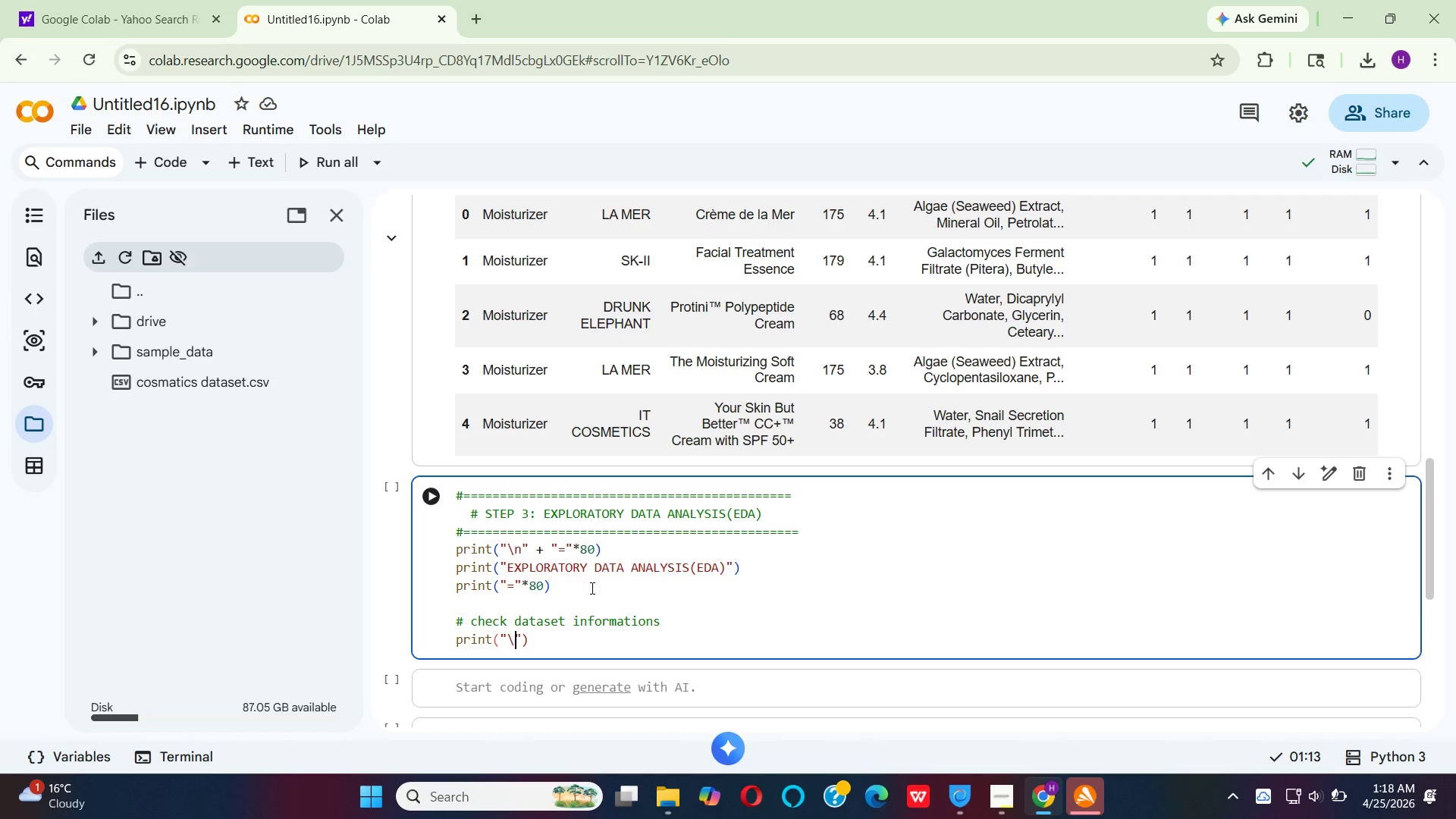 
hold_key(key=Quote, duration=0.33)
 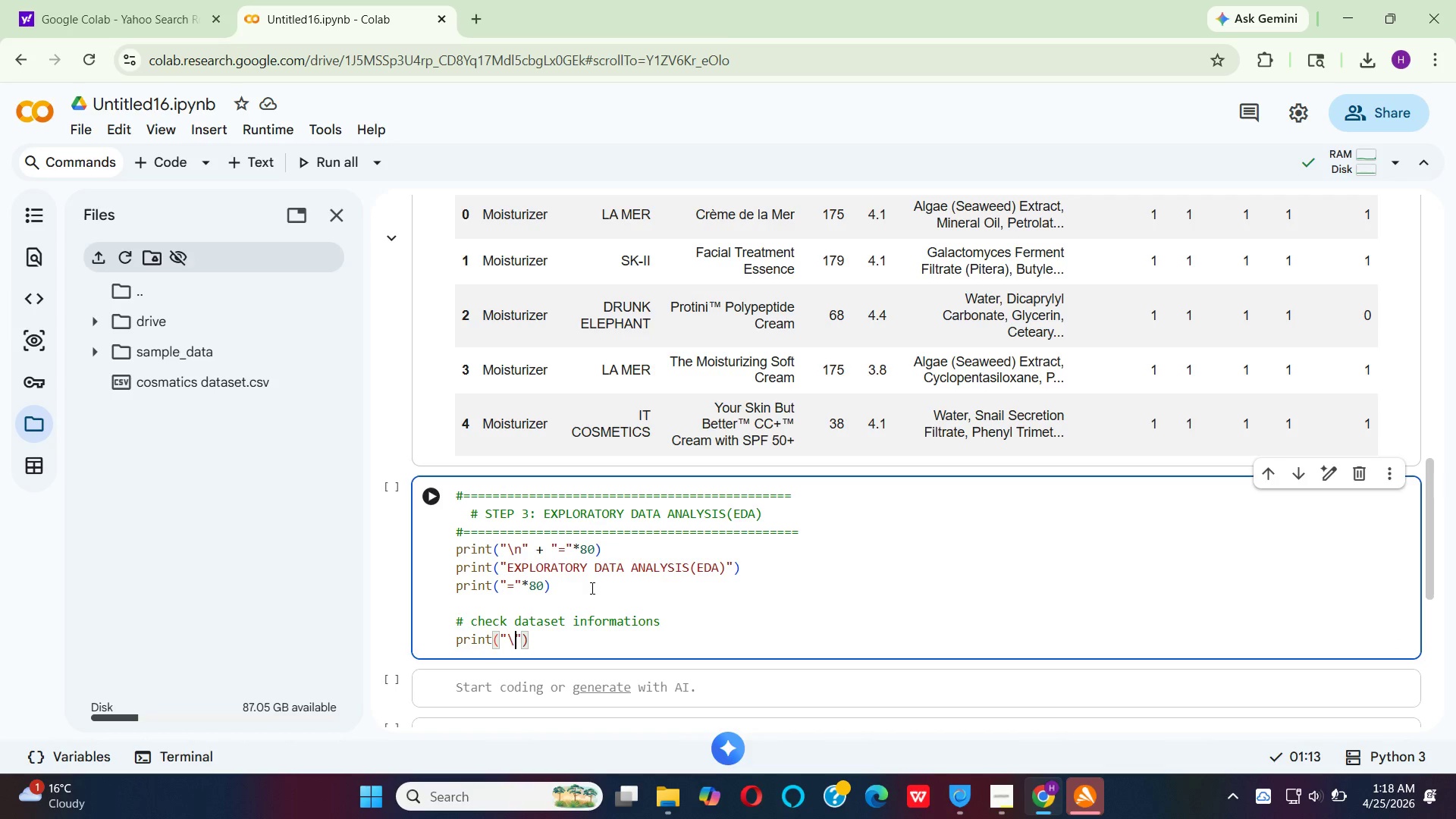 
type(\n  Dataset Info:)
 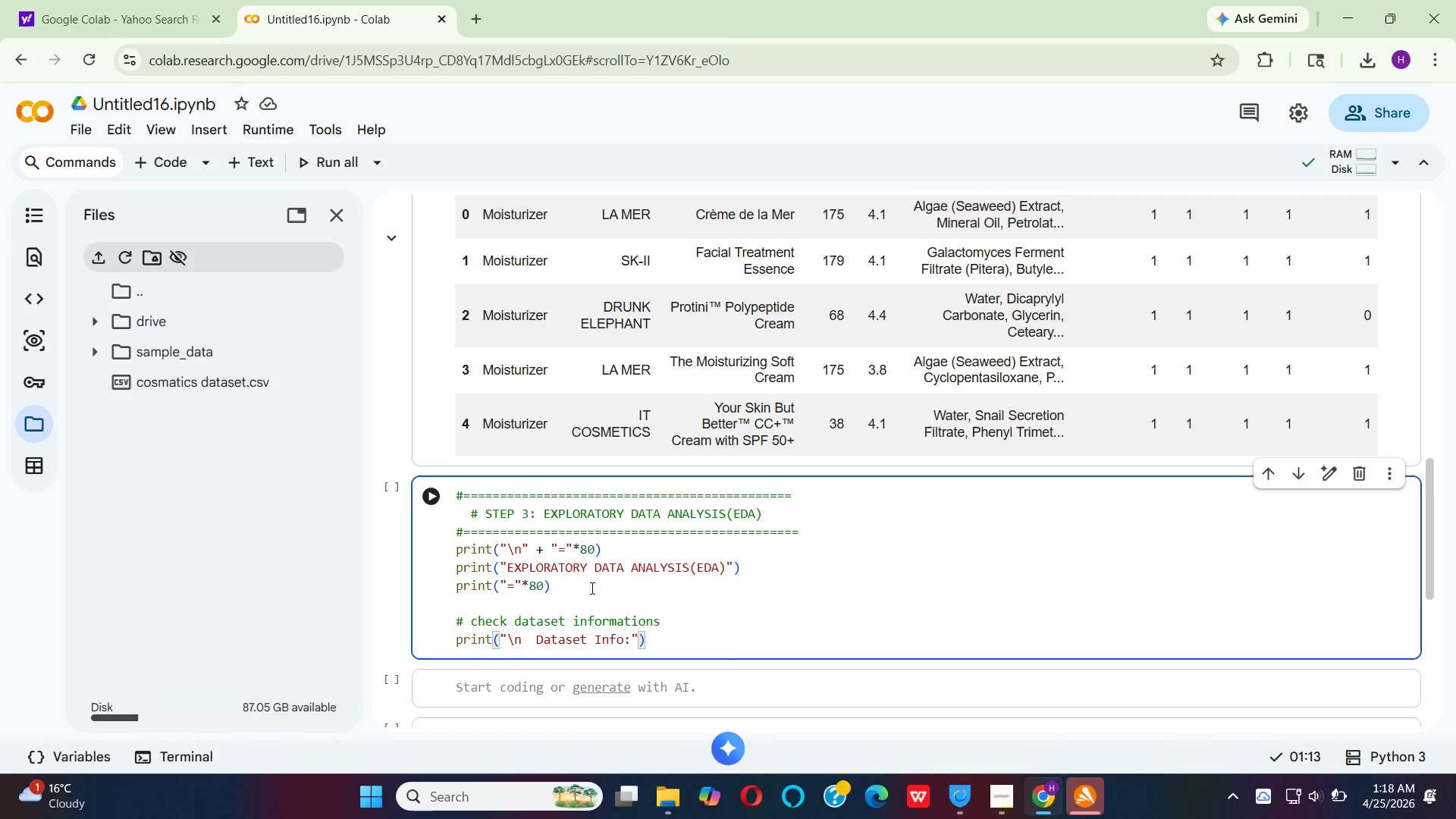 
key(ArrowRight)
 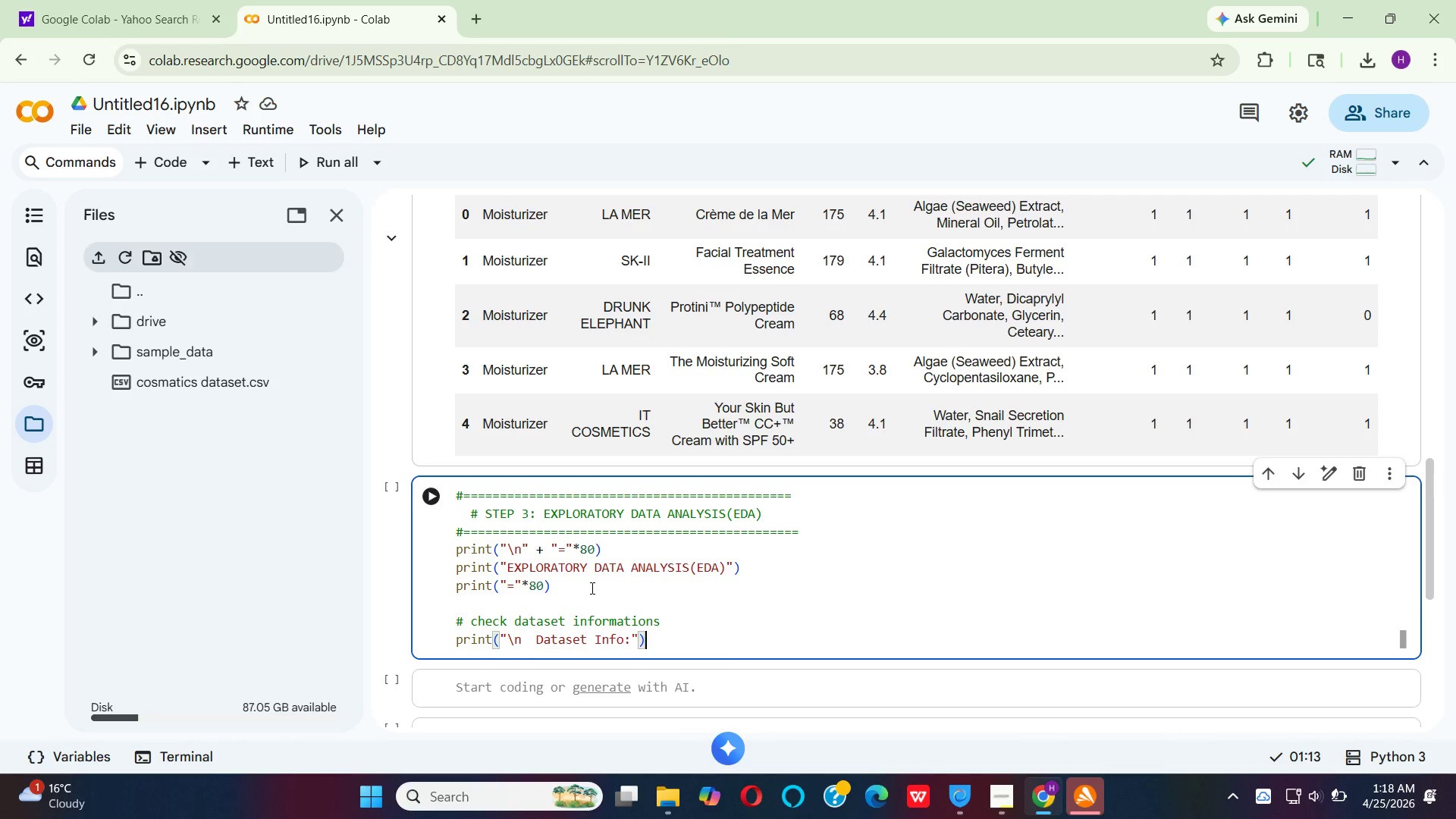 
key(ArrowRight)
 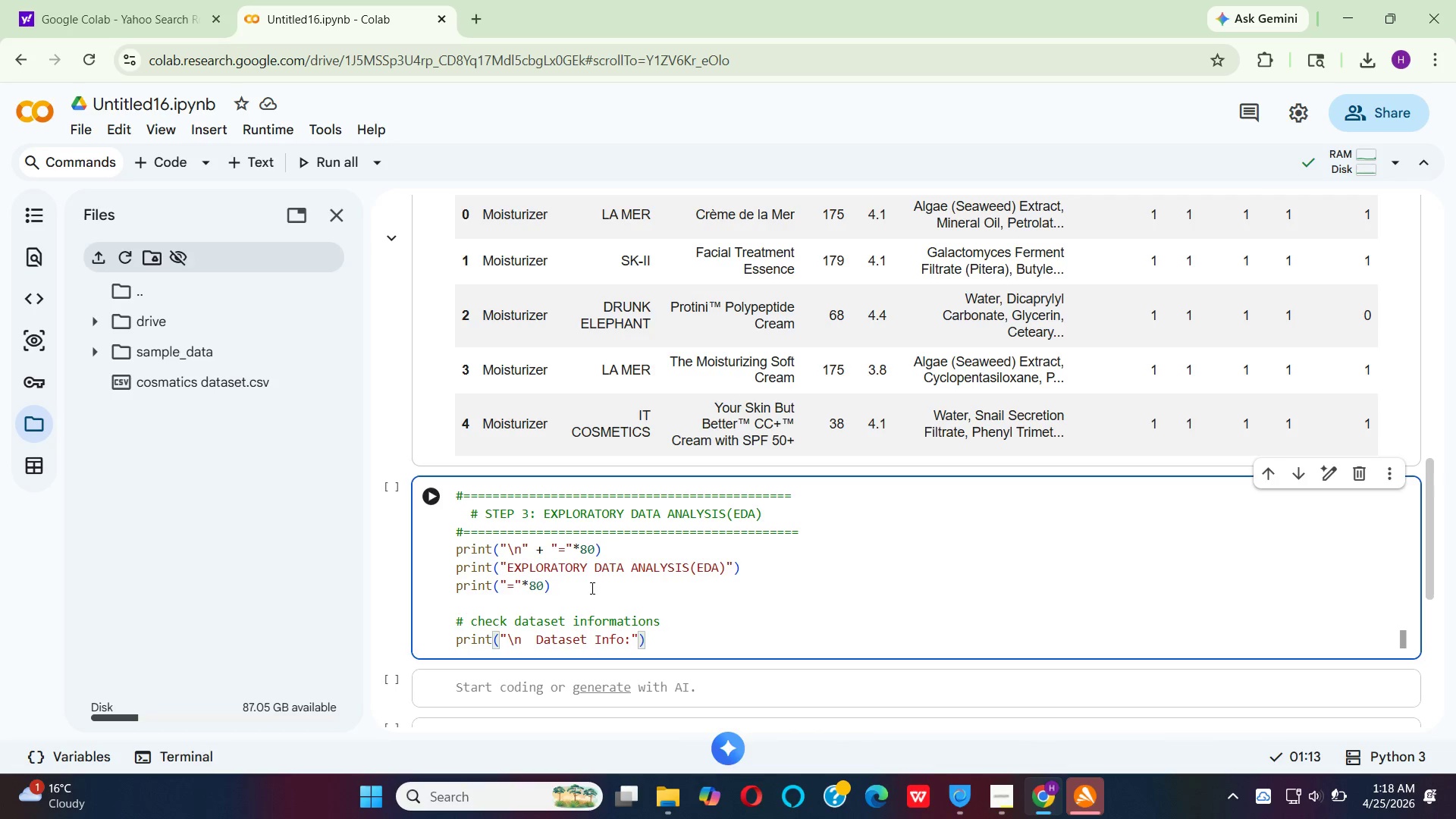 
key(Enter)
 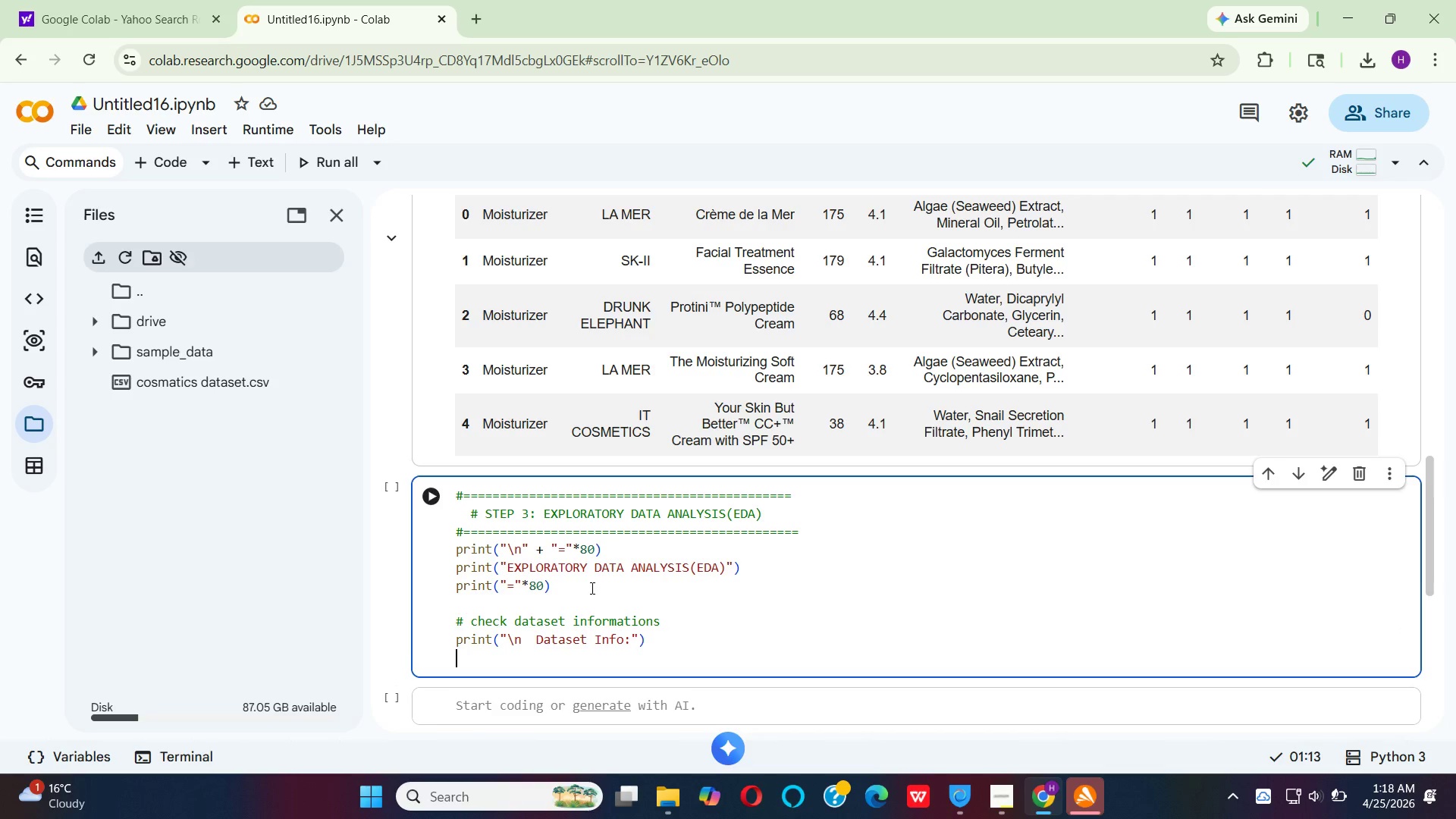 
type(prin)
 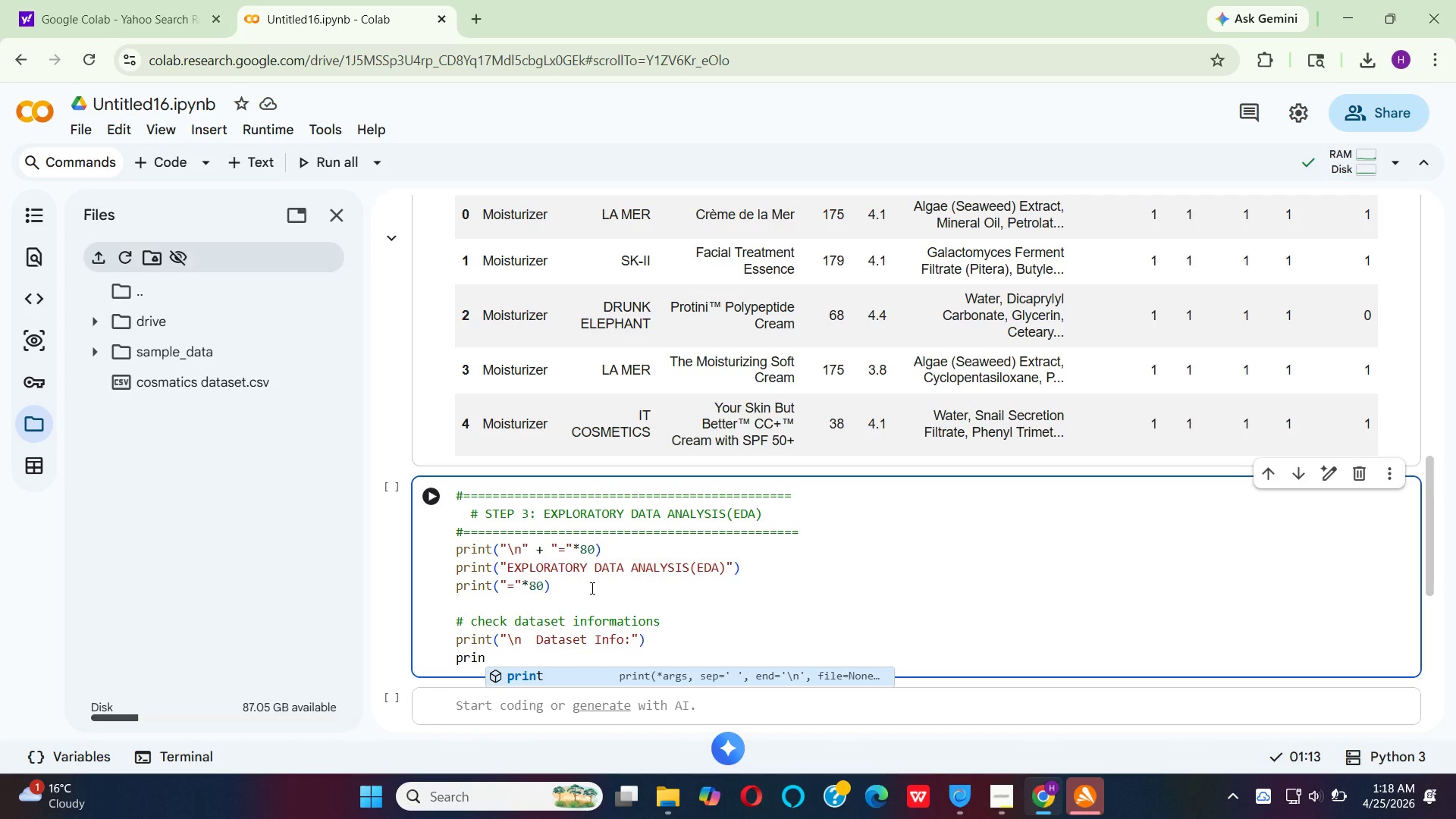 
key(Enter)
 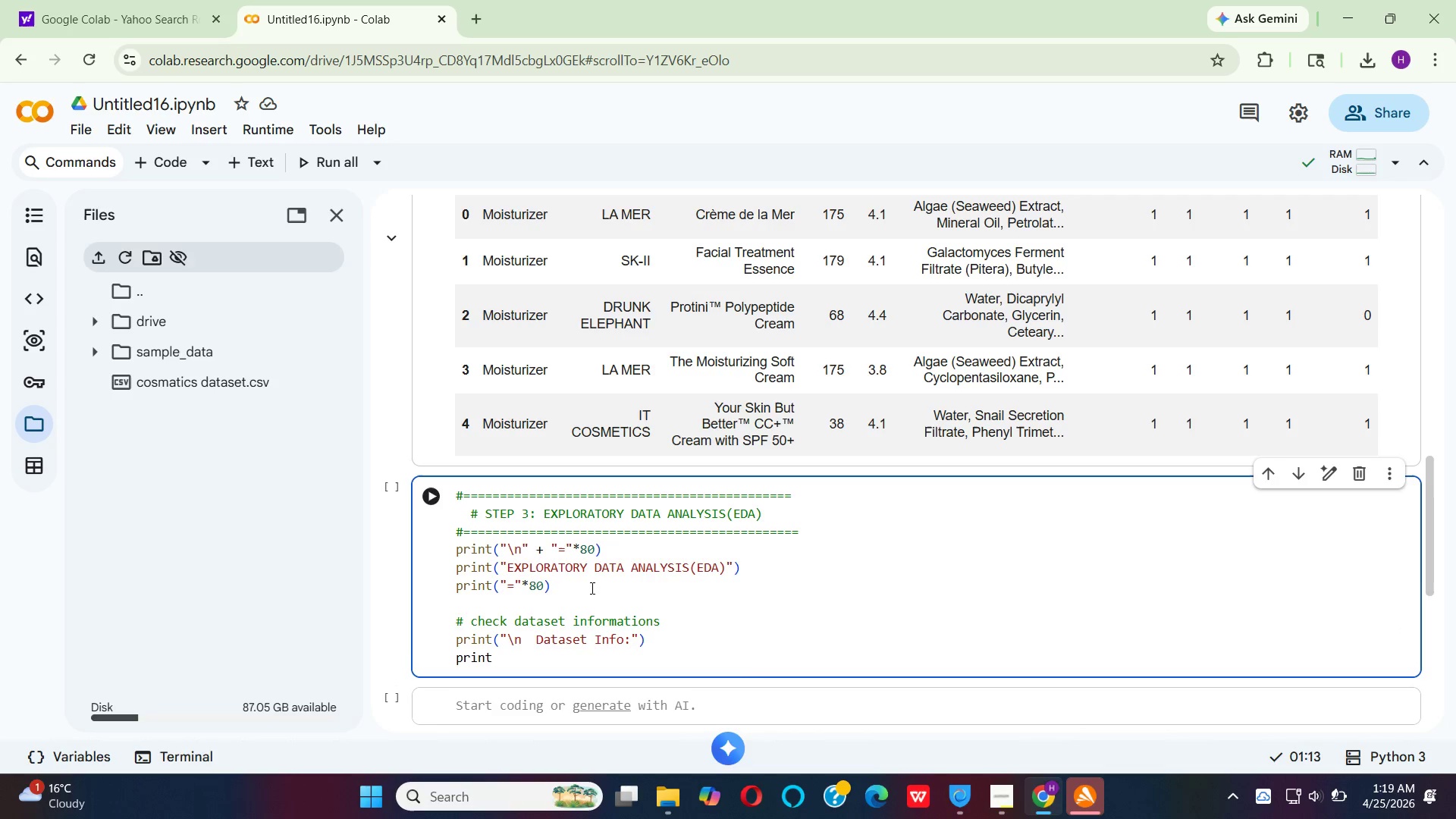 
key(Shift+9)
 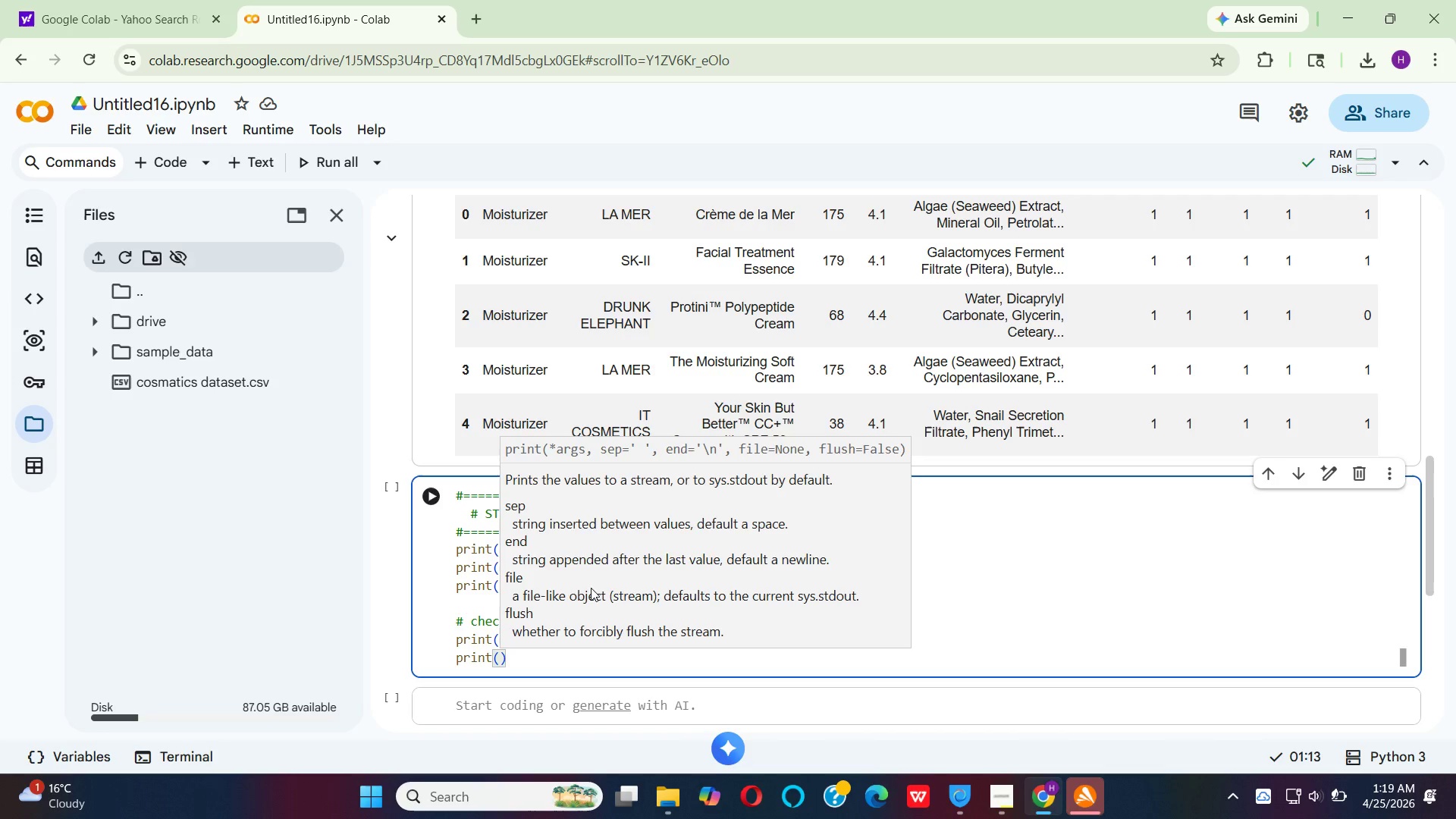 
key(Shift+Quote)
 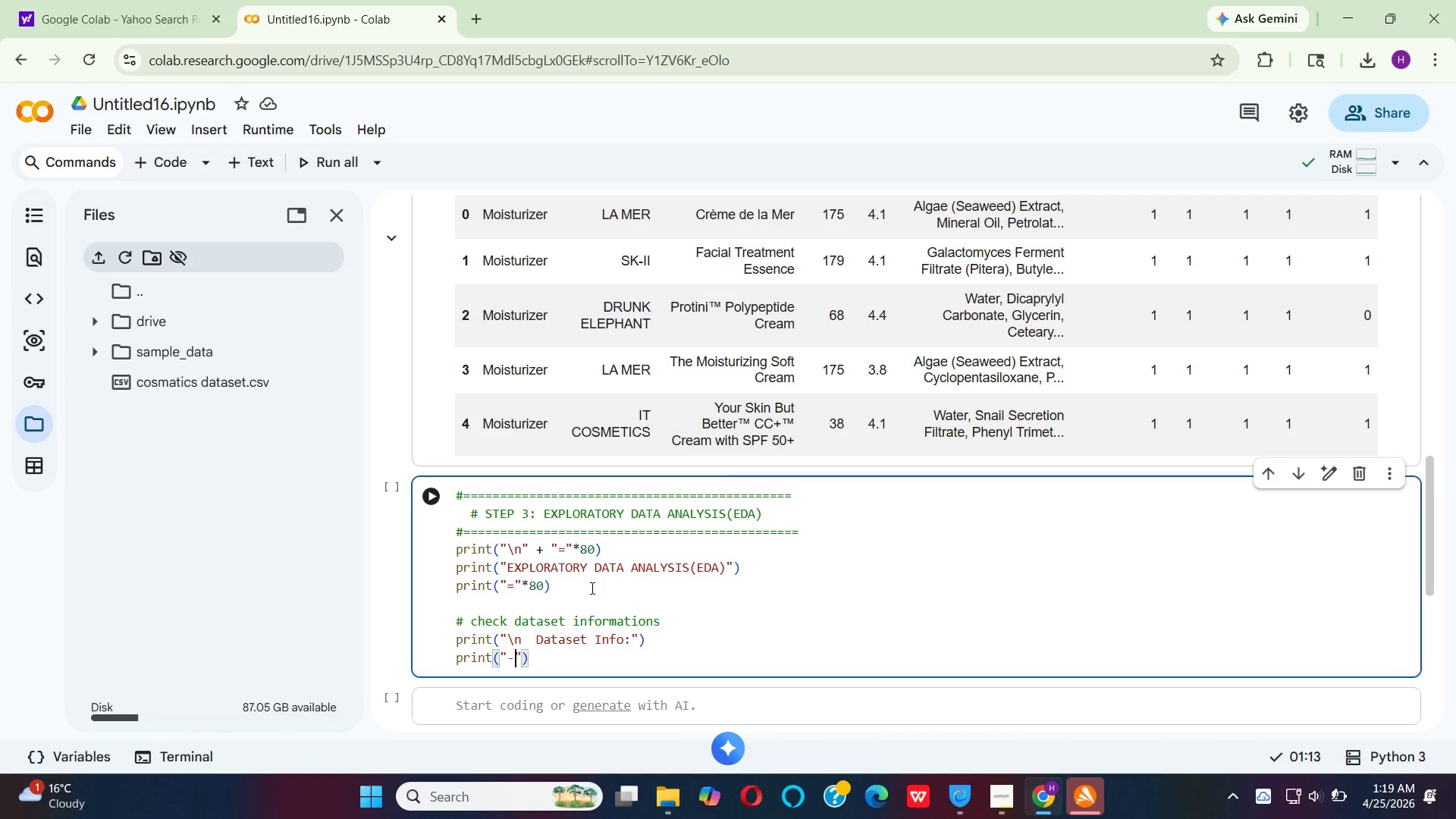 
key(Minus)
 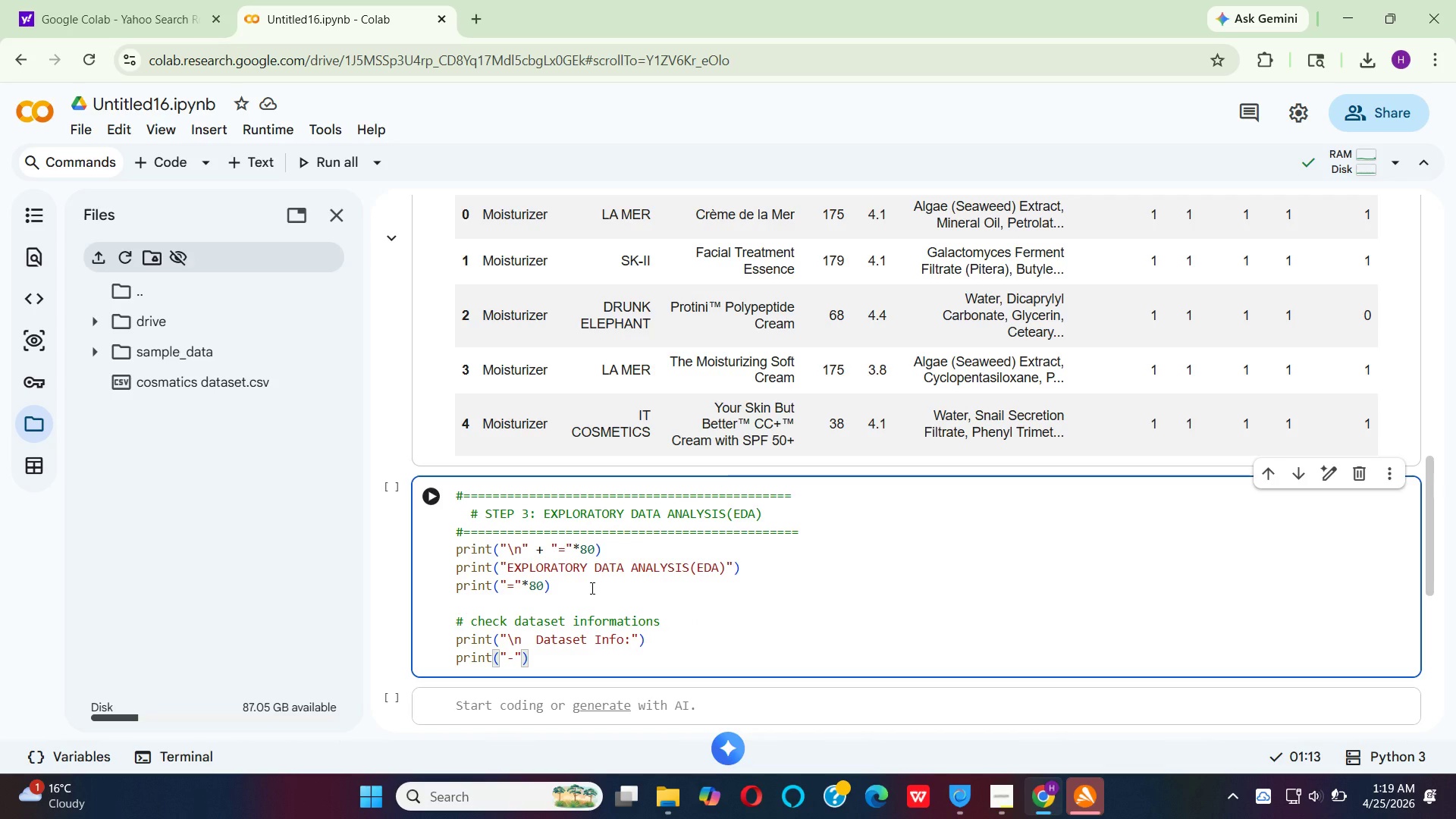 
key(ArrowRight)
 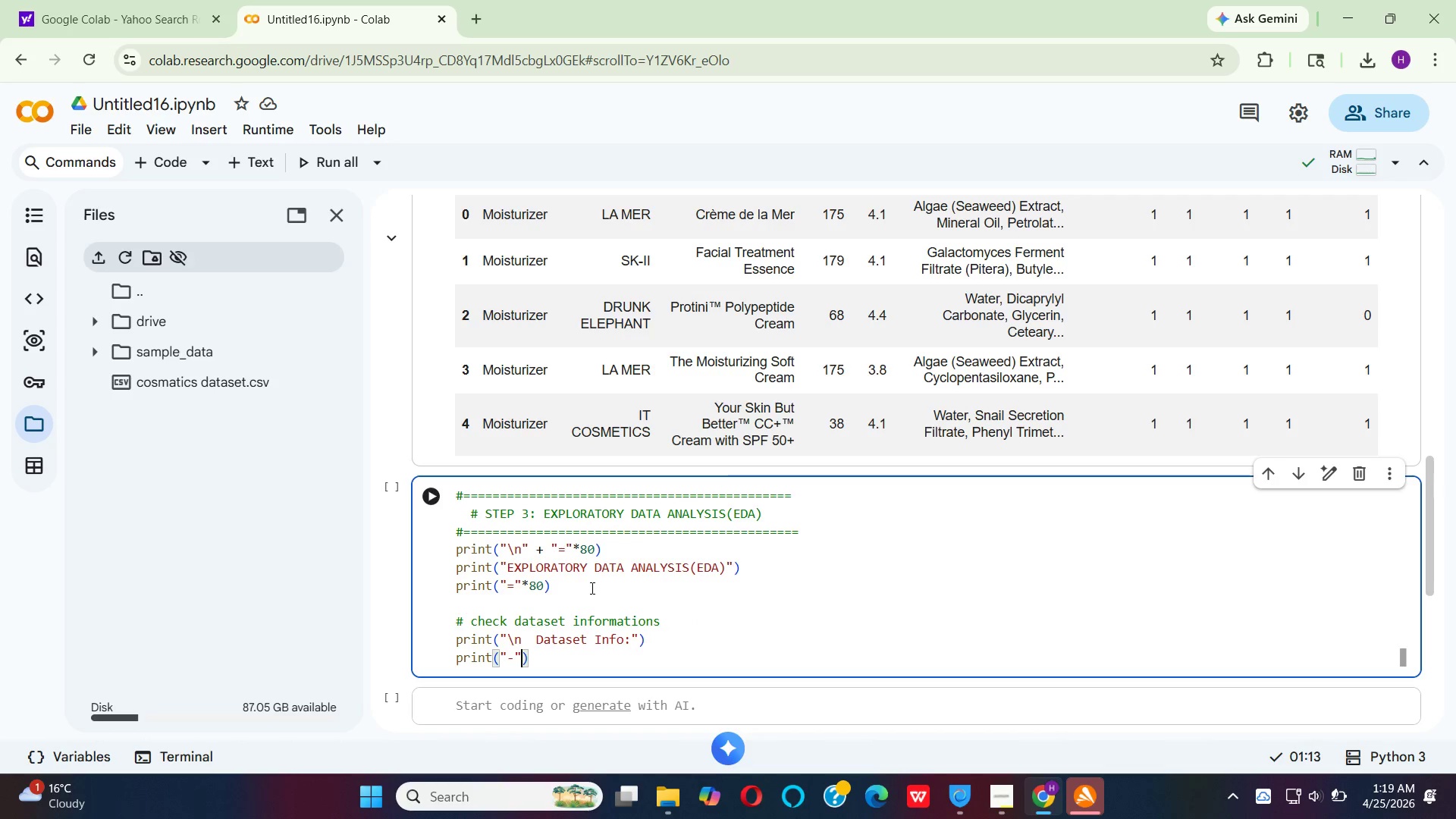 
wait(5.23)
 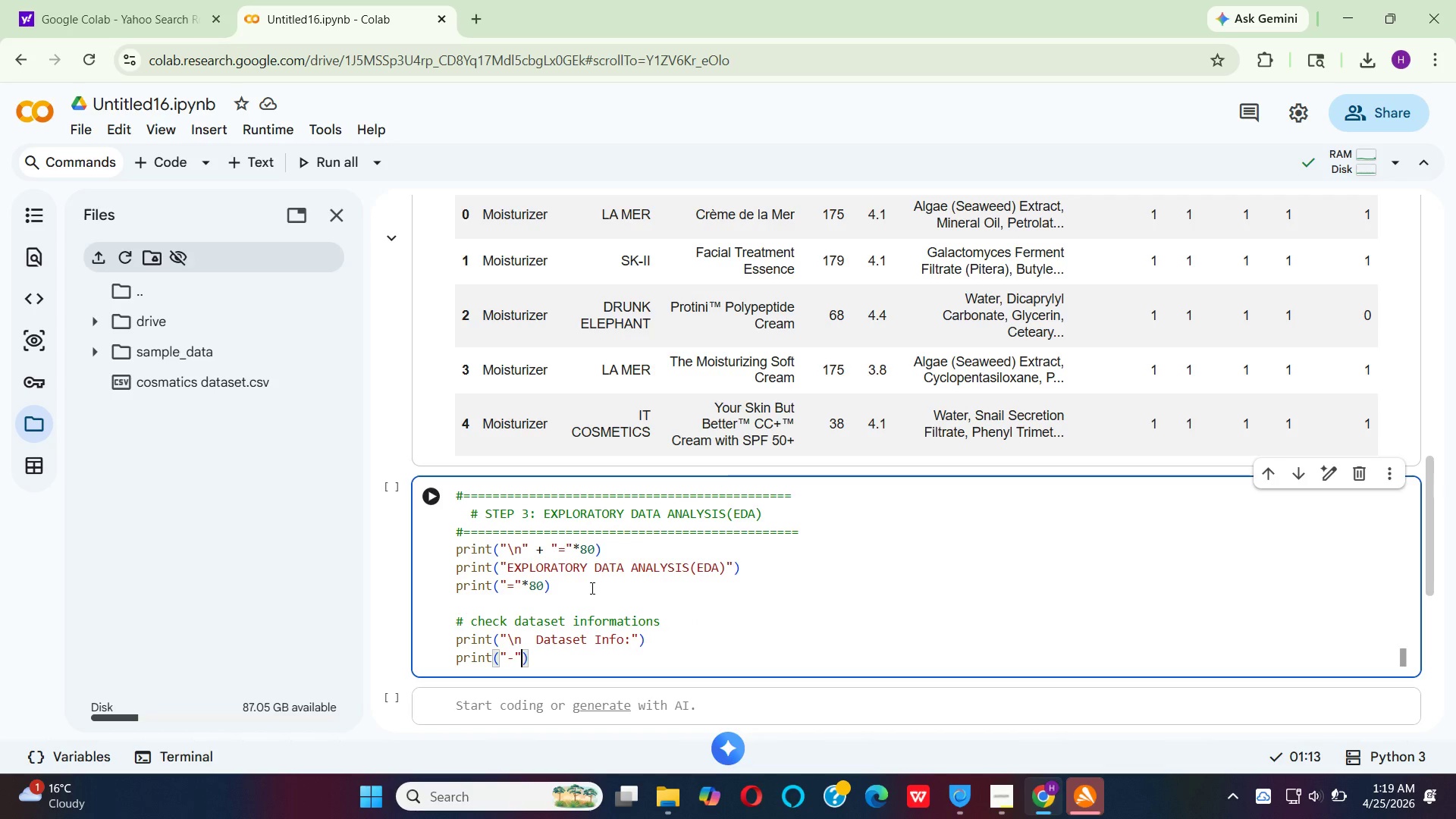 
type(*40)
 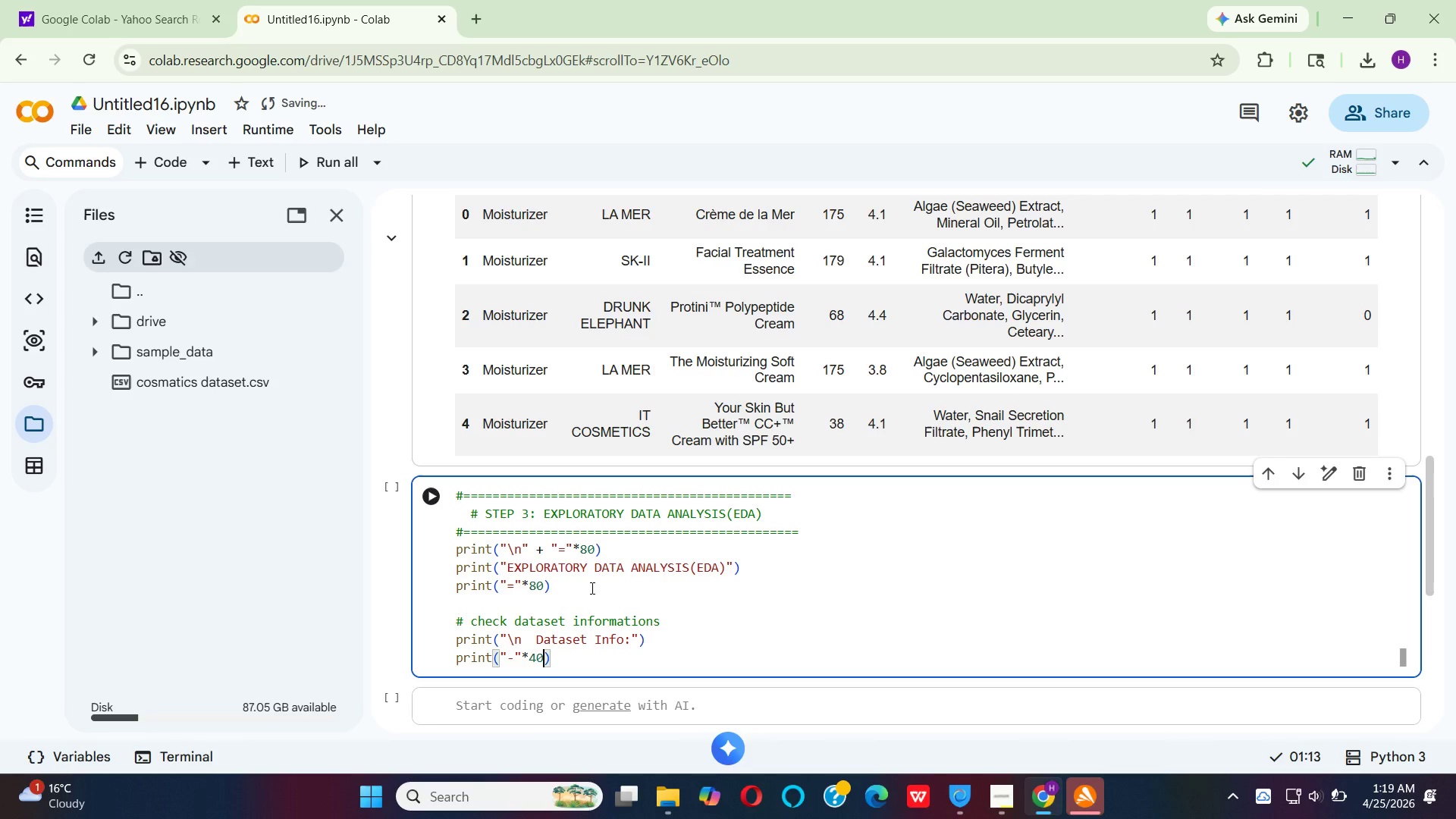 
key(ArrowRight)
 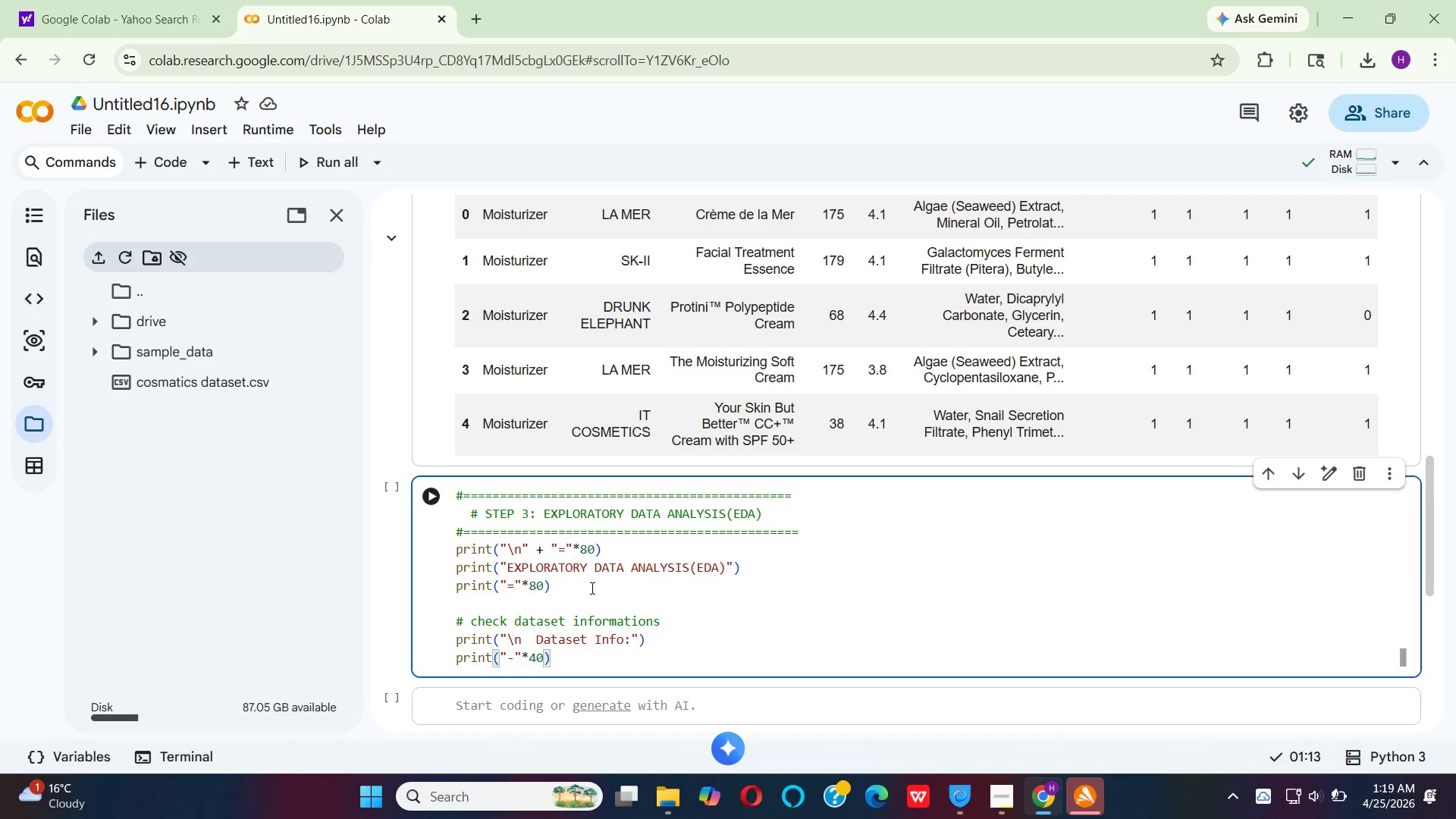 
key(Enter)
 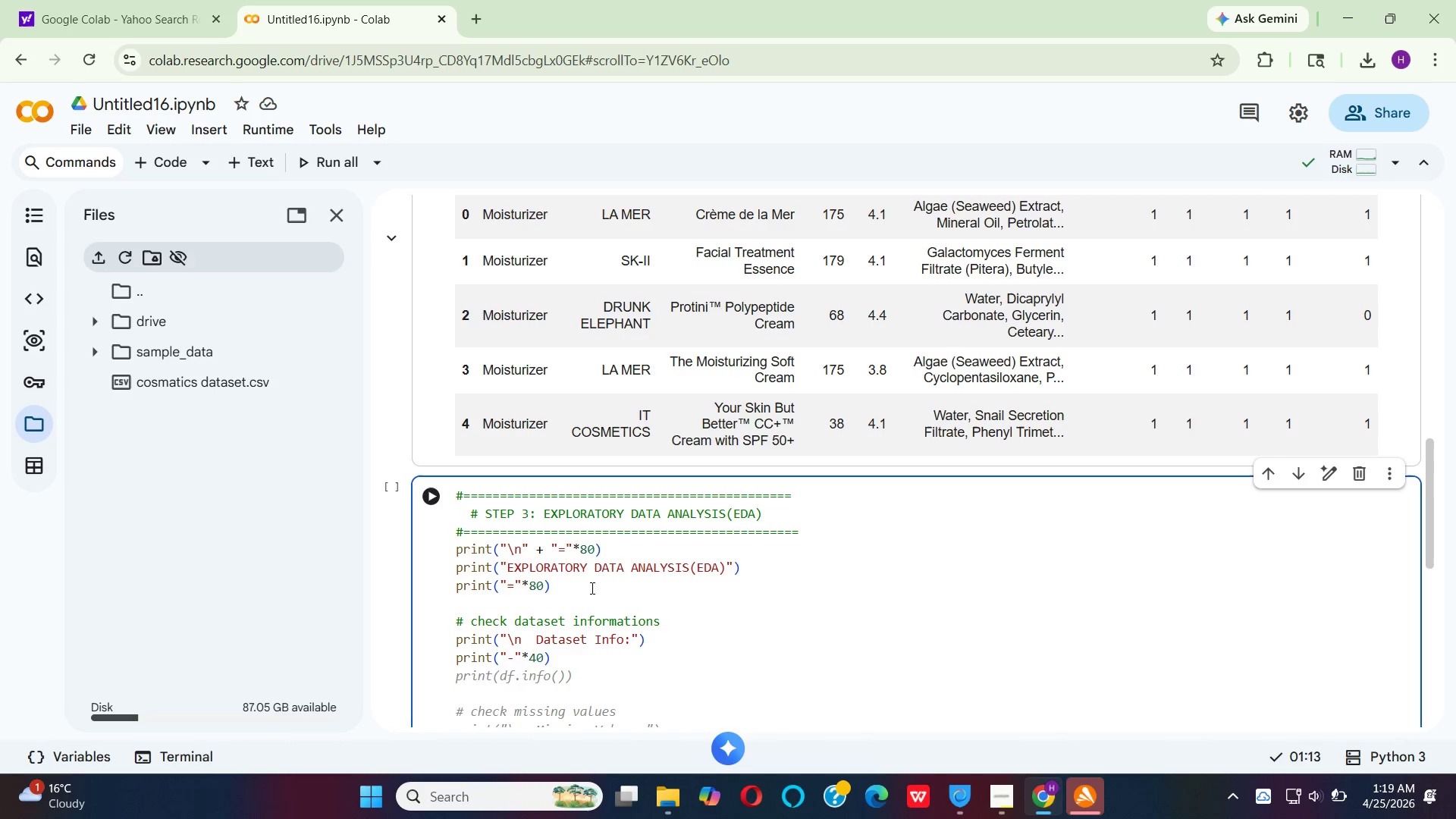 
type(df.)
 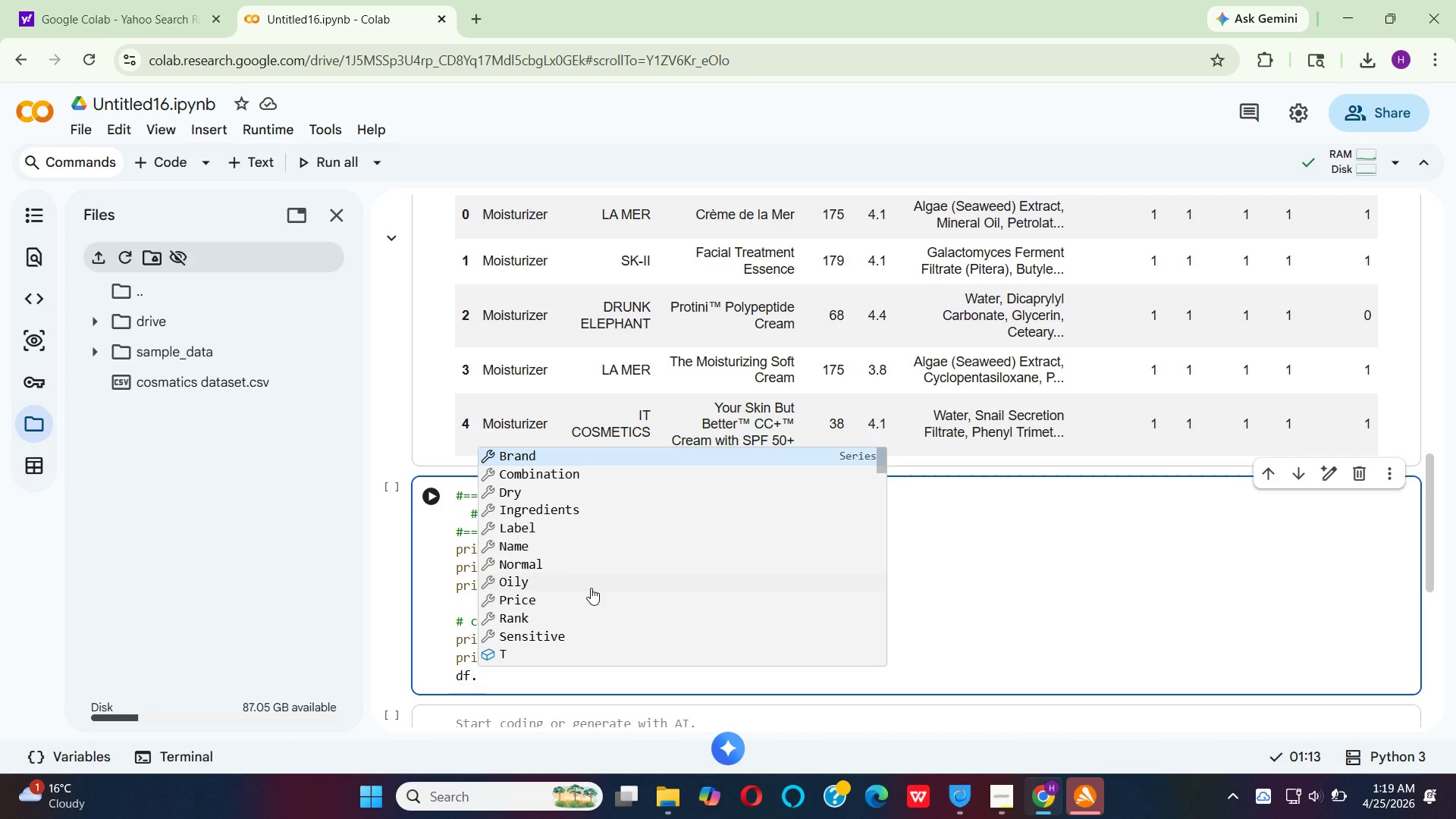 
type(info()
 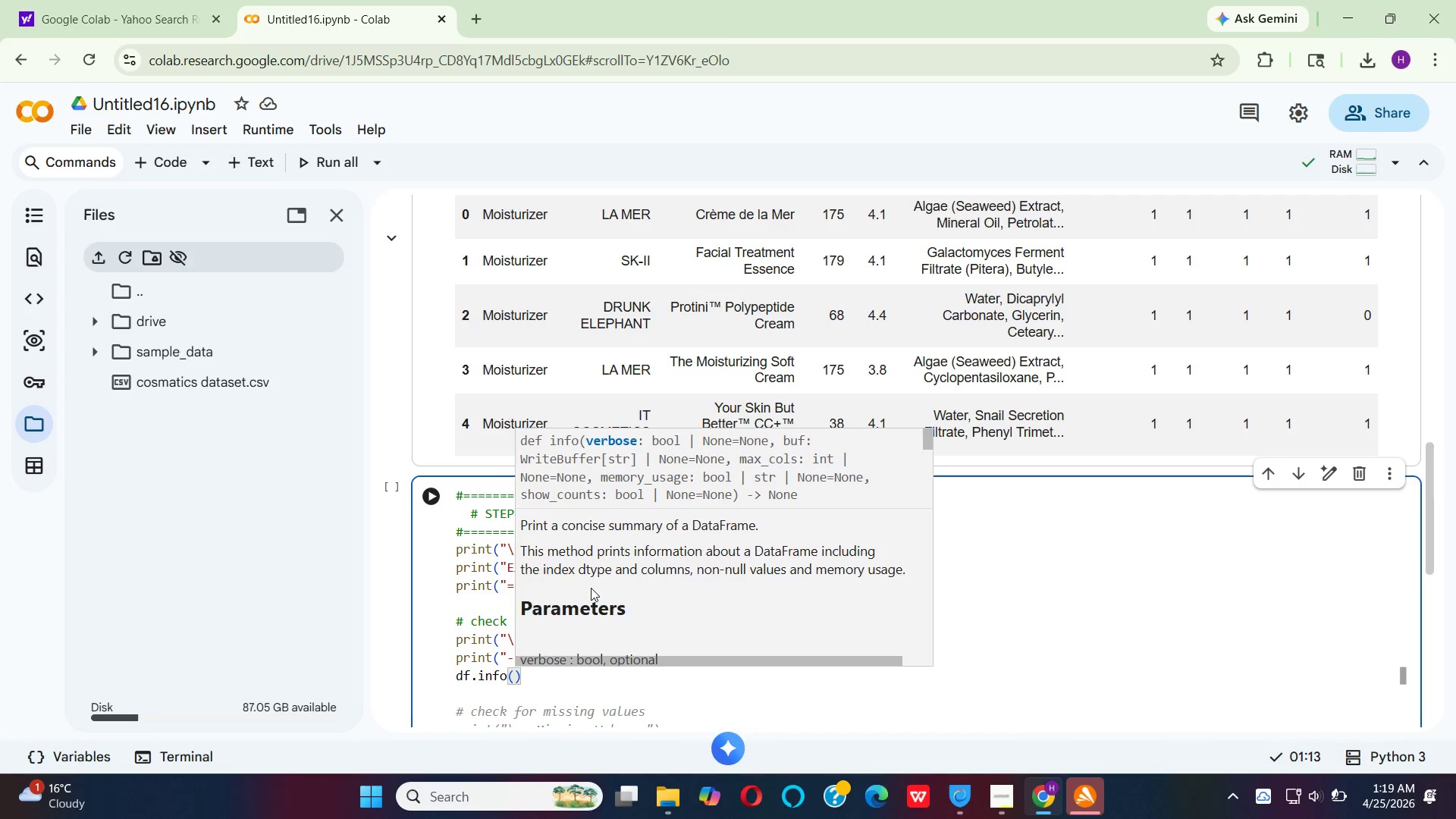 
key(ArrowRight)
 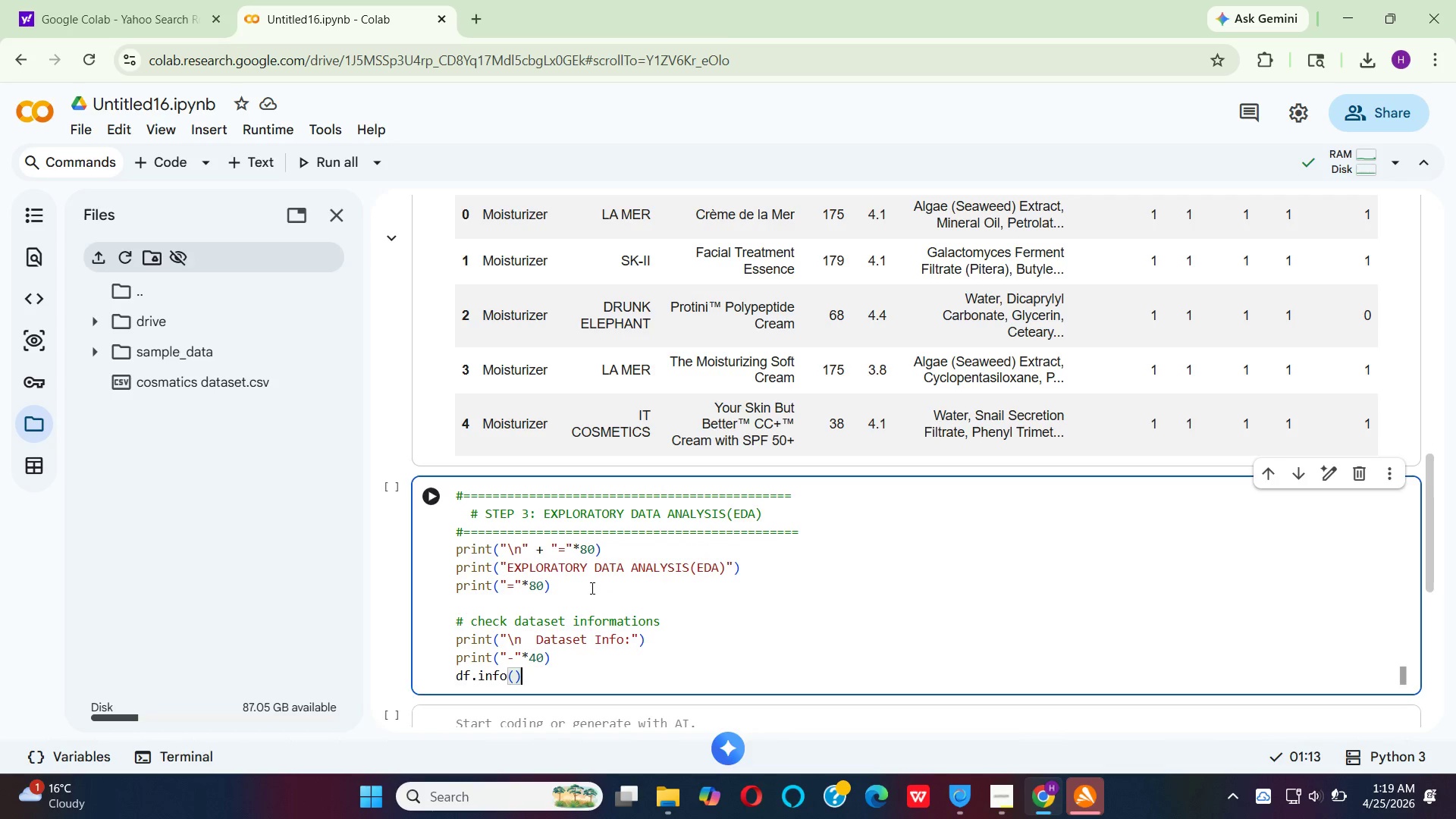 
key(Enter)
 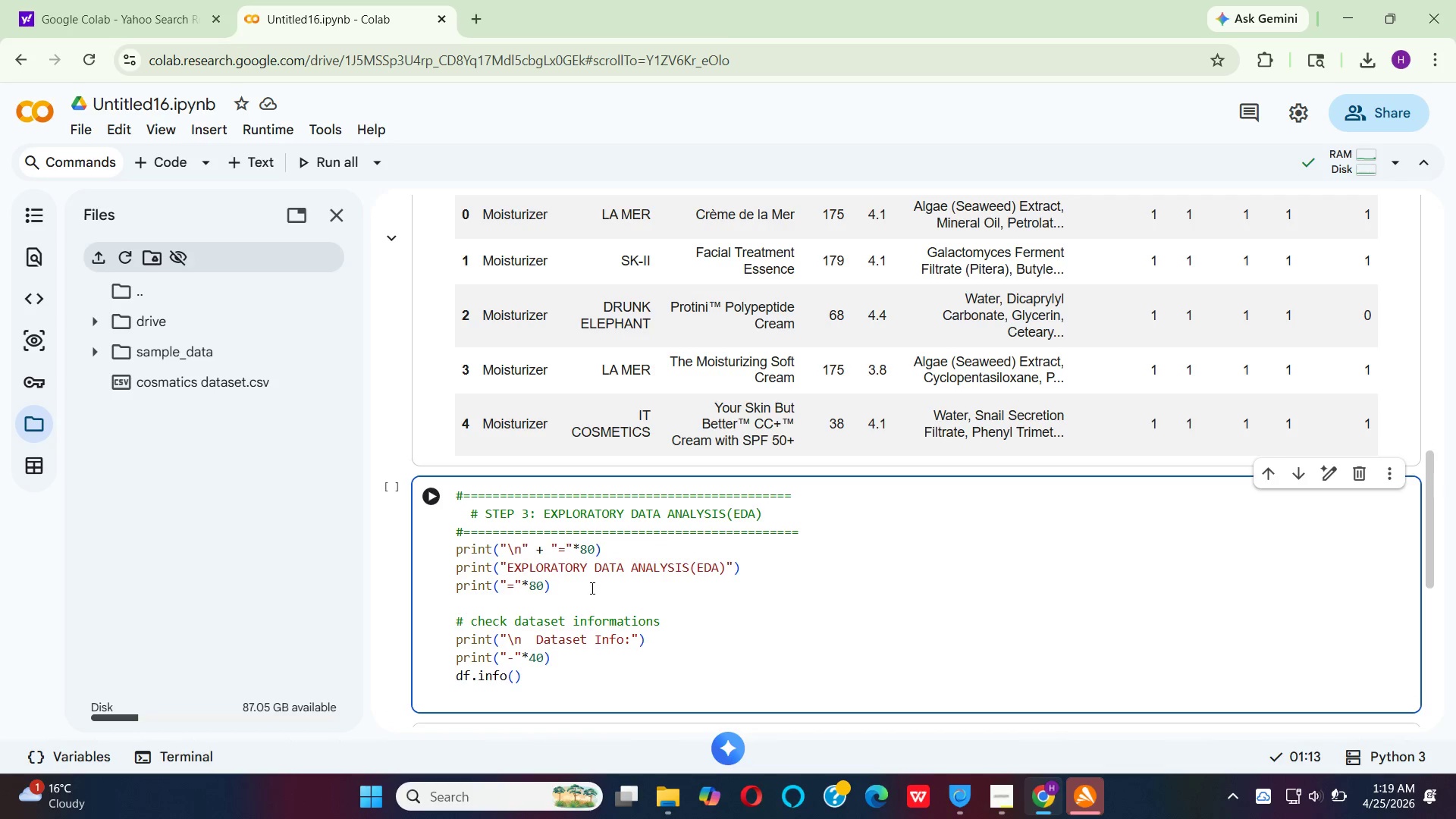 
key(Enter)
 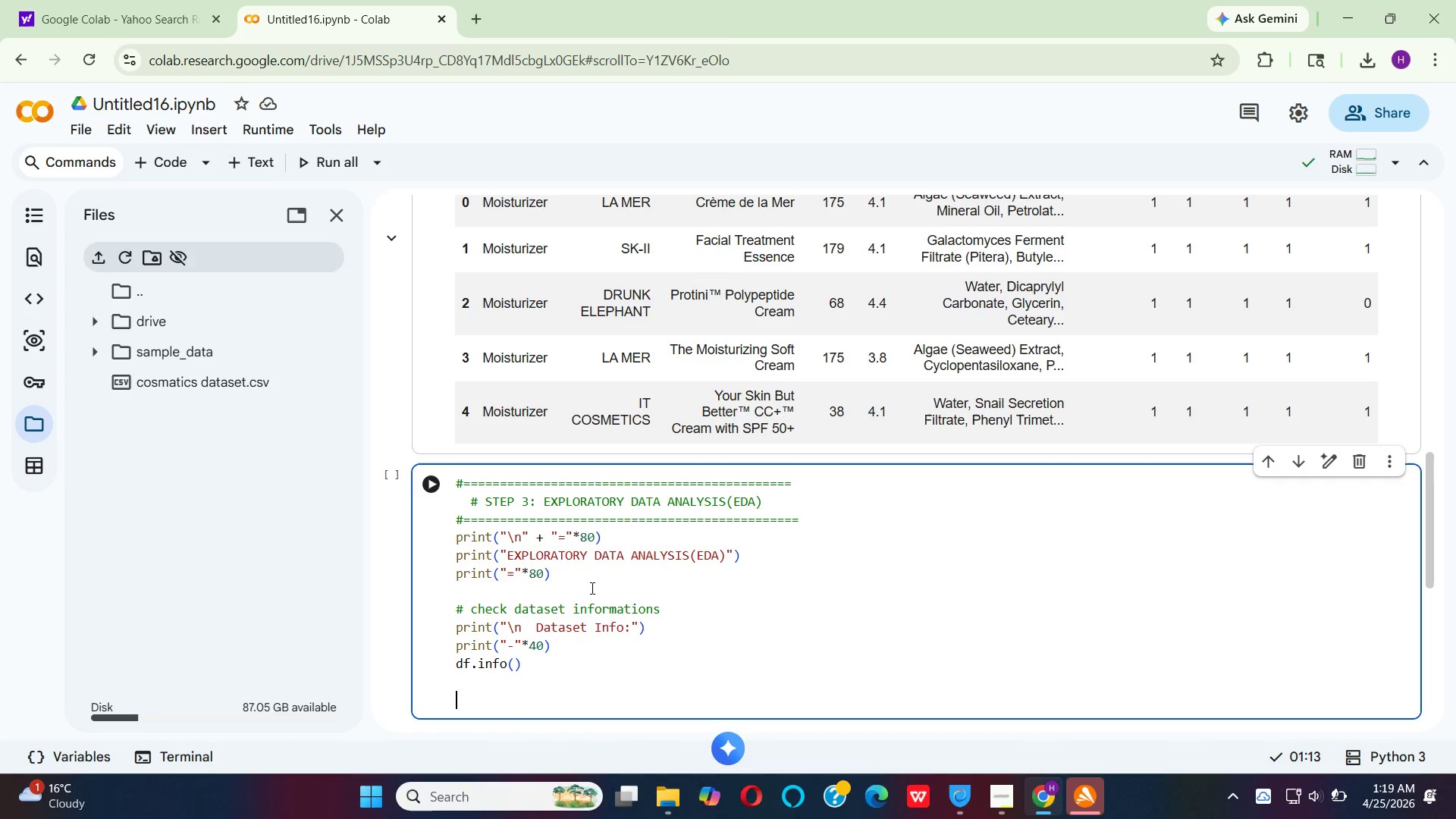 
type(print)
 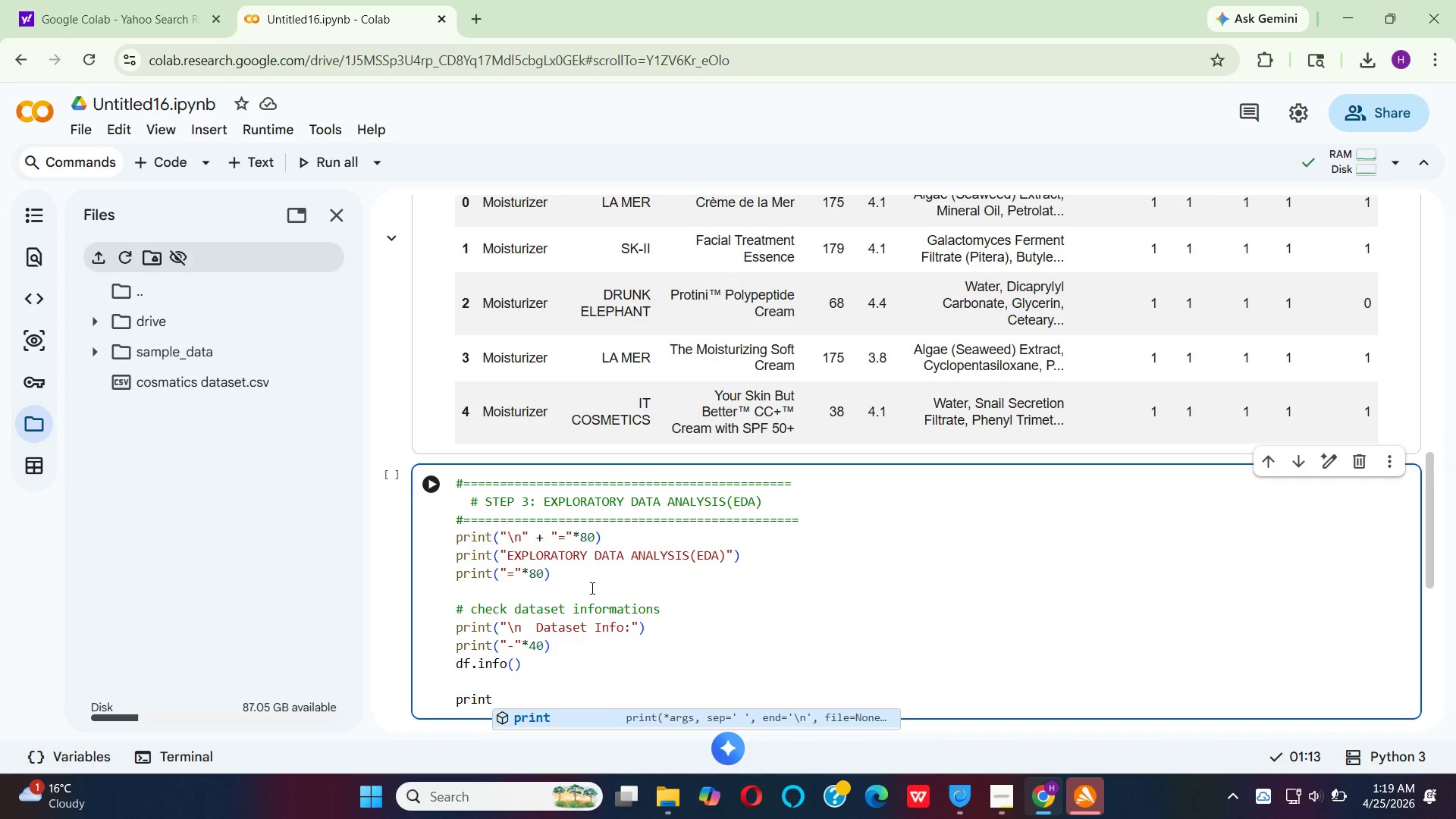 
key(Enter)
 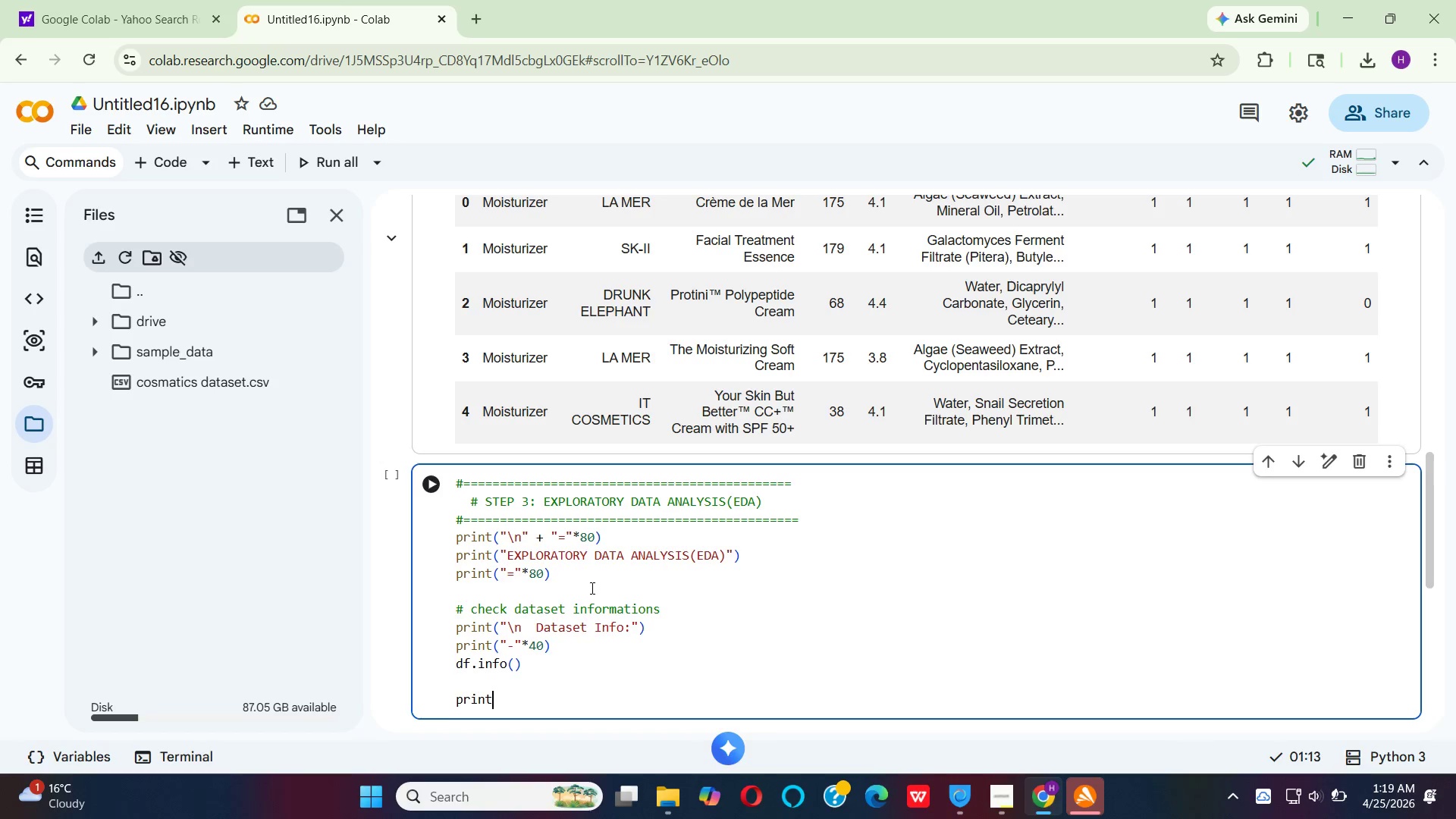 
type(("\n Missng Values:)
 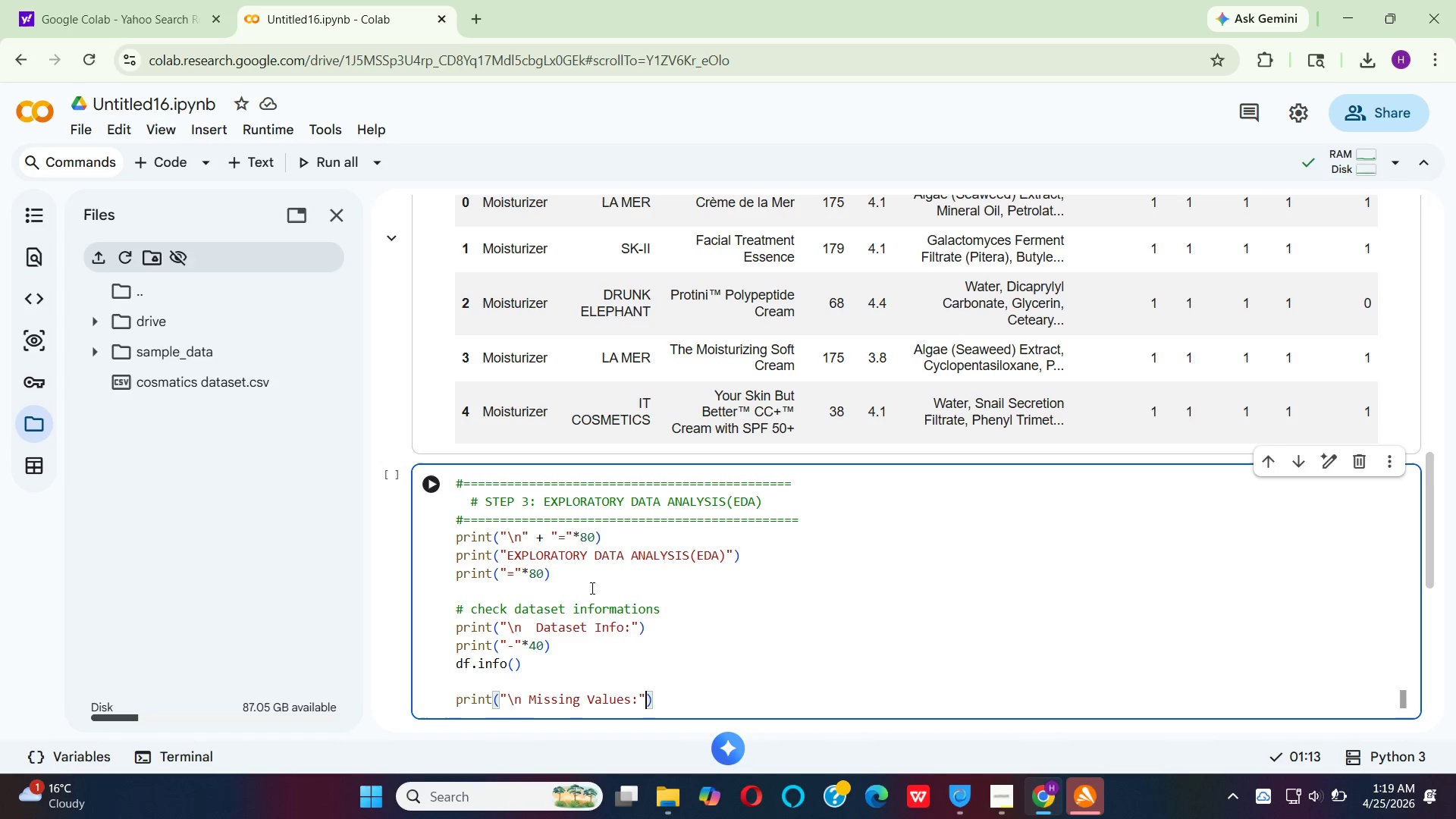 
 